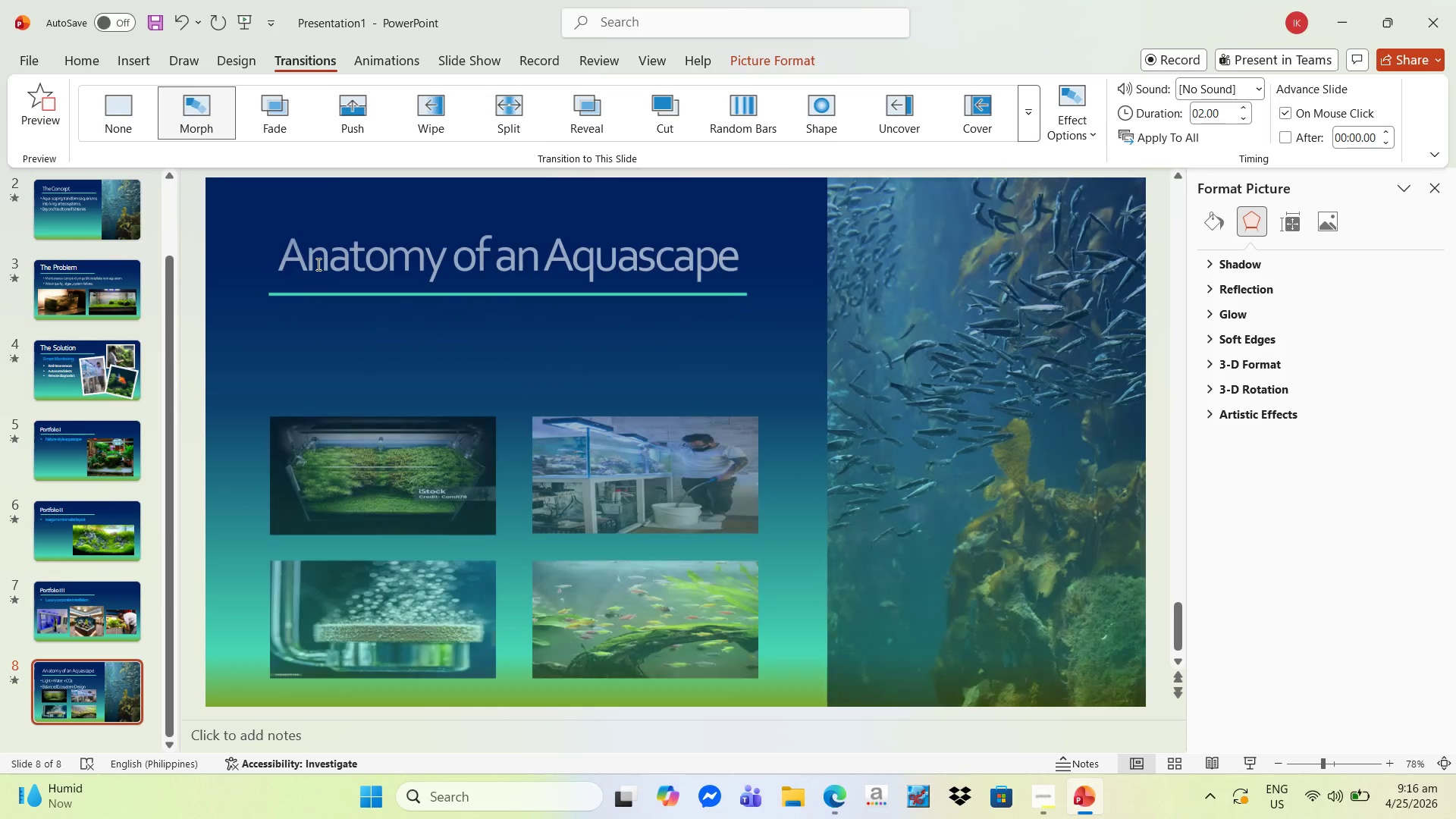 
left_click([74, 59])
 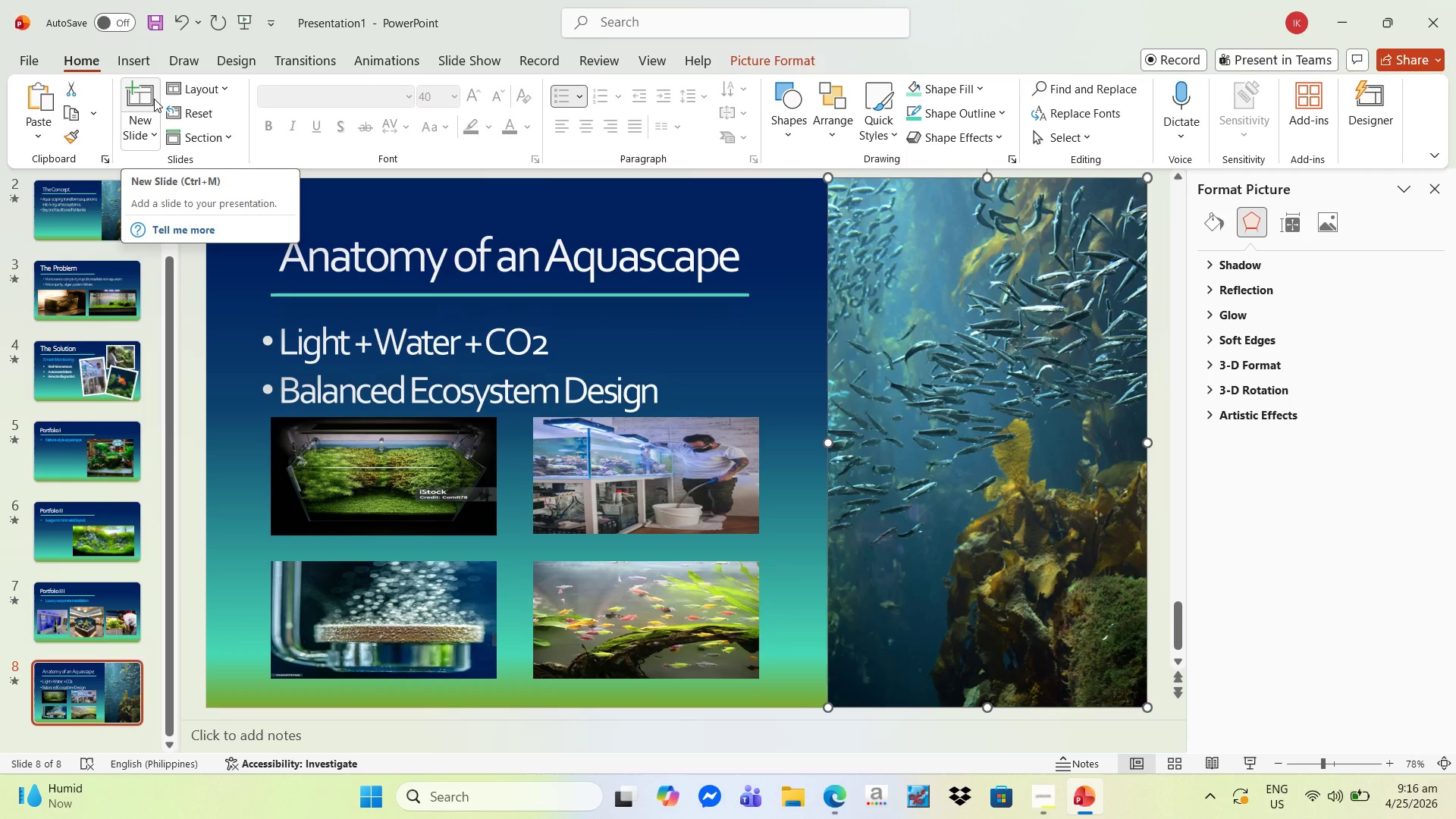 
wait(21.56)
 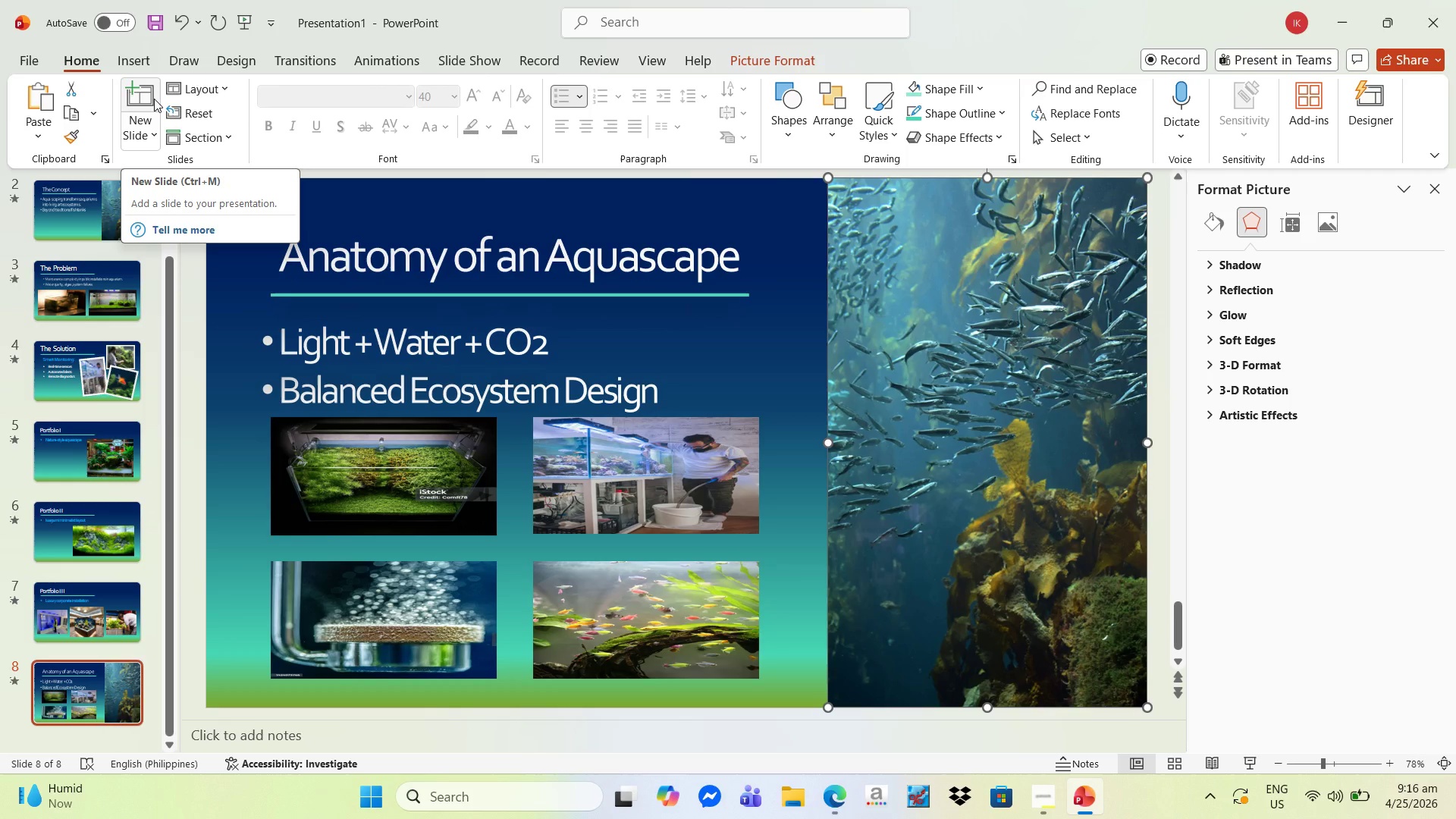 
left_click([68, 461])
 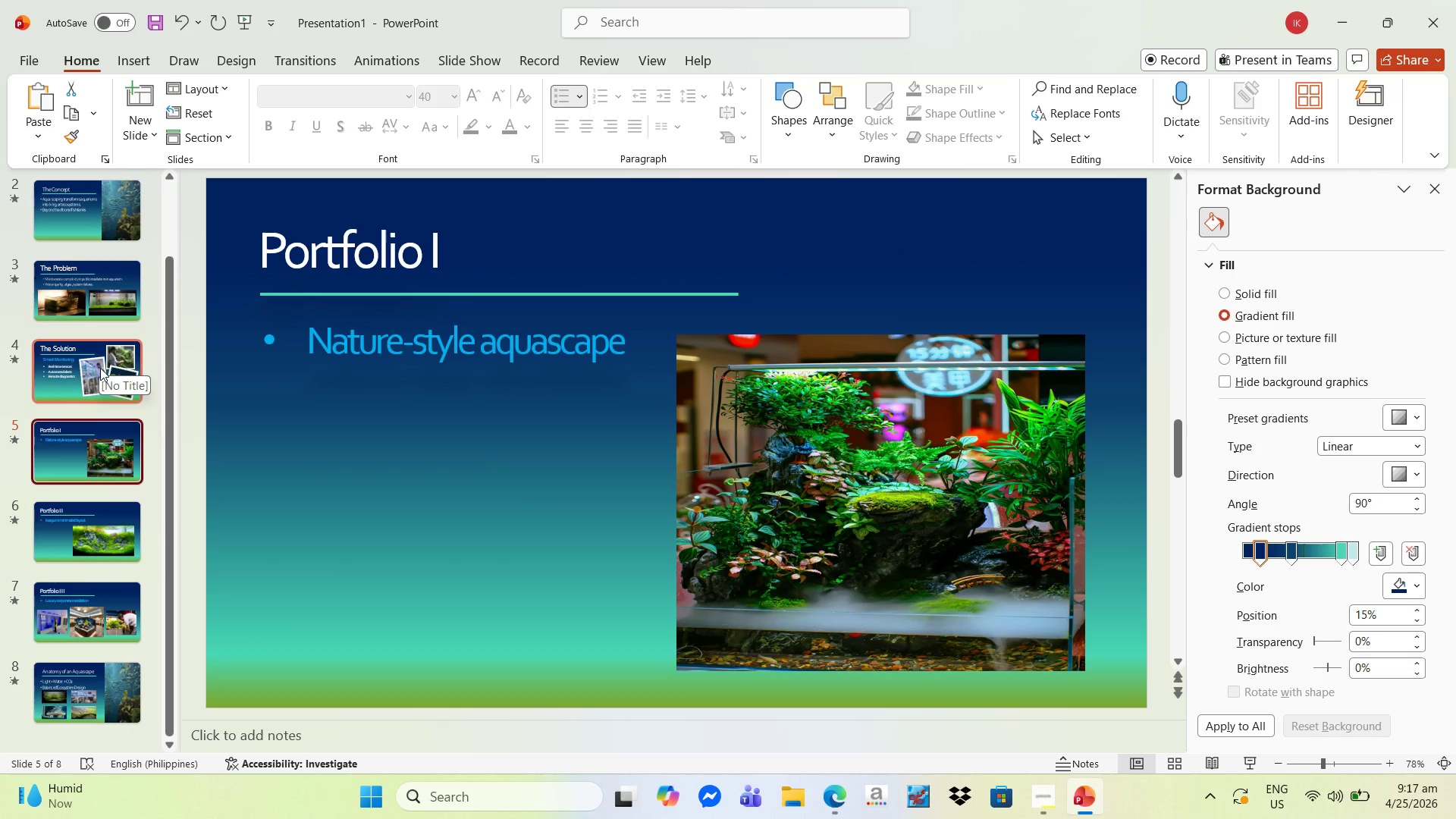 
scroll: coordinate [94, 356], scroll_direction: up, amount: 10.0
 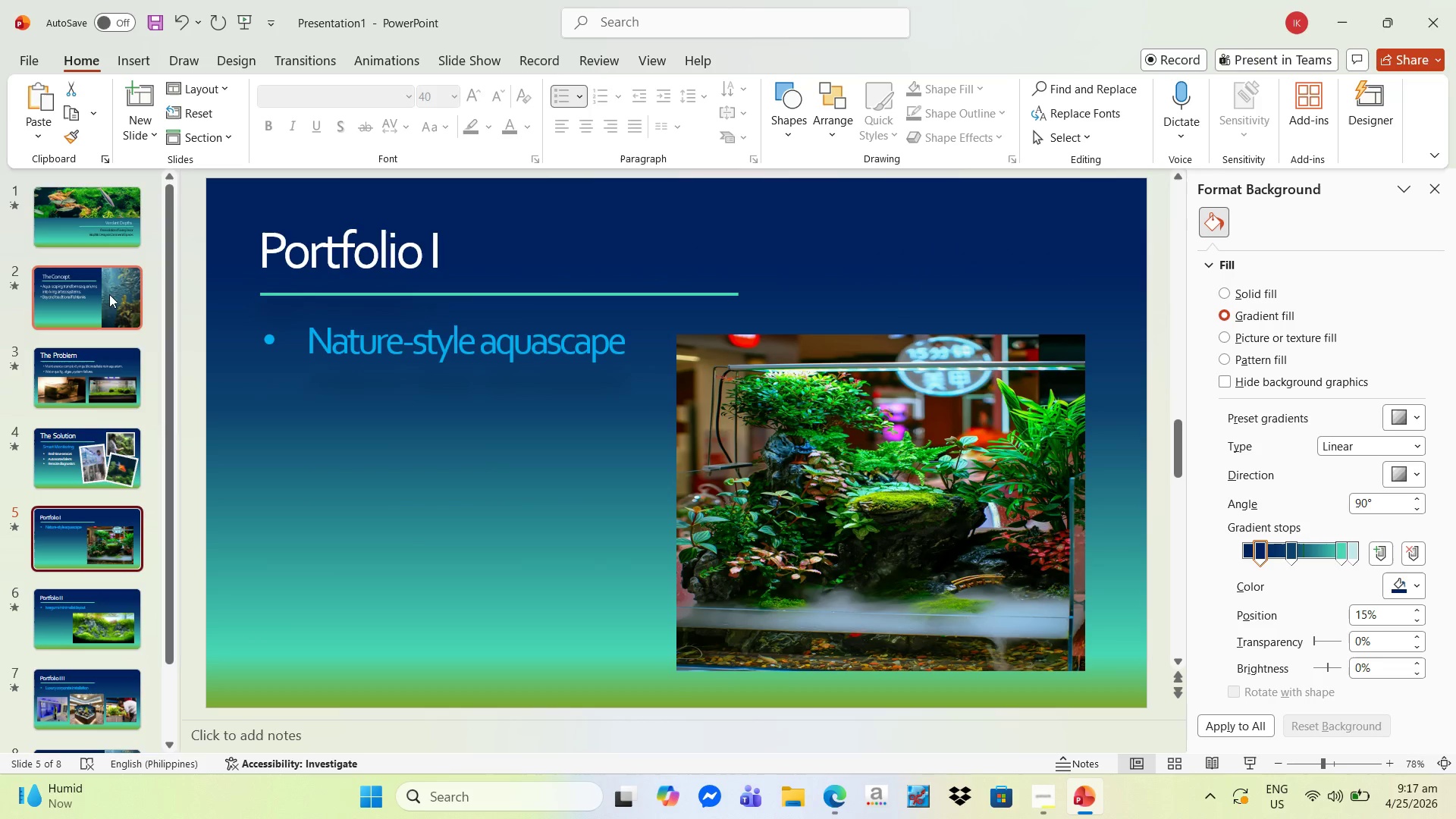 
left_click([71, 279])
 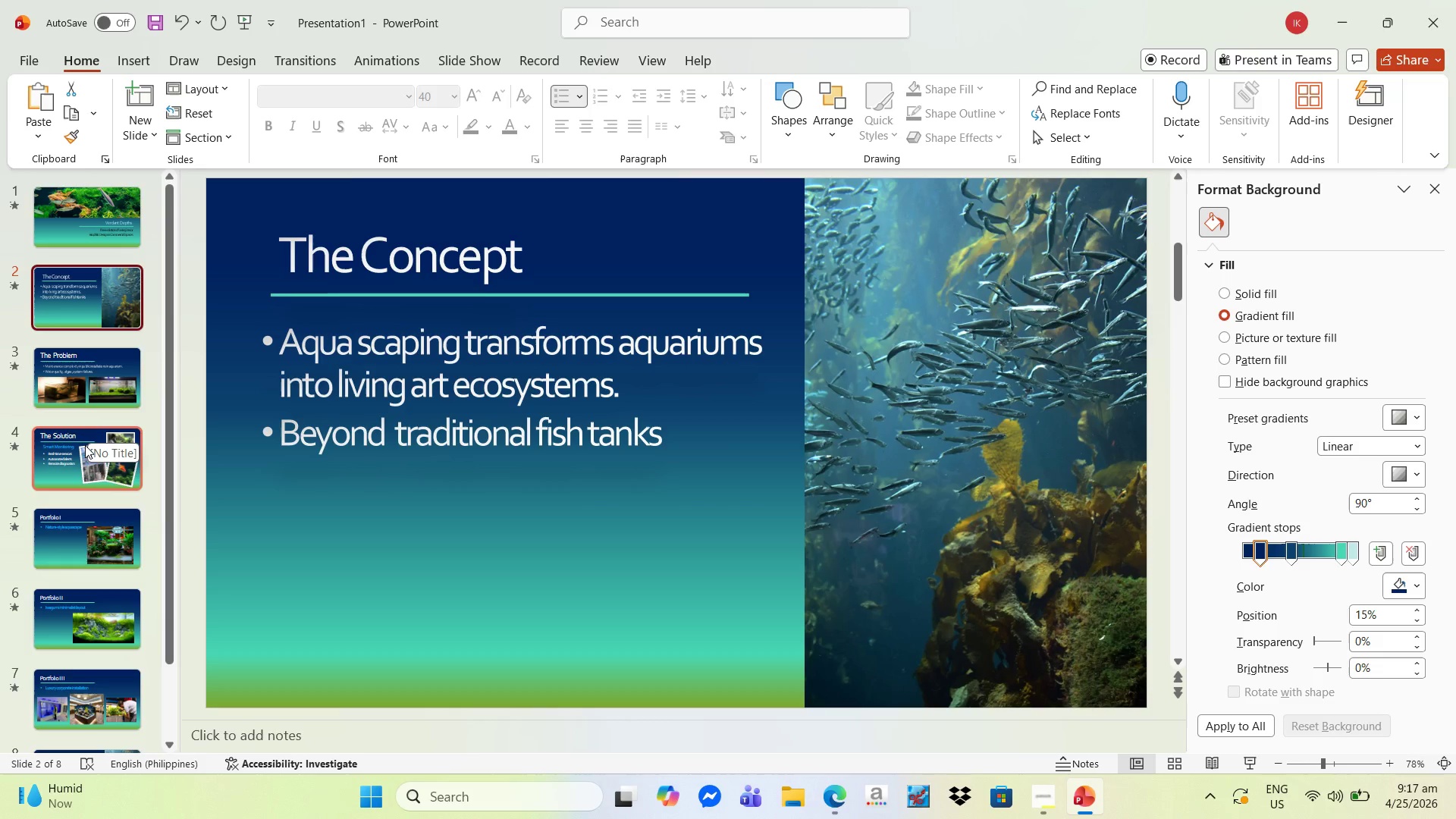 
wait(5.69)
 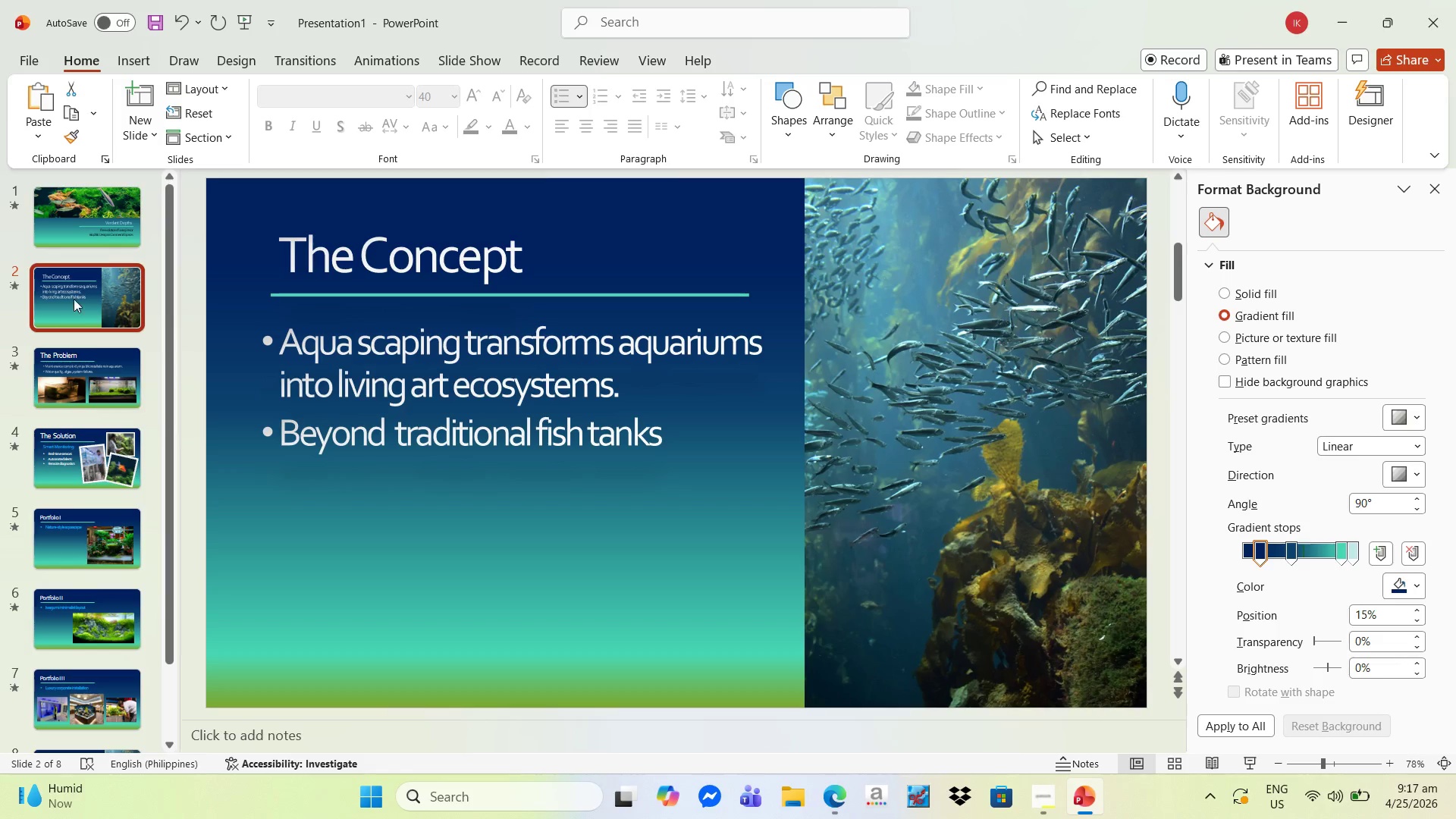 
left_click([80, 450])
 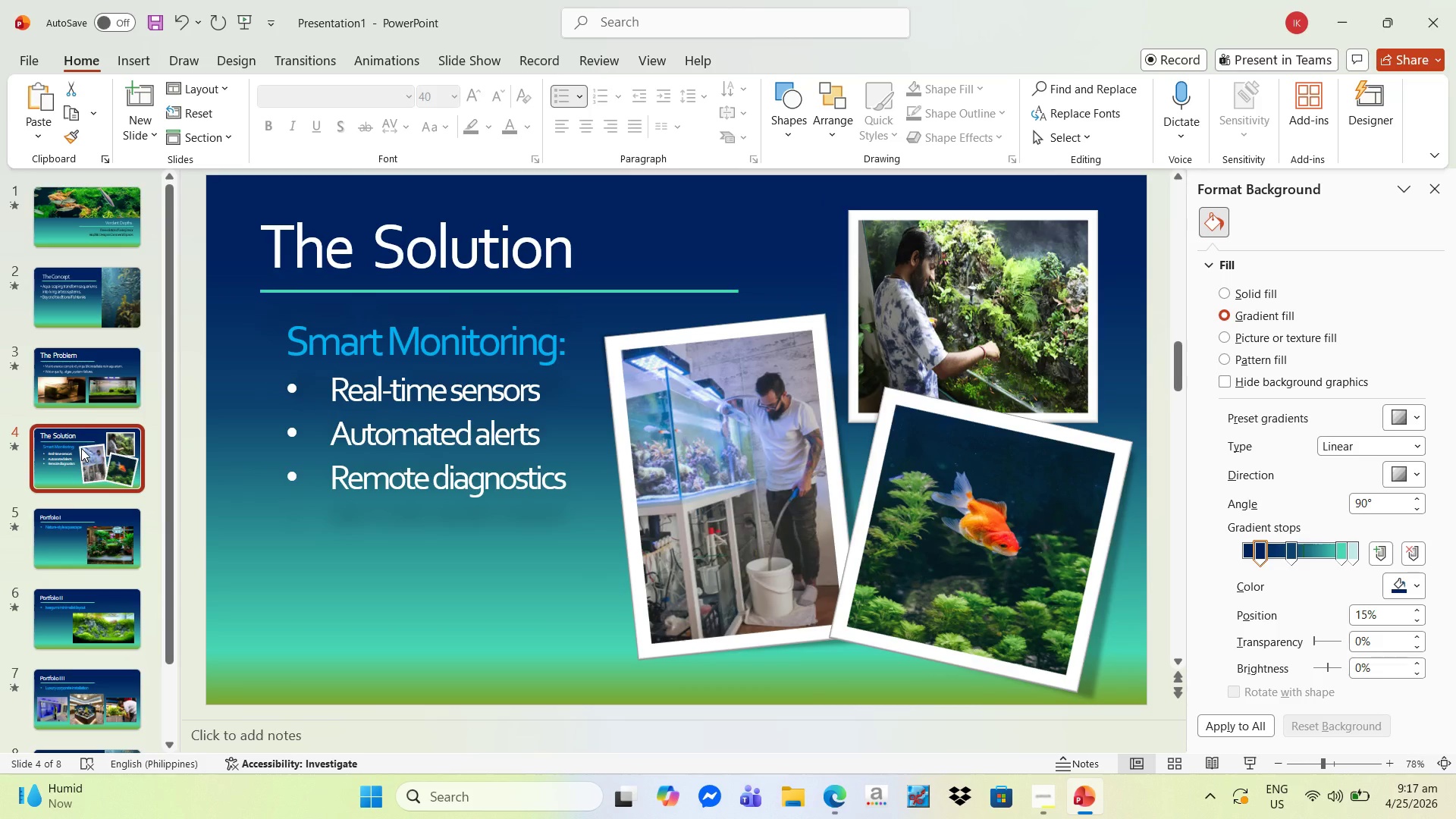 
key(Control+C)
 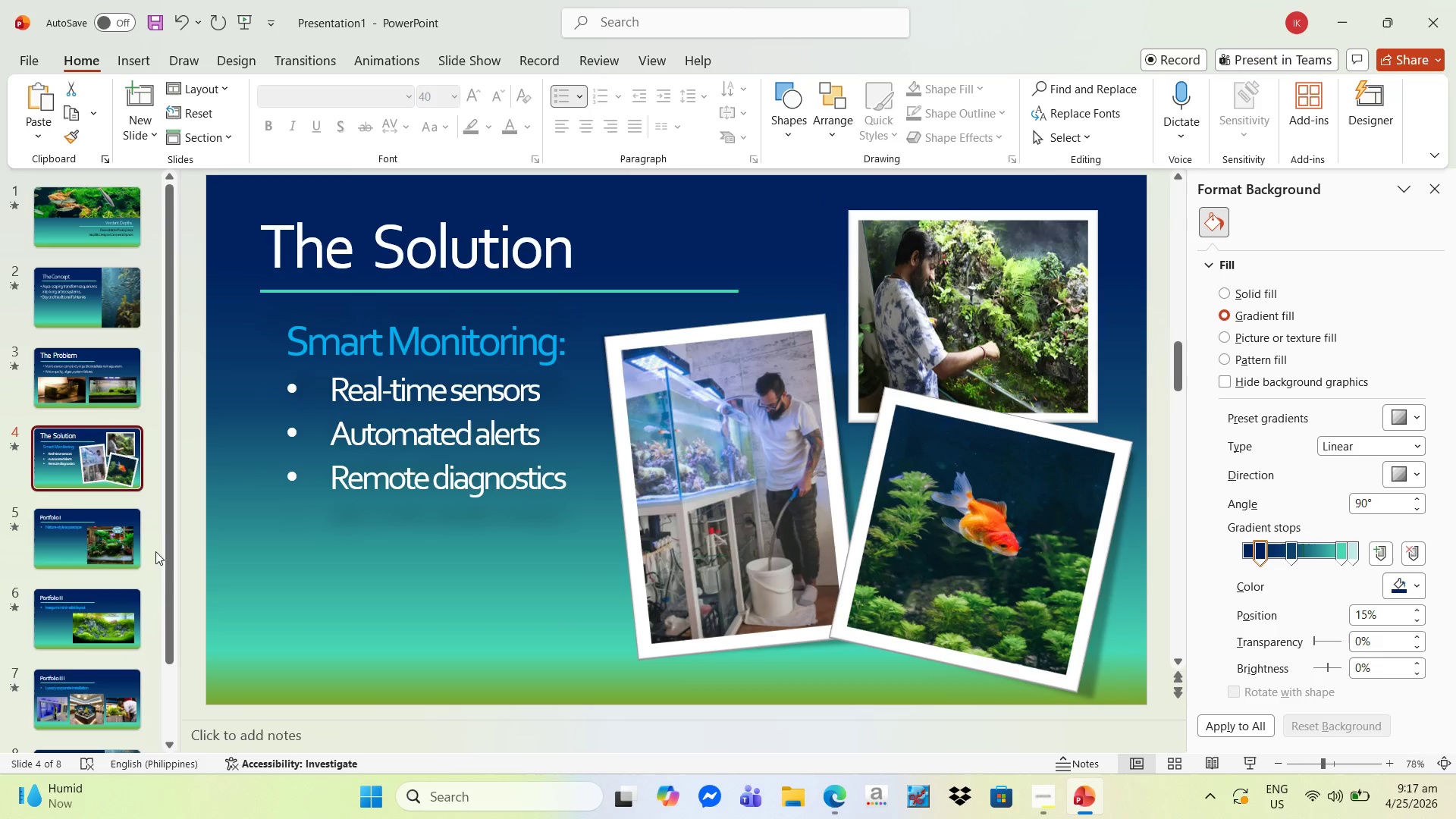 
scroll: coordinate [116, 654], scroll_direction: down, amount: 14.0
 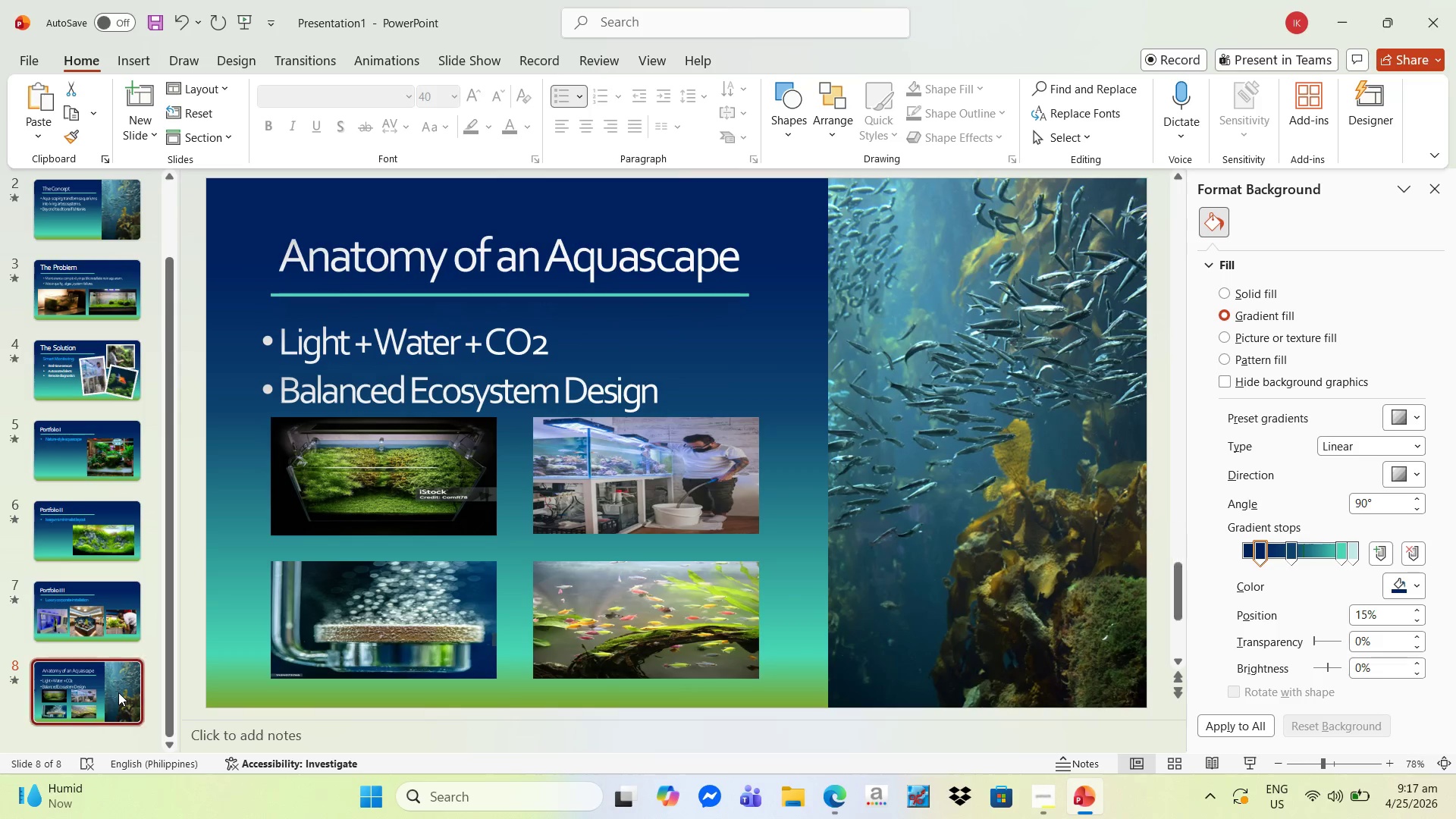 
key(Control+V)
 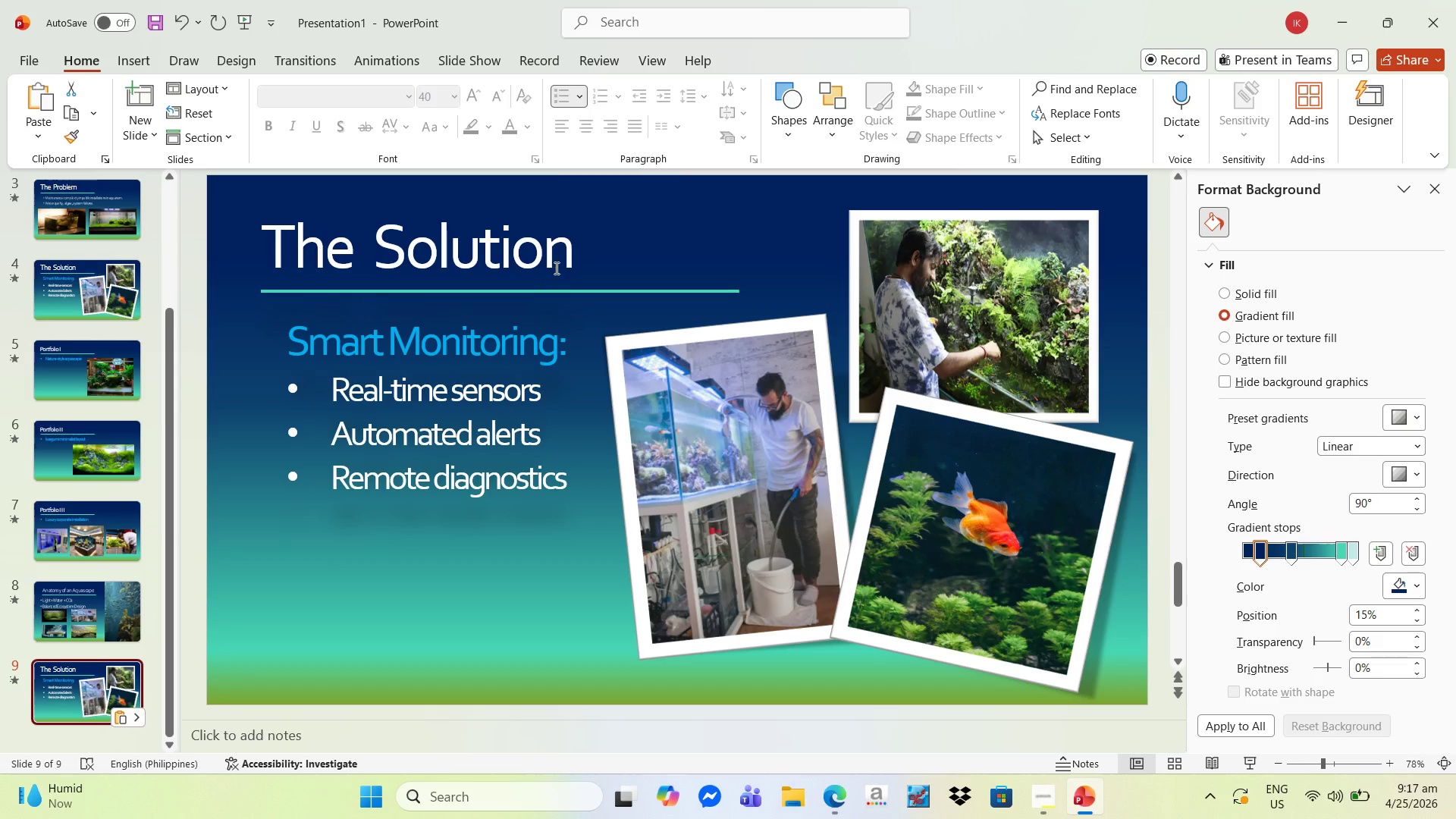 
left_click([559, 262])
 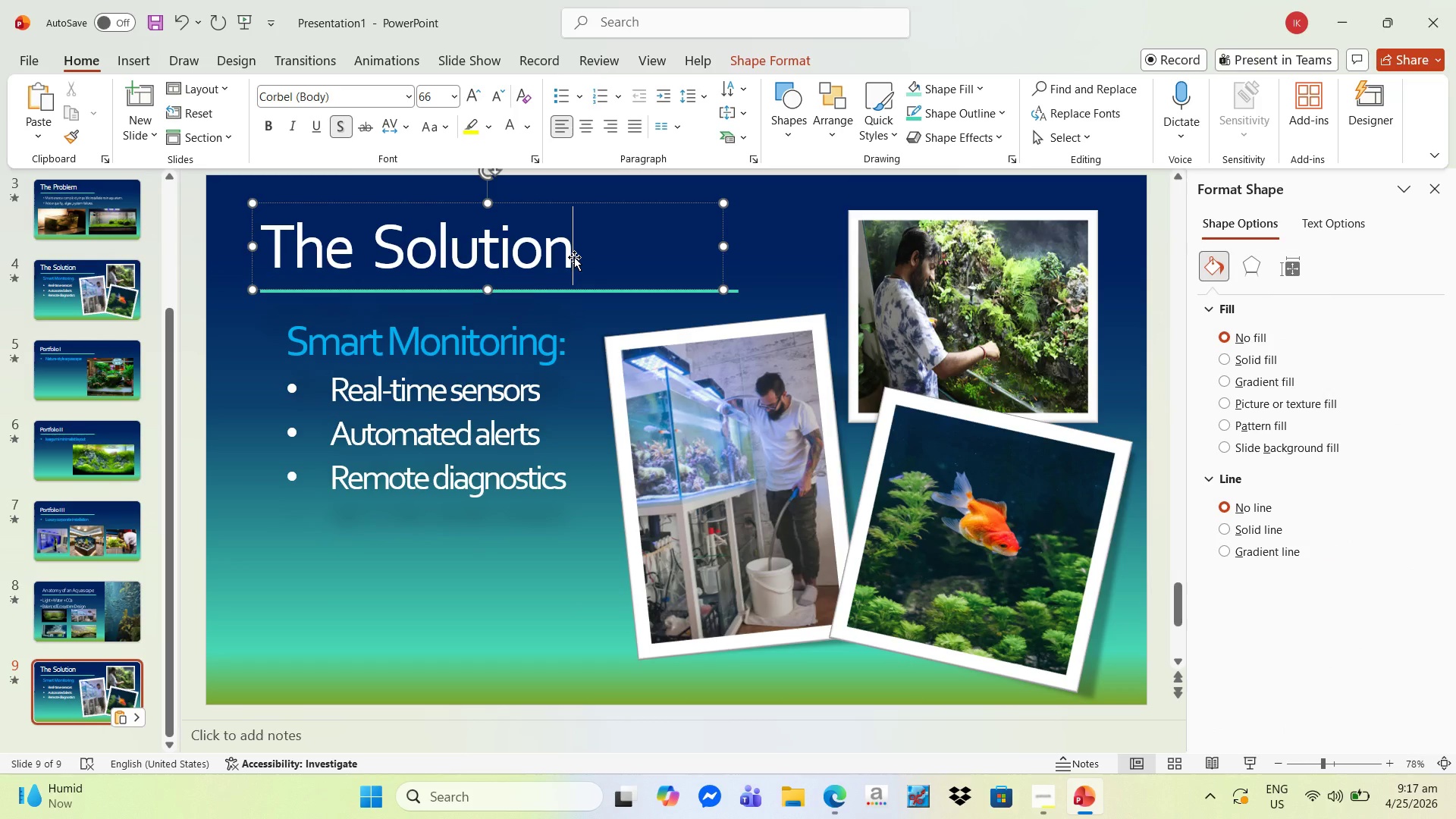 
key(Backspace)
key(Backspace)
key(Backspace)
key(Backspace)
key(Backspace)
key(Backspace)
key(Backspace)
key(Backspace)
key(Backspace)
key(Backspace)
key(Backspace)
key(Backspace)
key(Backspace)
type(Case Study)
 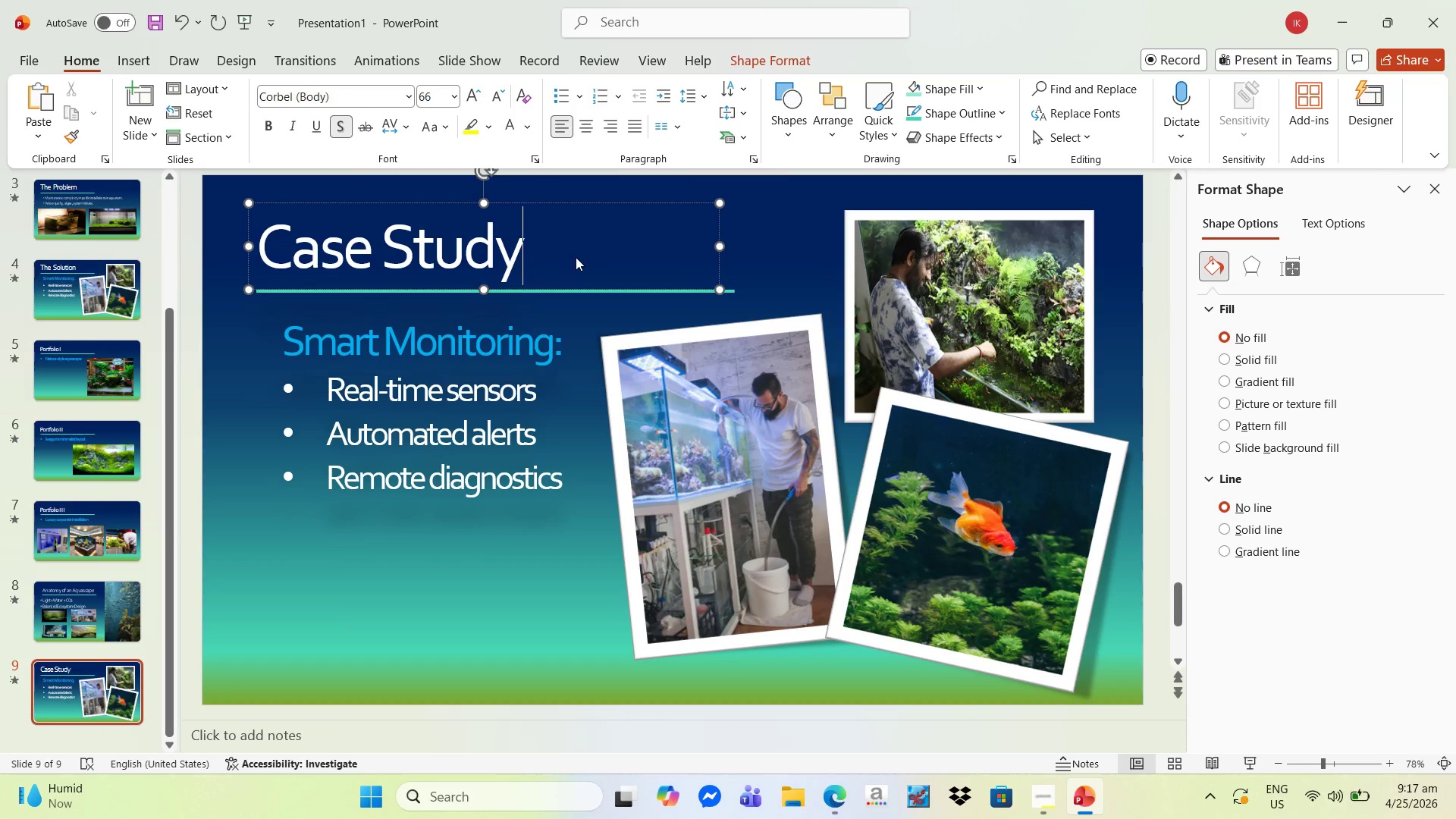 
wait(7.33)
 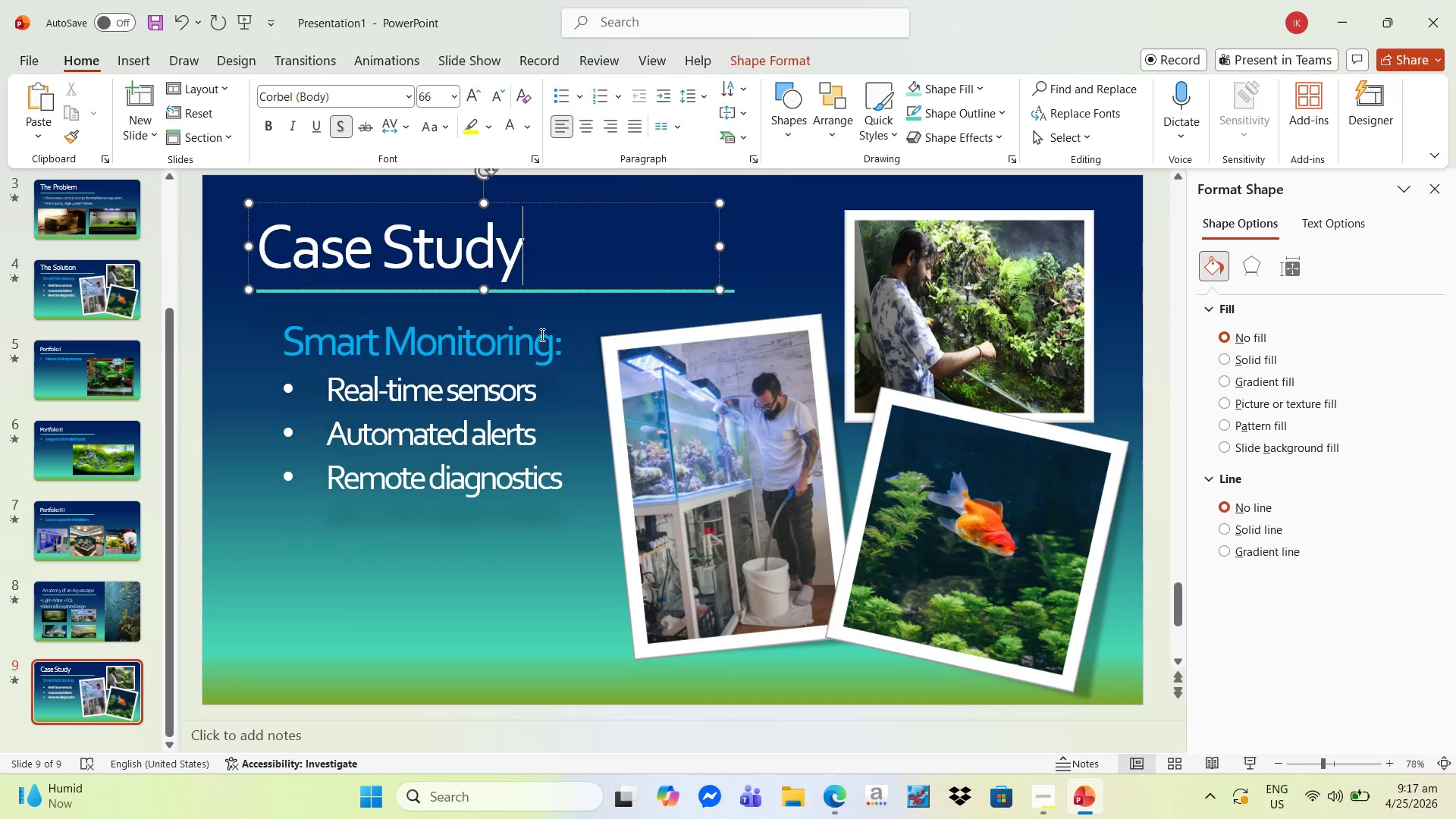 
left_click([558, 347])
 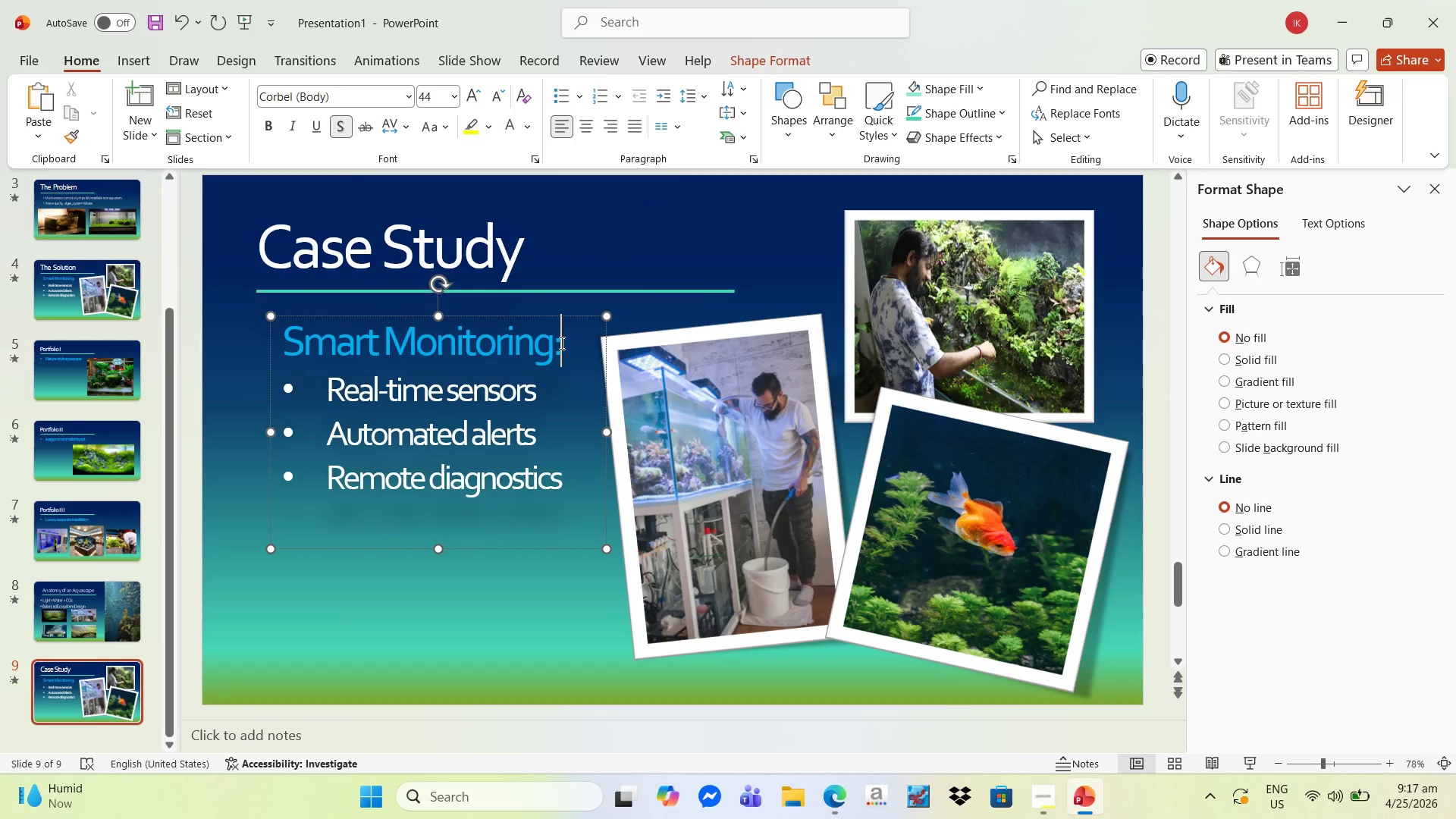 
key(Backspace)
 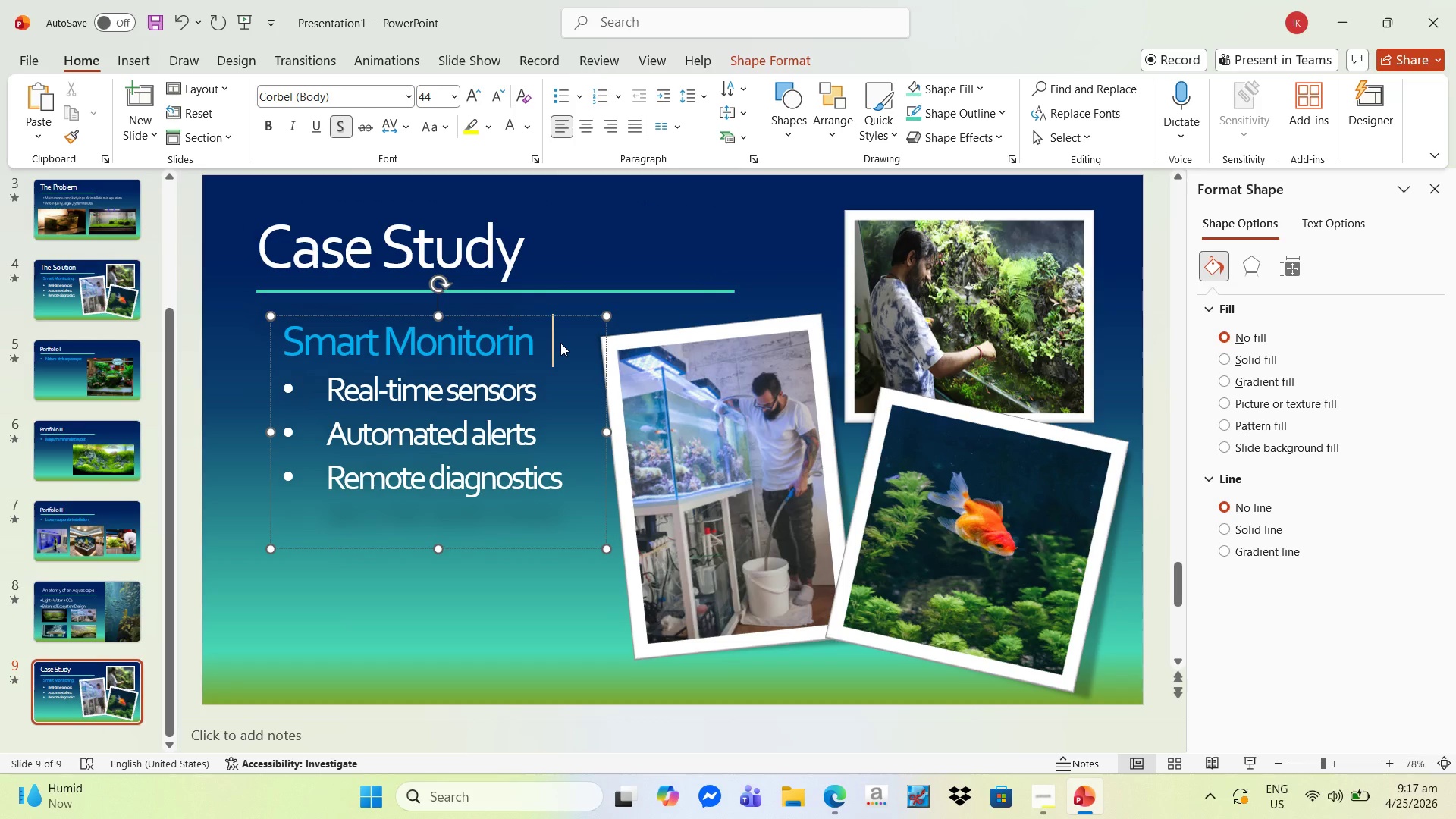 
key(Backspace)
 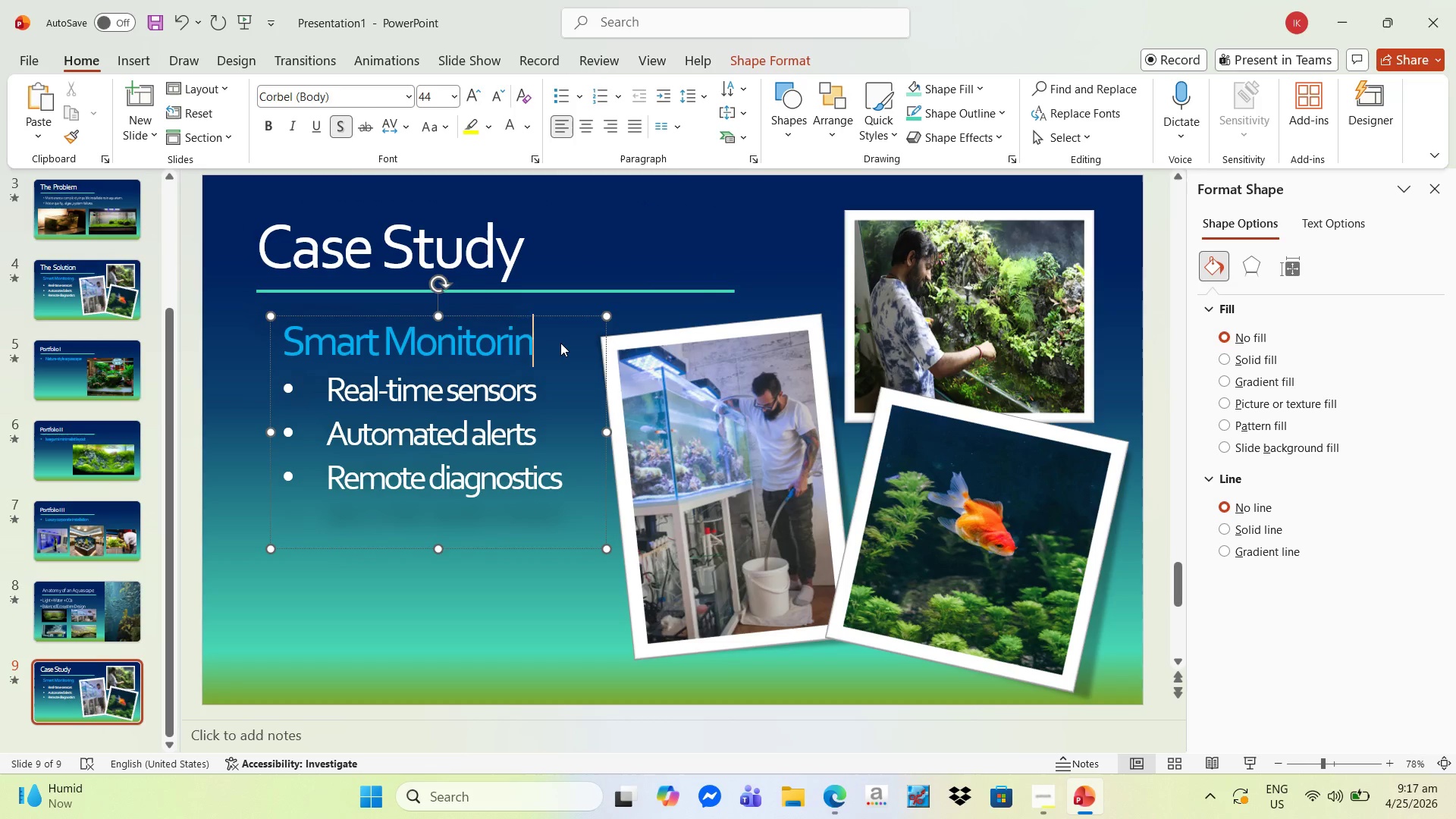 
key(Backspace)
 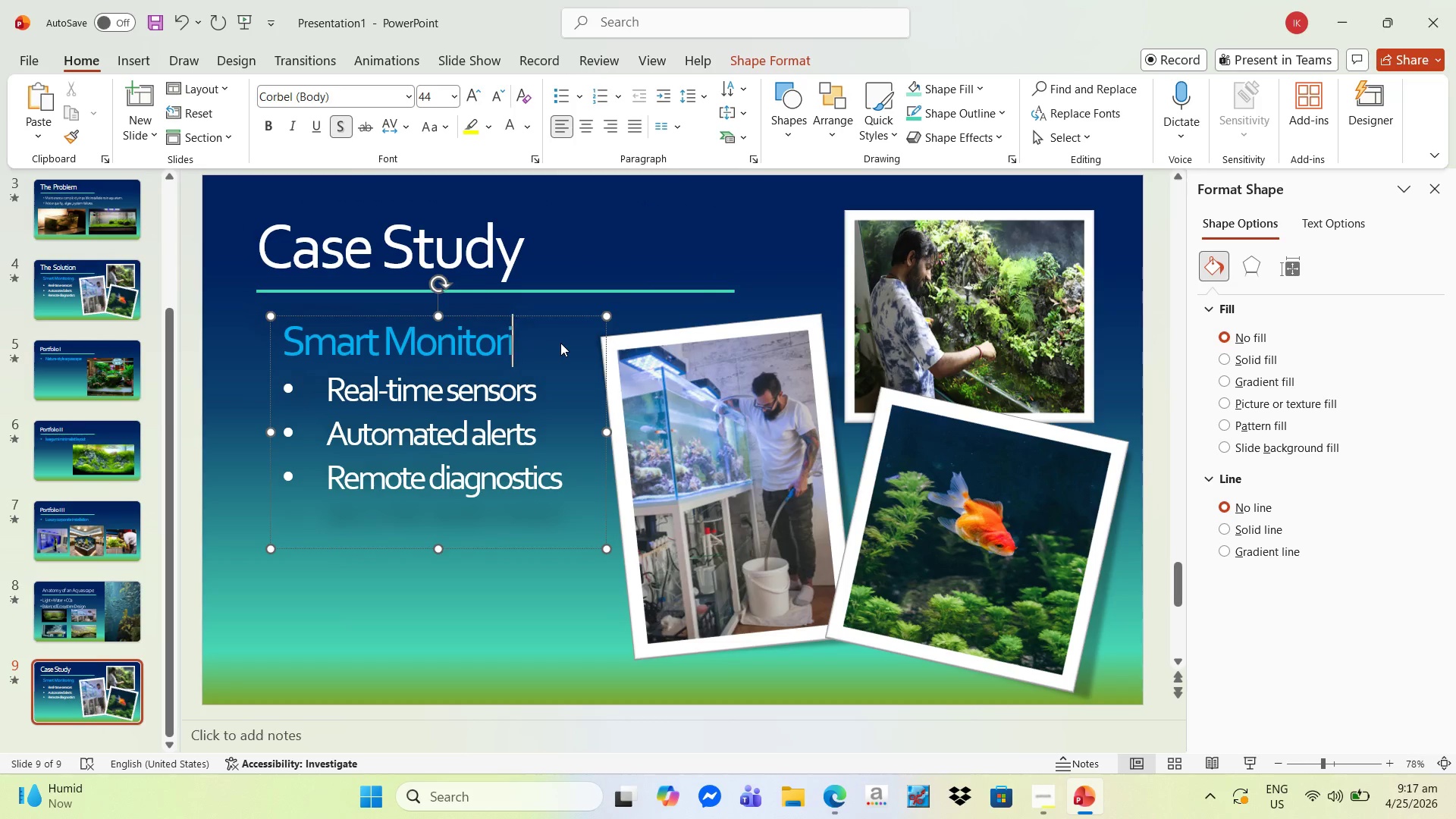 
hold_key(key=Backspace, duration=0.88)
 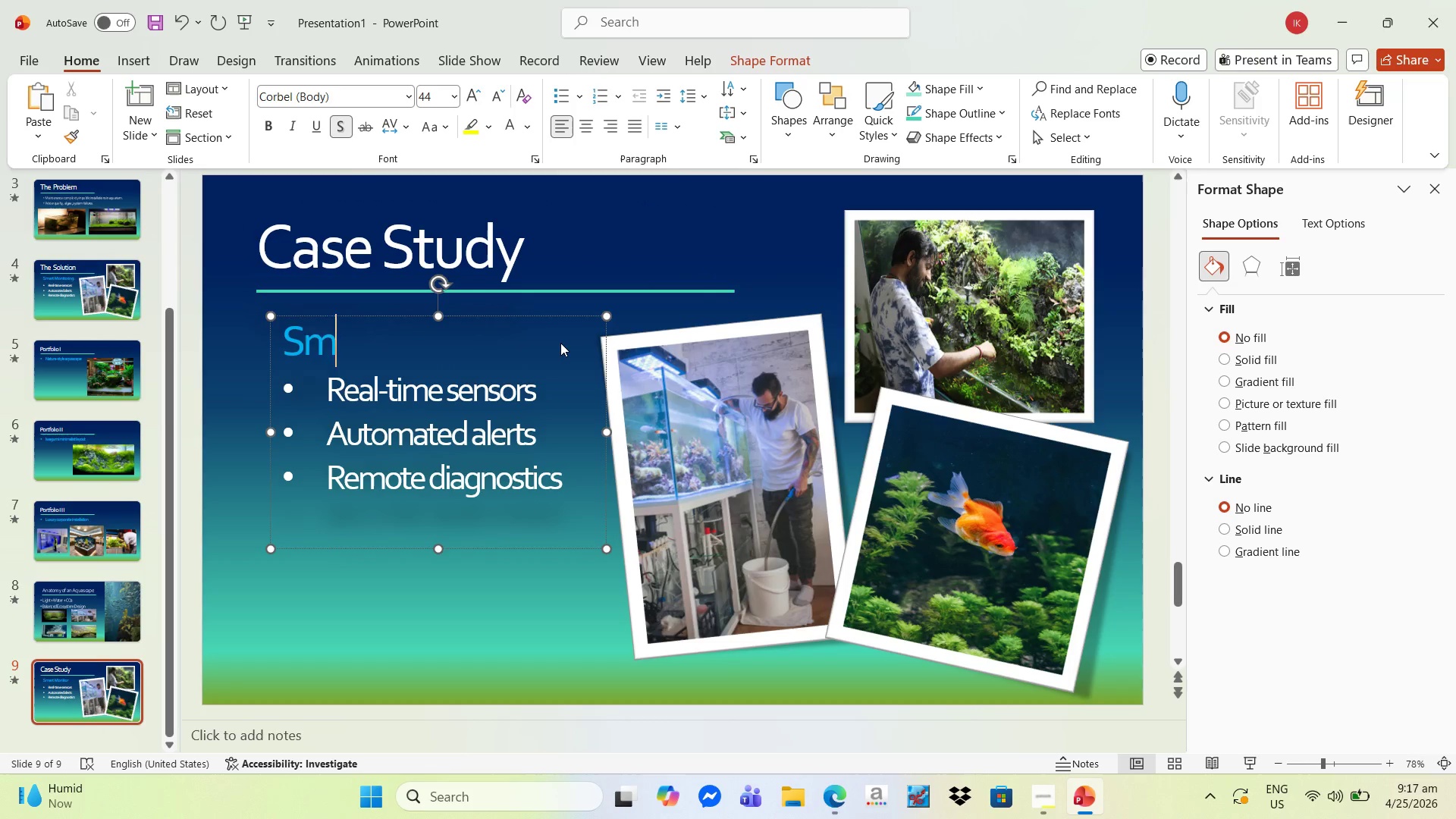 
key(Backspace)
 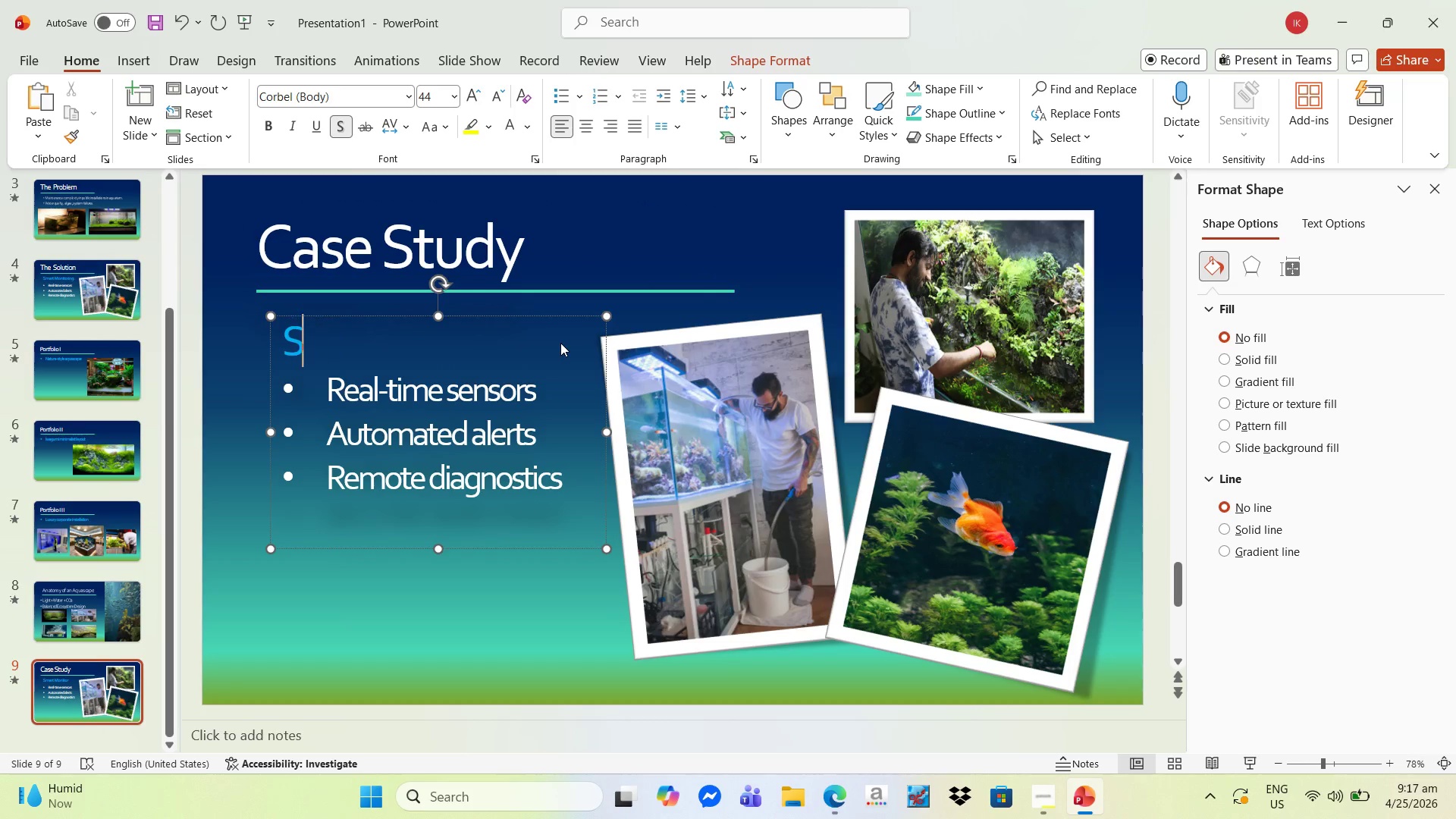 
key(Backspace)
 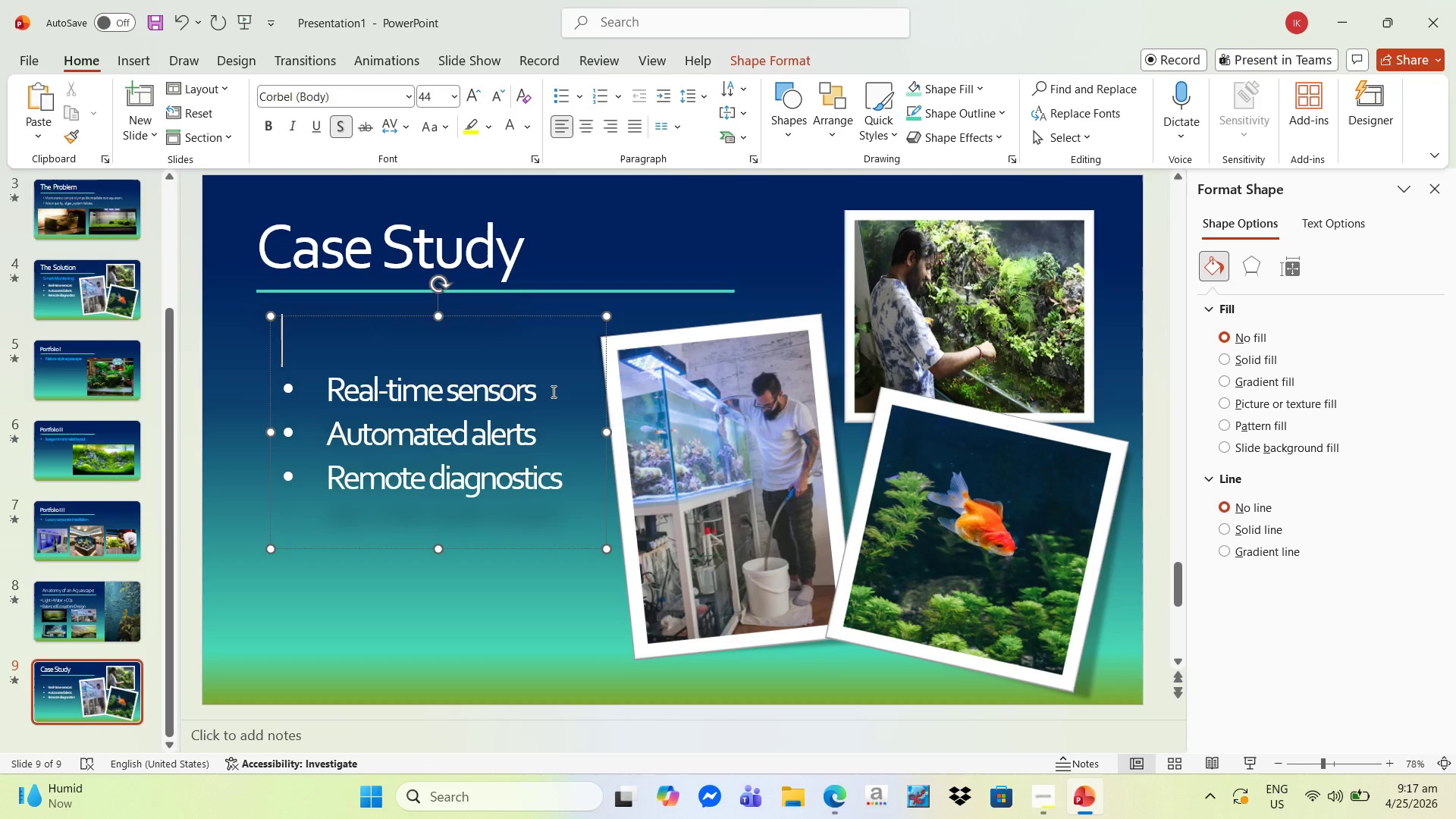 
left_click([534, 391])
 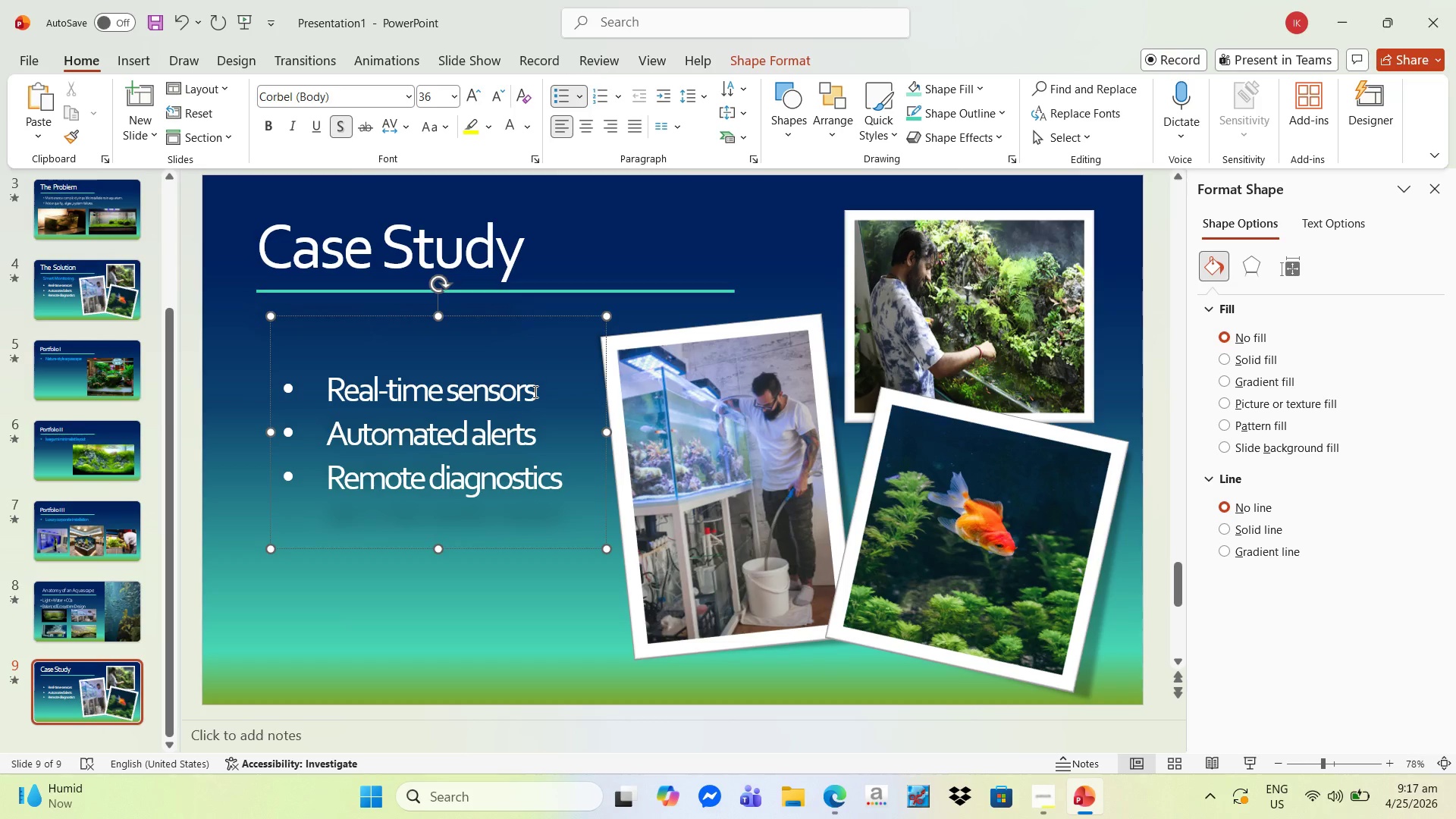 
key(Backspace)
key(Backspace)
key(Backspace)
key(Backspace)
key(Backspace)
key(Backspace)
key(Backspace)
key(Backspace)
key(Backspace)
key(Backspace)
key(Backspace)
key(Backspace)
key(Backspace)
key(Backspace)
key(Backspace)
key(Backspace)
key(Backspace)
type(Hotel lo)
key(Backspace)
key(Backspace)
type(Lobby Installation)
 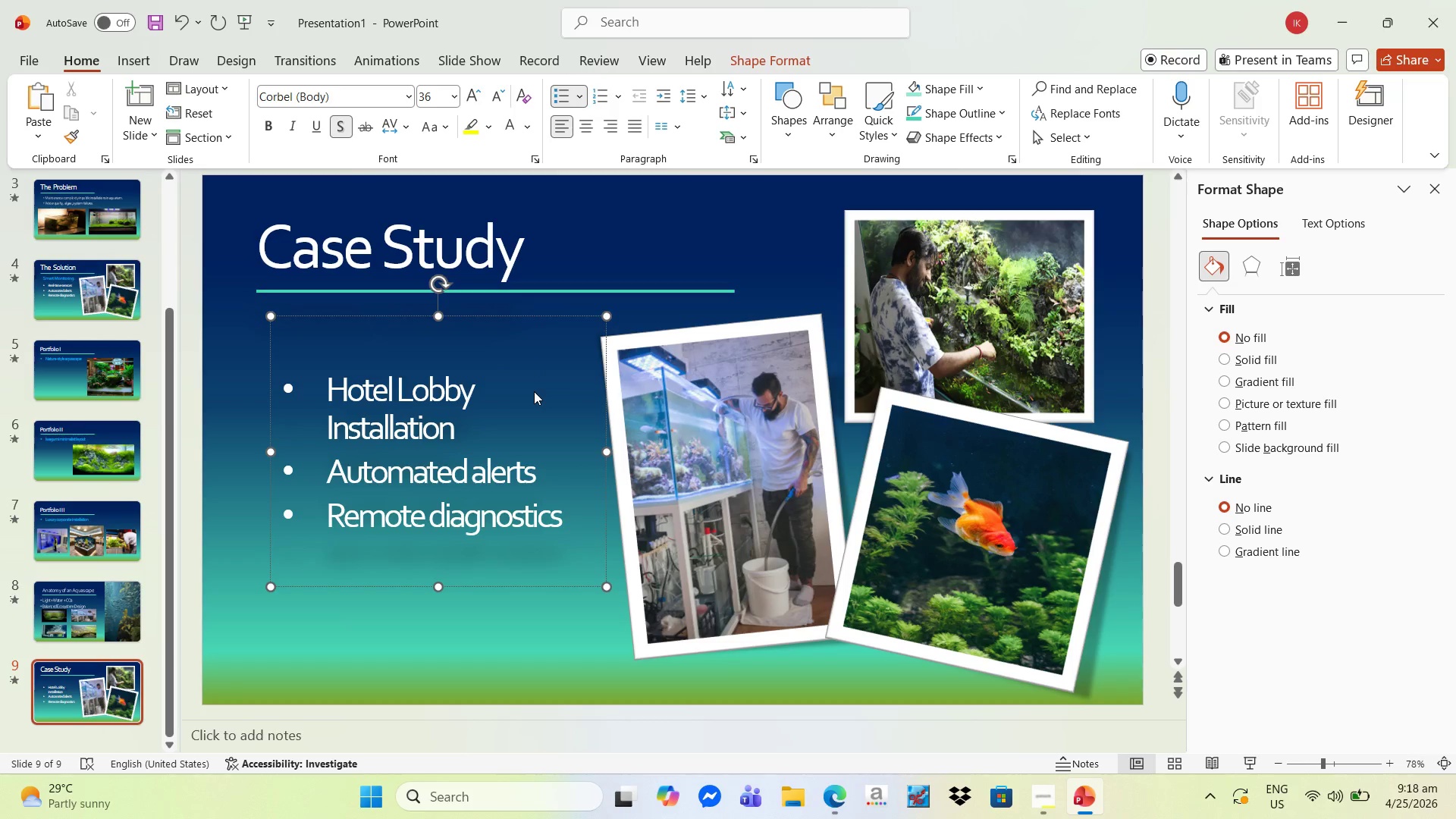 
left_click_drag(start_coordinate=[268, 449], to_coordinate=[233, 444])
 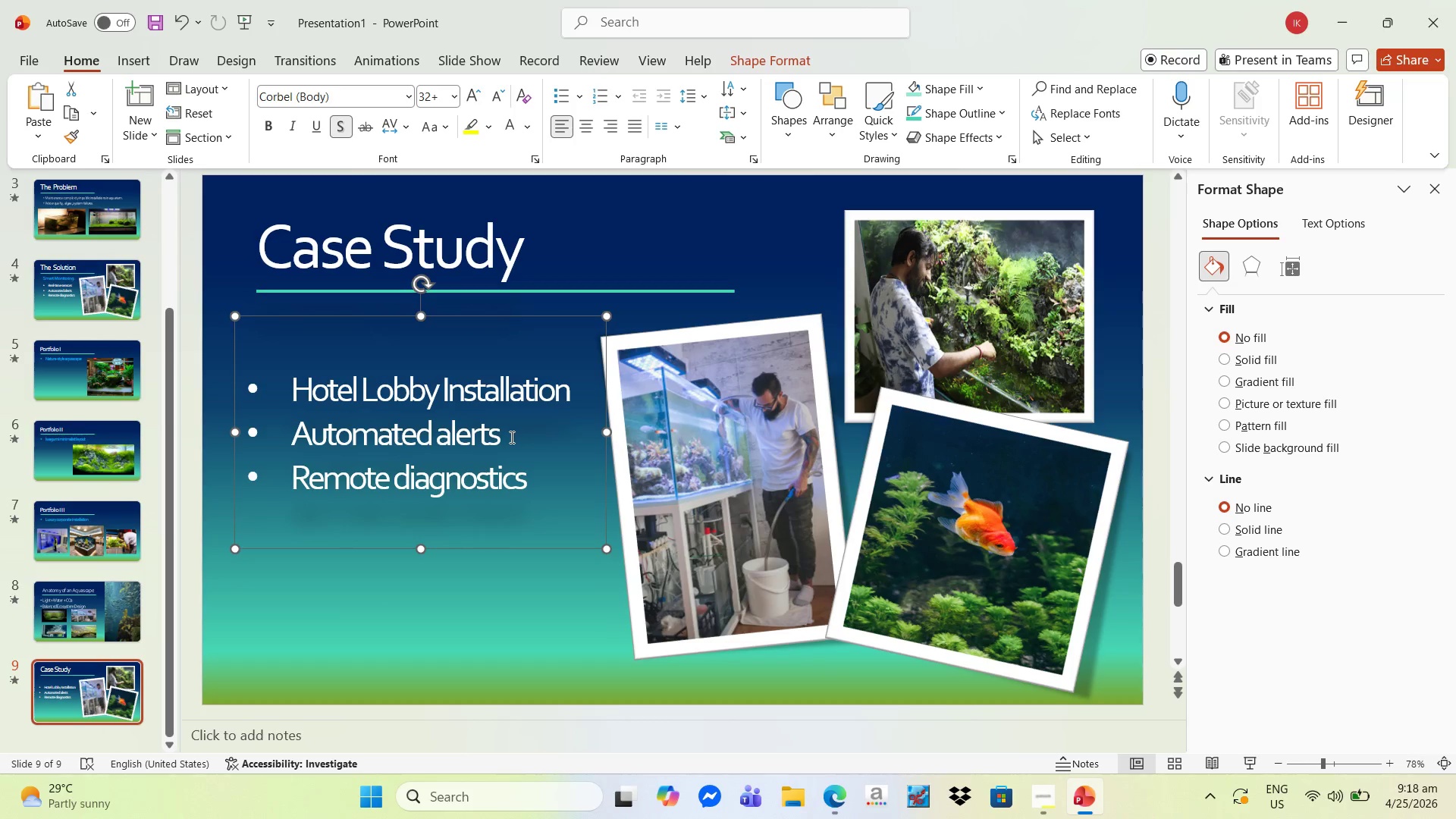 
left_click([508, 437])
 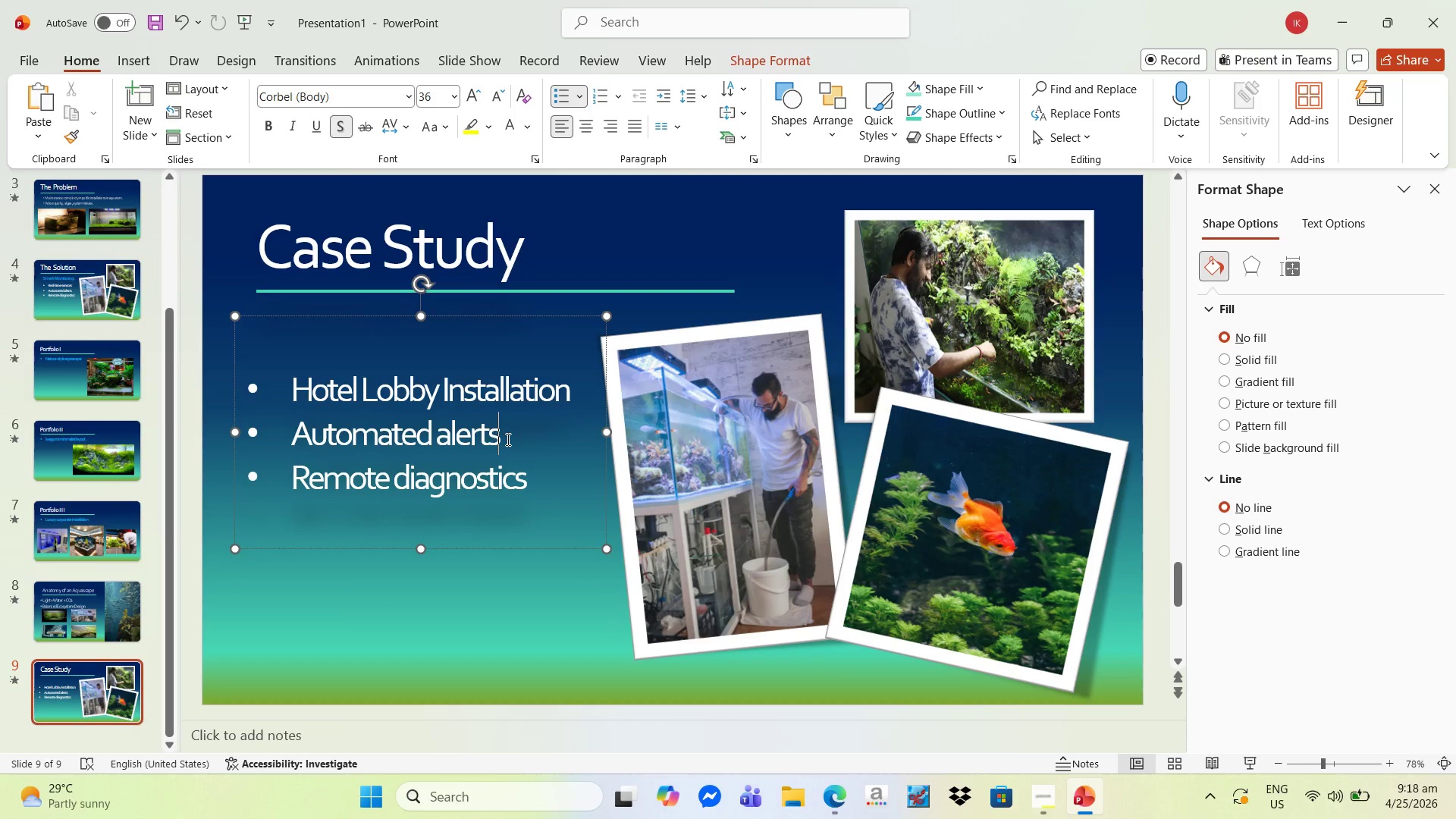 
key(Backspace)
key(Backspace)
key(Backspace)
key(Backspace)
key(Backspace)
key(Backspace)
key(Backspace)
key(Backspace)
key(Backspace)
key(Backspace)
key(Backspace)
key(Backspace)
key(Backspace)
key(Backspace)
key(Backspace)
key(Backspace)
type(Reduced maintenance)
 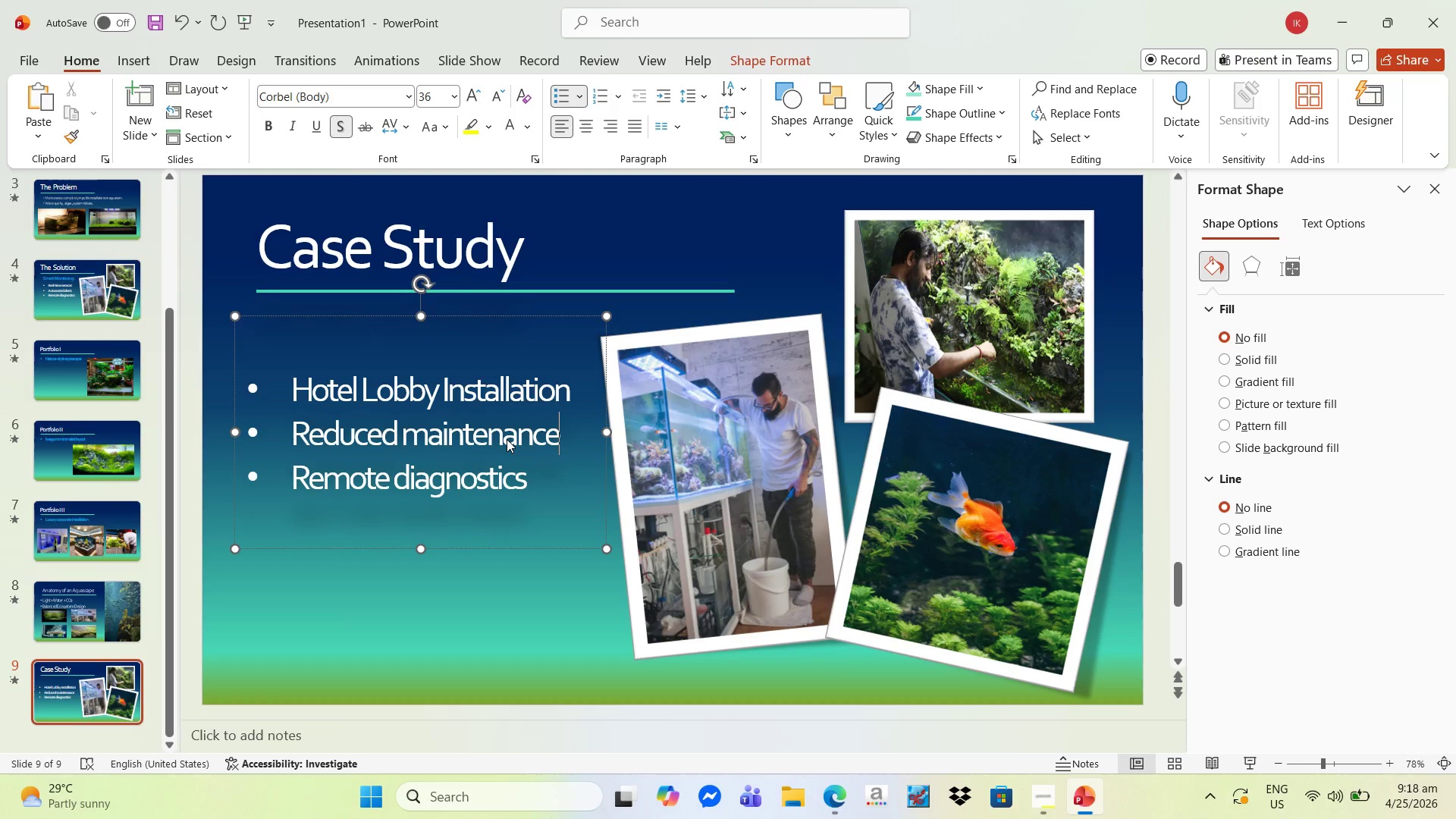 
type( cost by )
 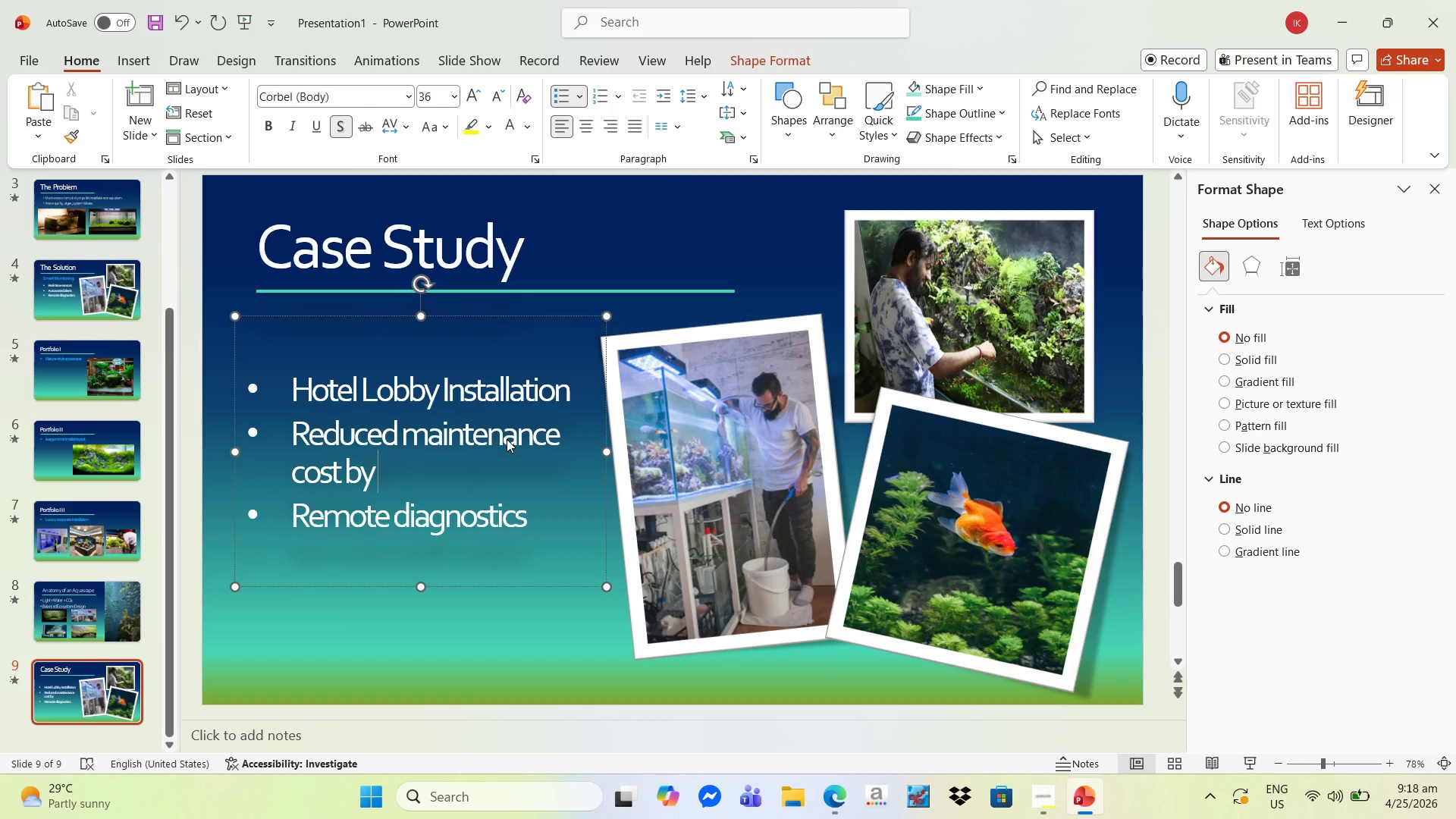 
type(40%)
 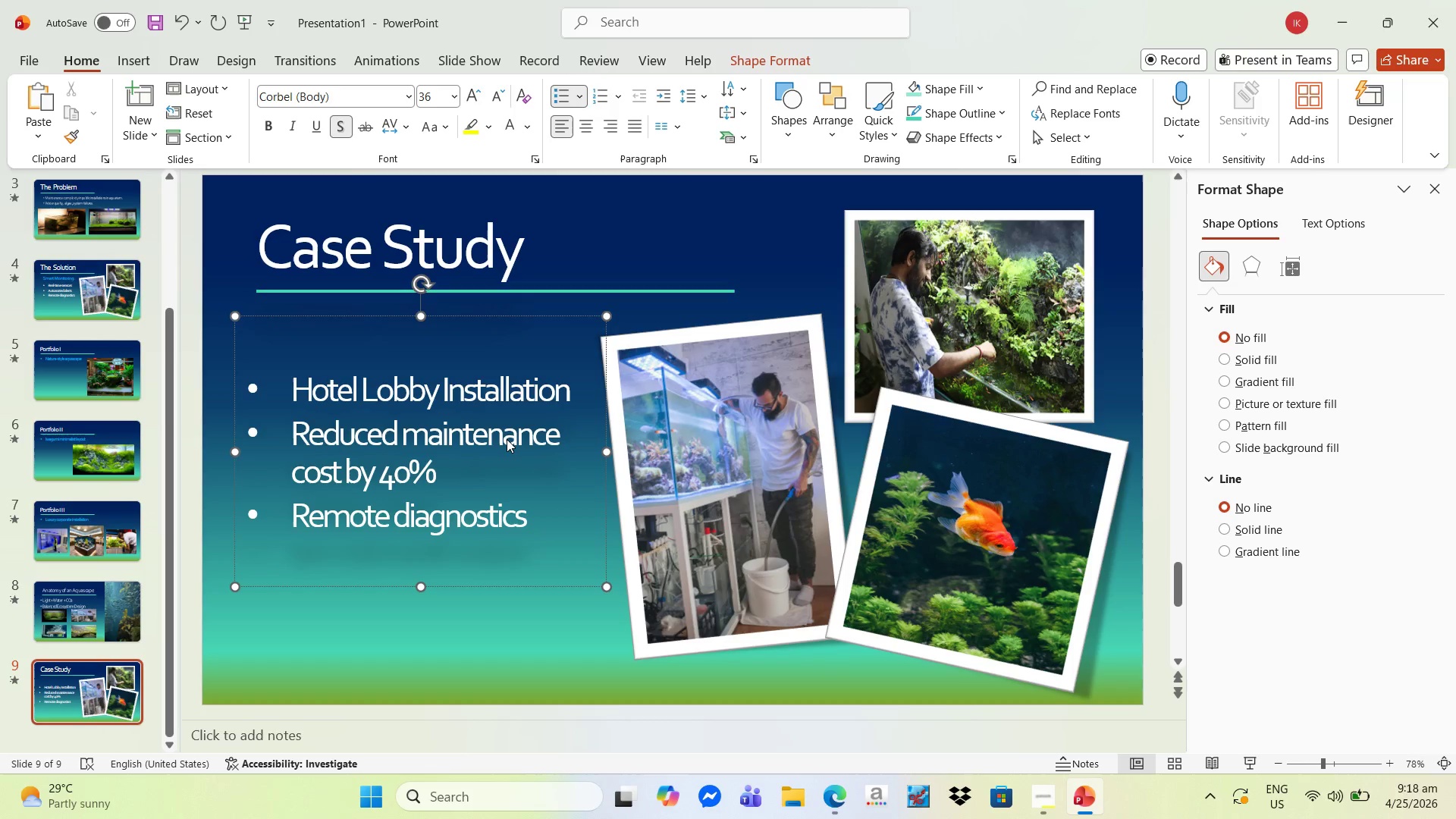 
left_click([527, 513])
 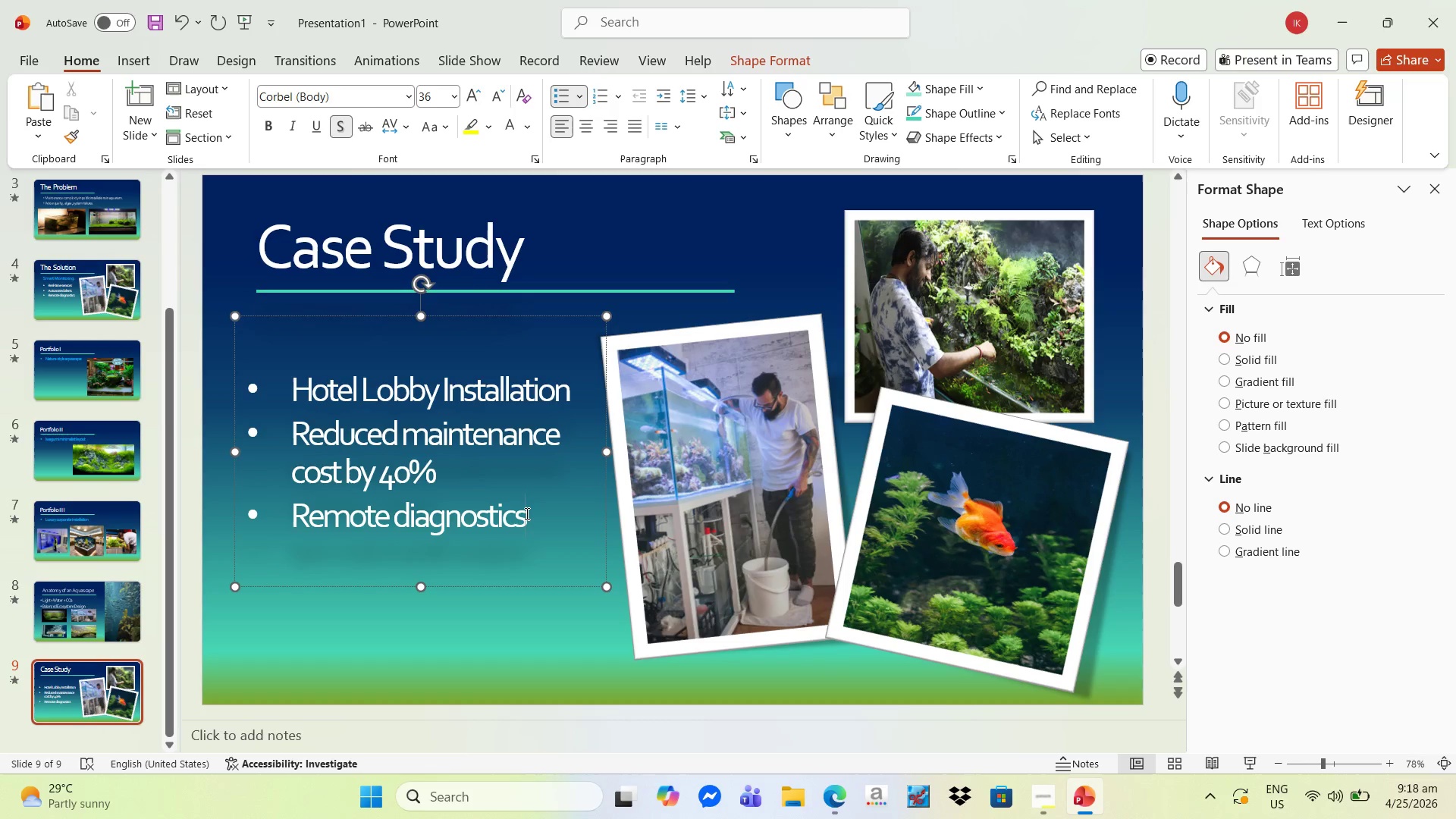 
hold_key(key=Backspace, duration=0.86)
 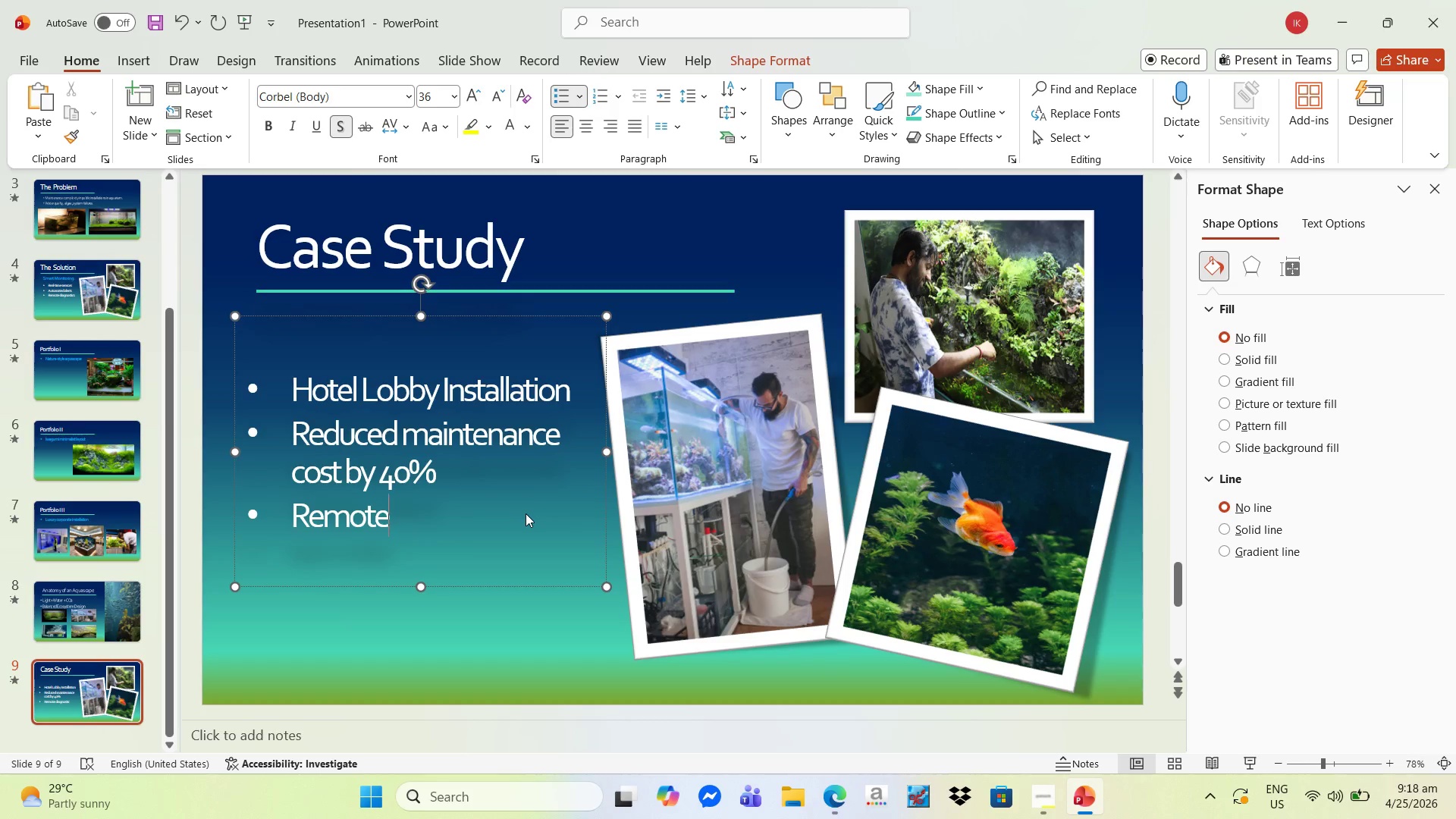 
key(Backspace)
key(Backspace)
key(Backspace)
key(Backspace)
key(Backspace)
key(Backspace)
type(Enhance Gust)
key(Backspace)
key(Backspace)
type(est )
key(Backspace)
key(Backspace)
key(Backspace)
key(Backspace)
key(Backspace)
key(Backspace)
type(guest experience)
 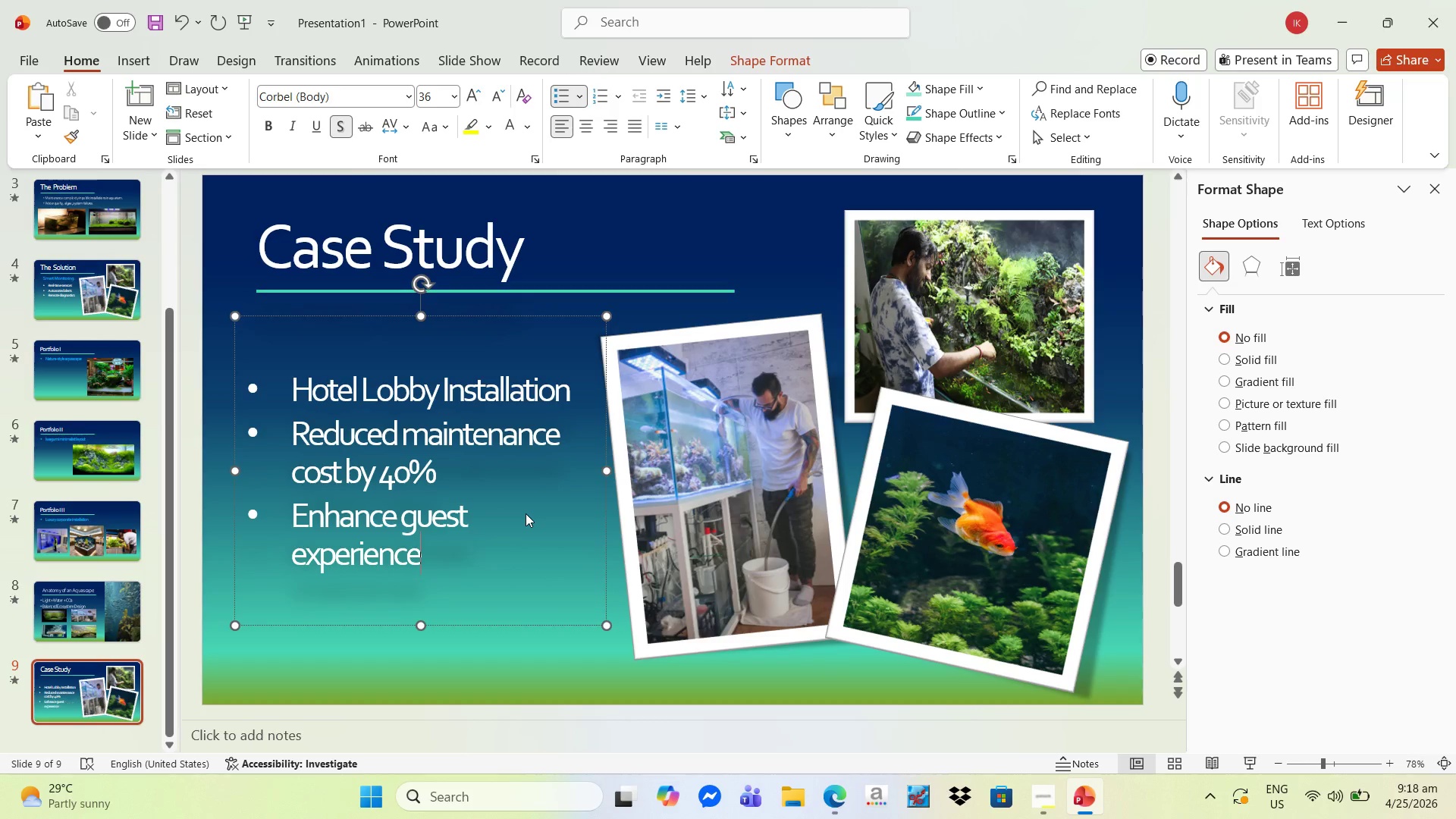 
wait(9.09)
 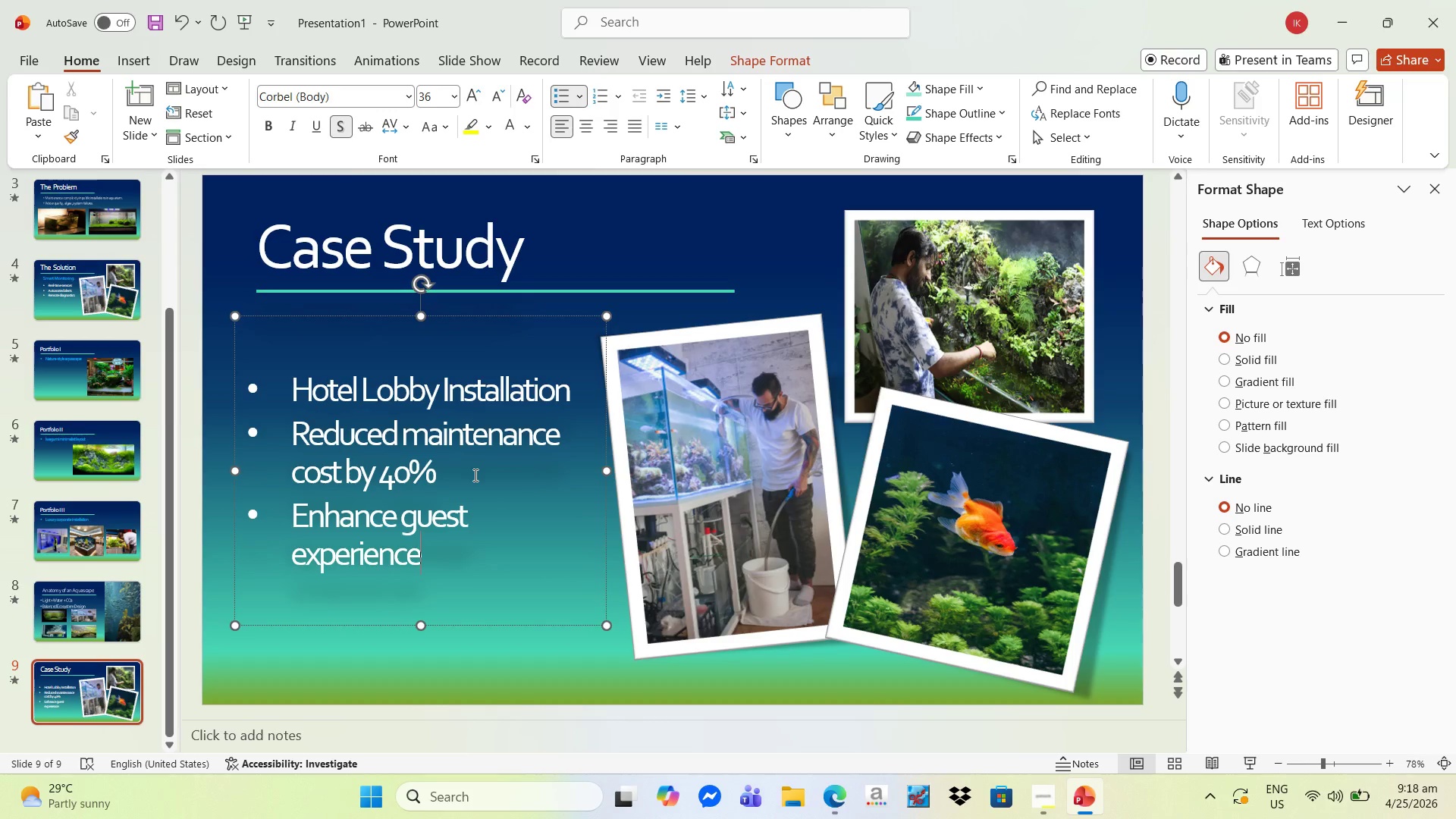 
left_click([379, 391])
 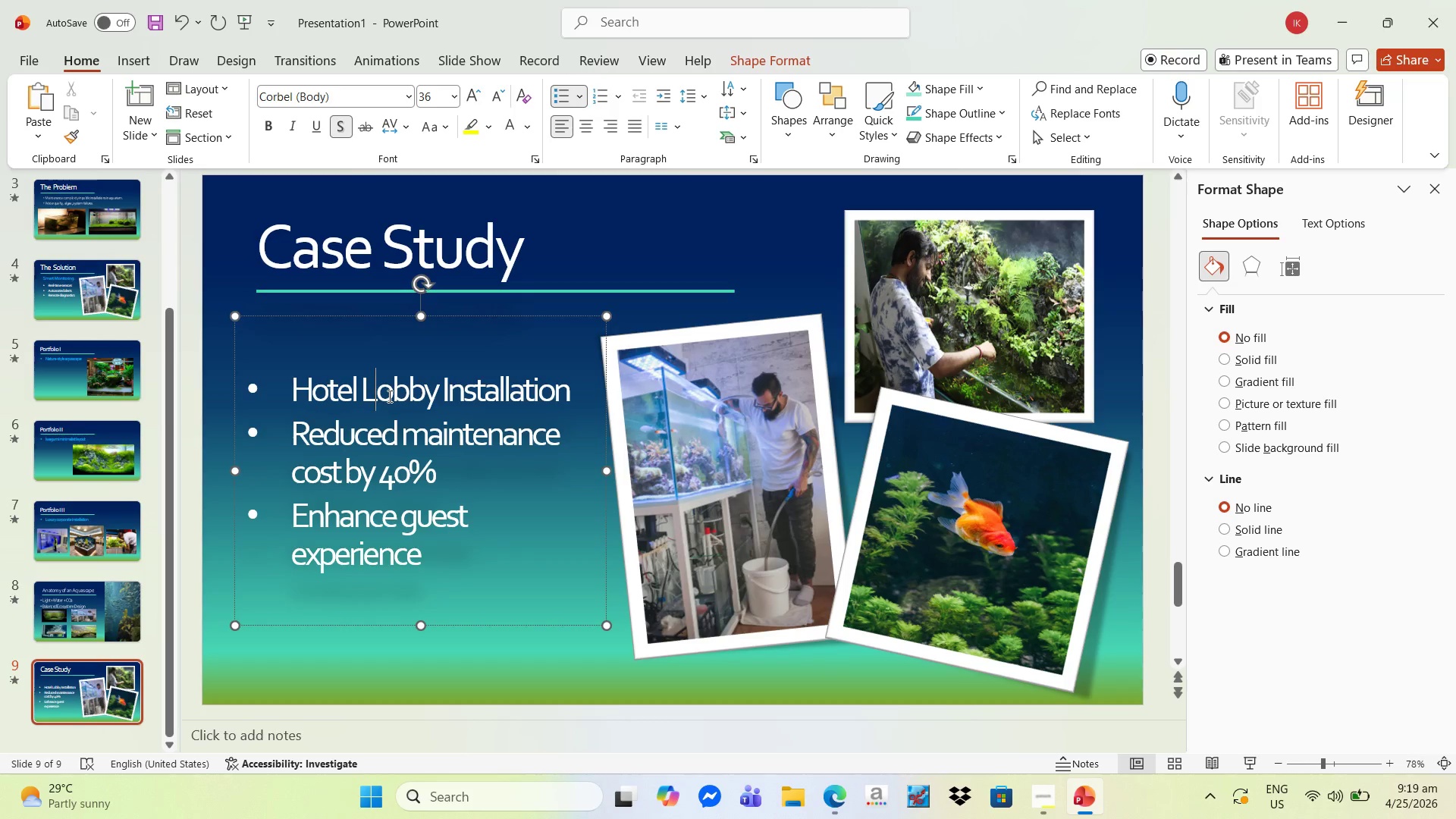 
key(Backspace)
 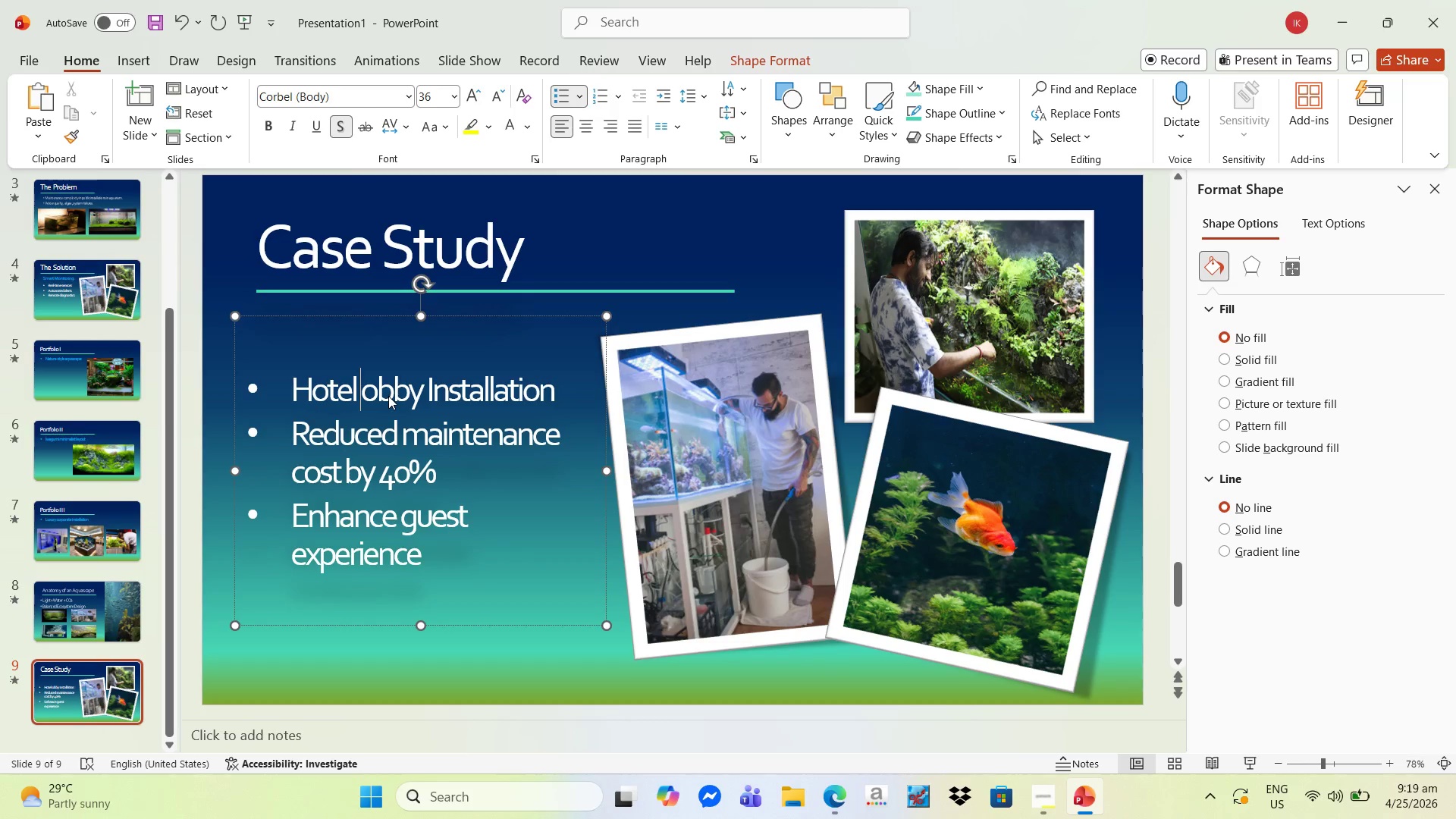 
key(L)
 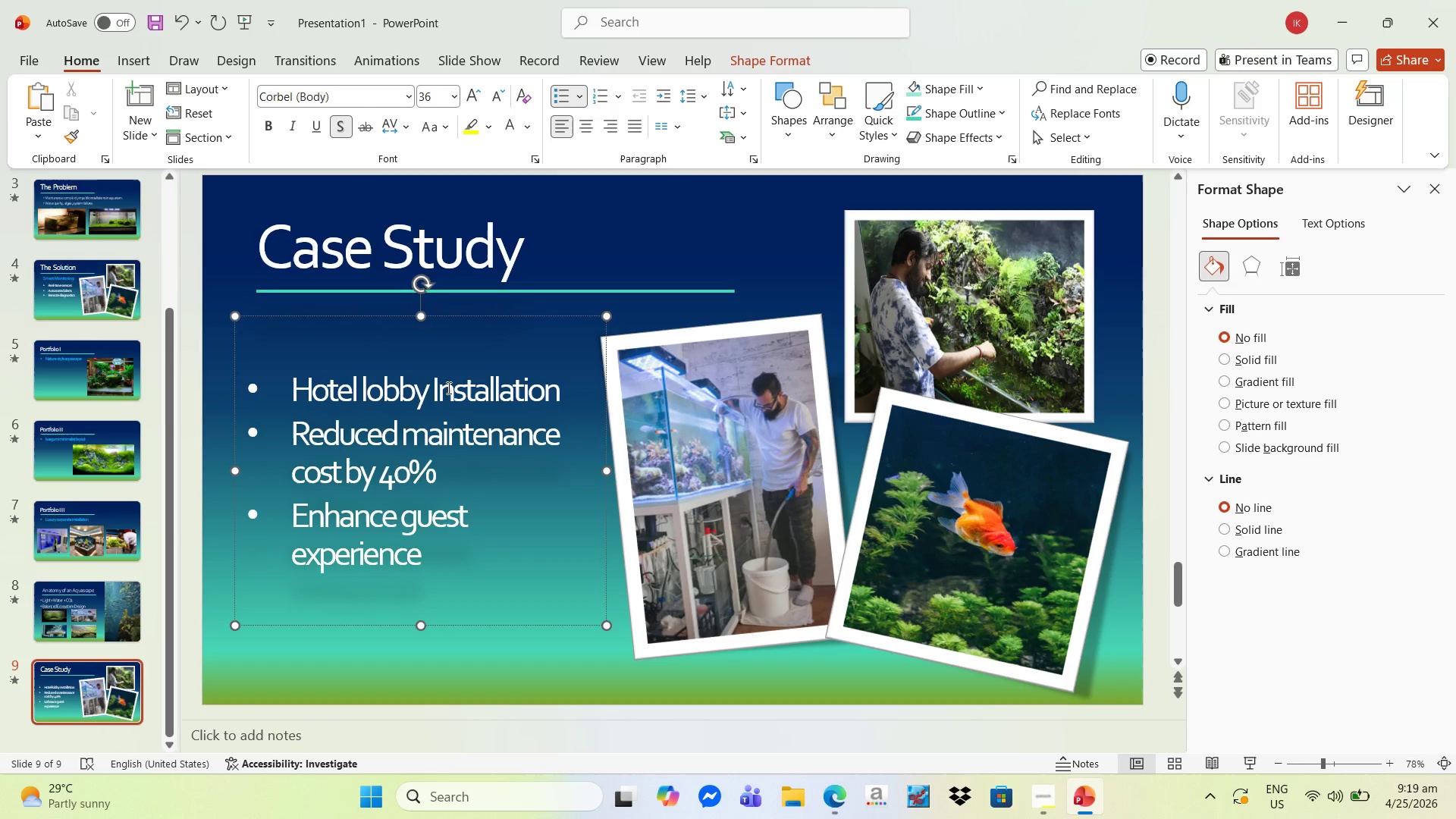 
left_click([443, 388])
 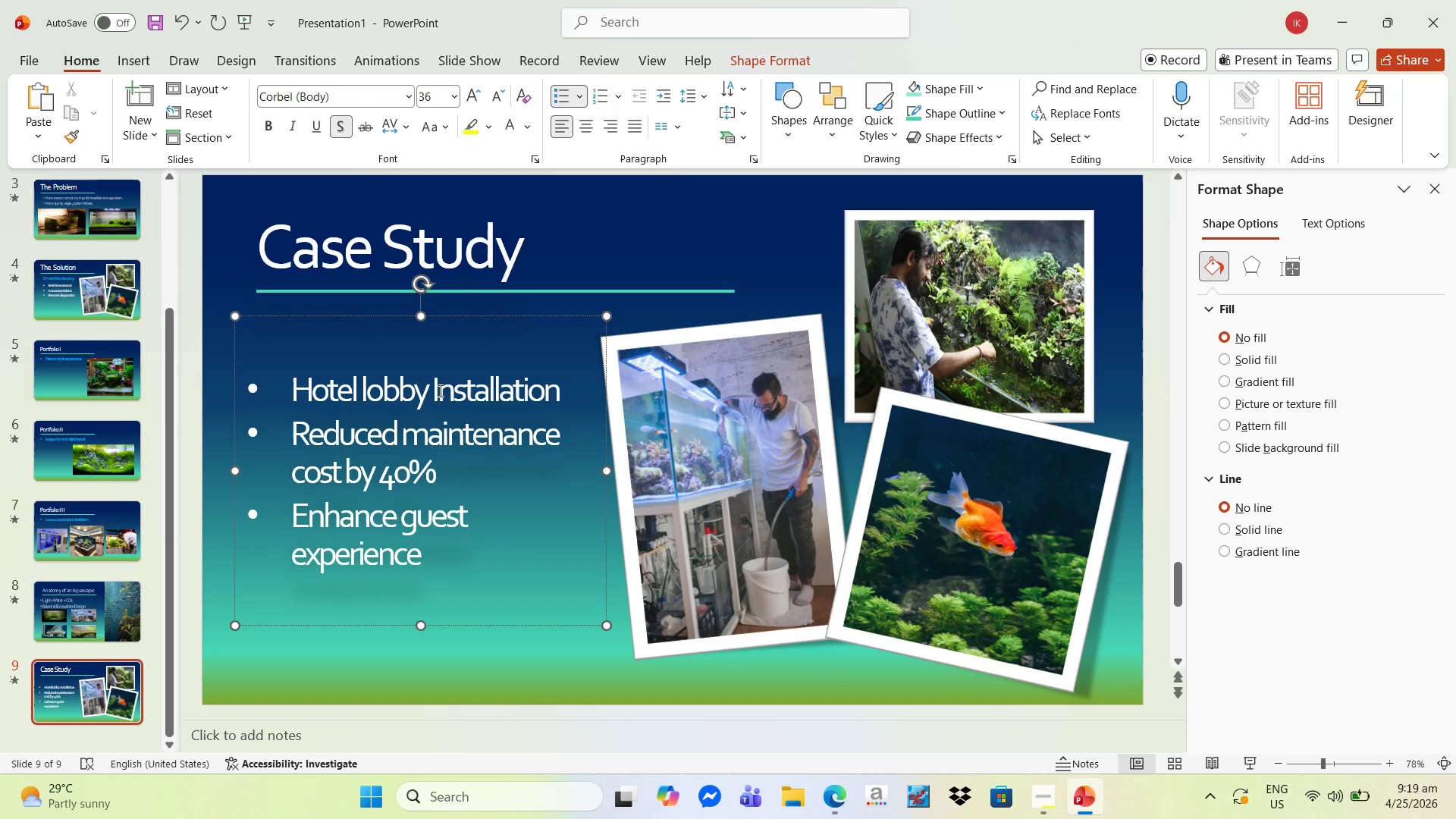 
key(Backspace)
 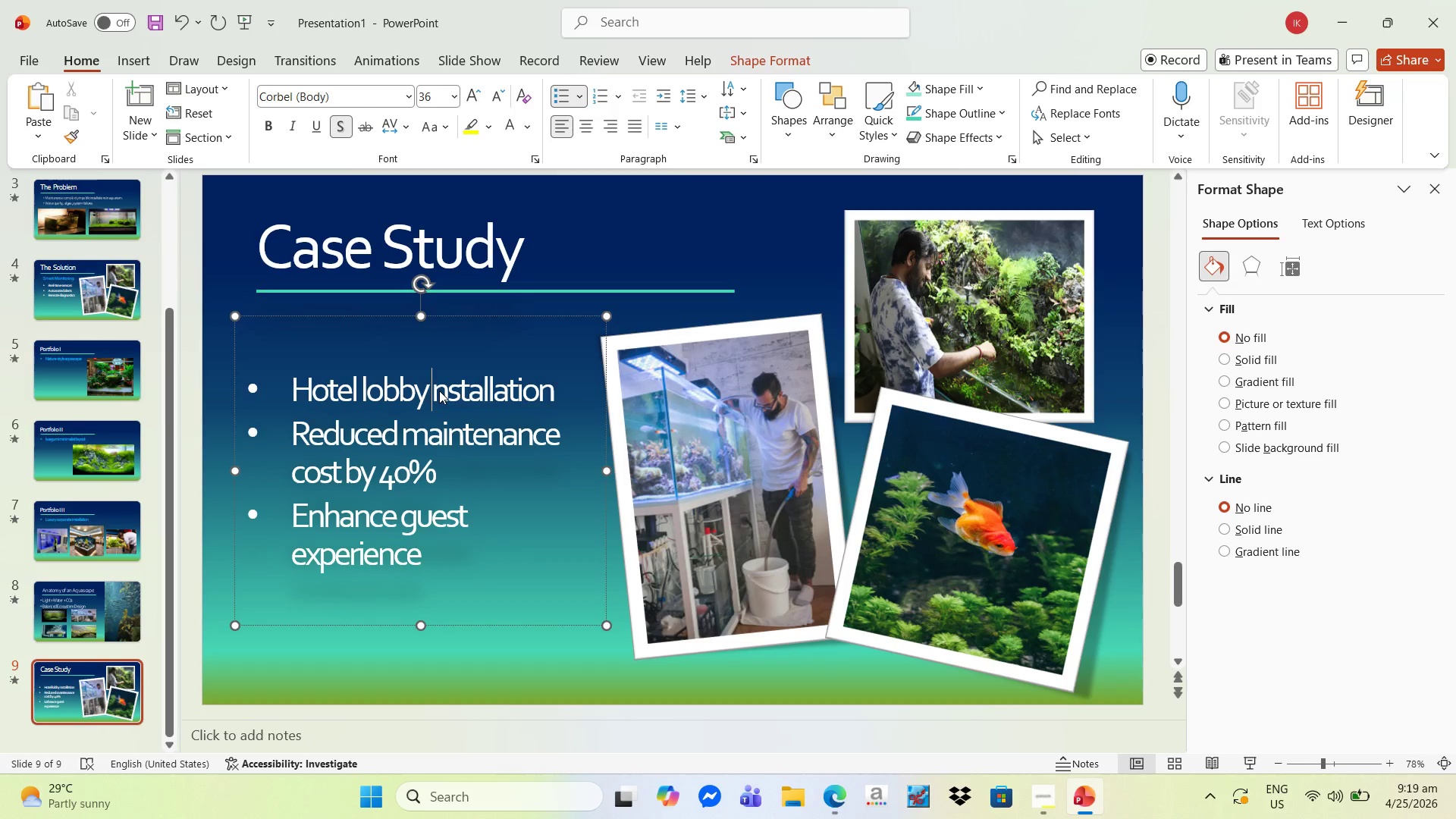 
key(I)
 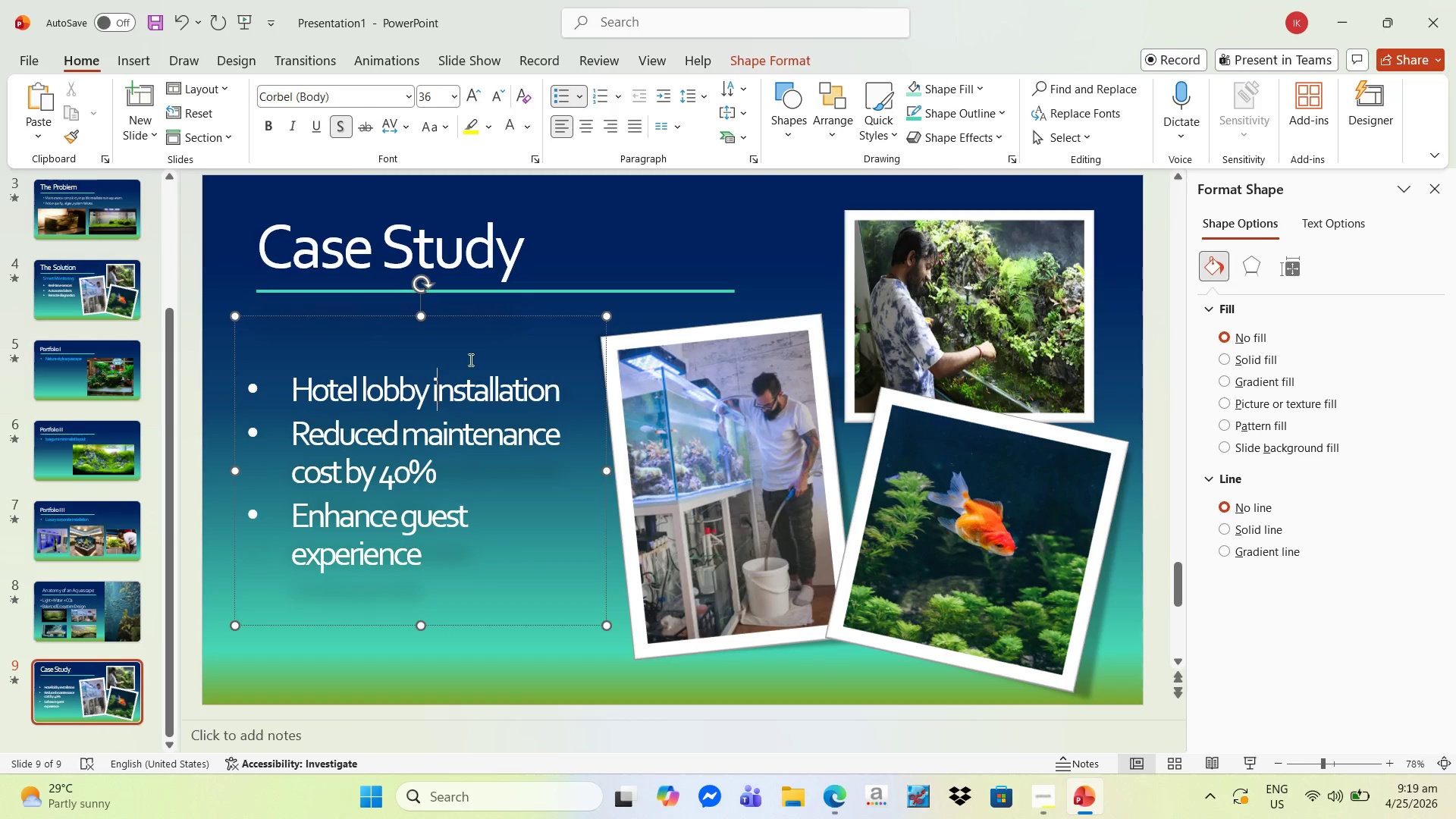 
left_click([458, 340])
 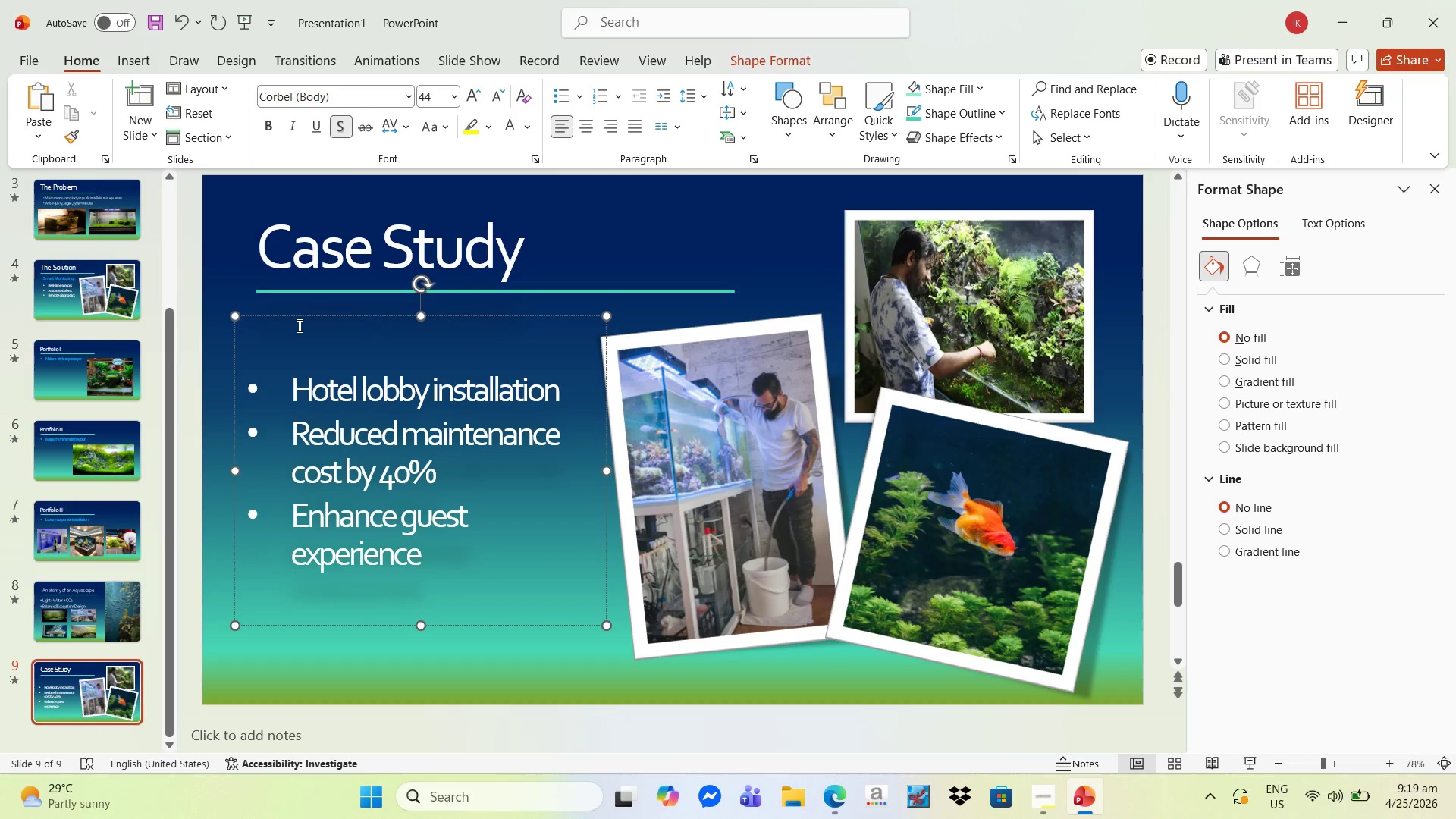 
key(Delete)
 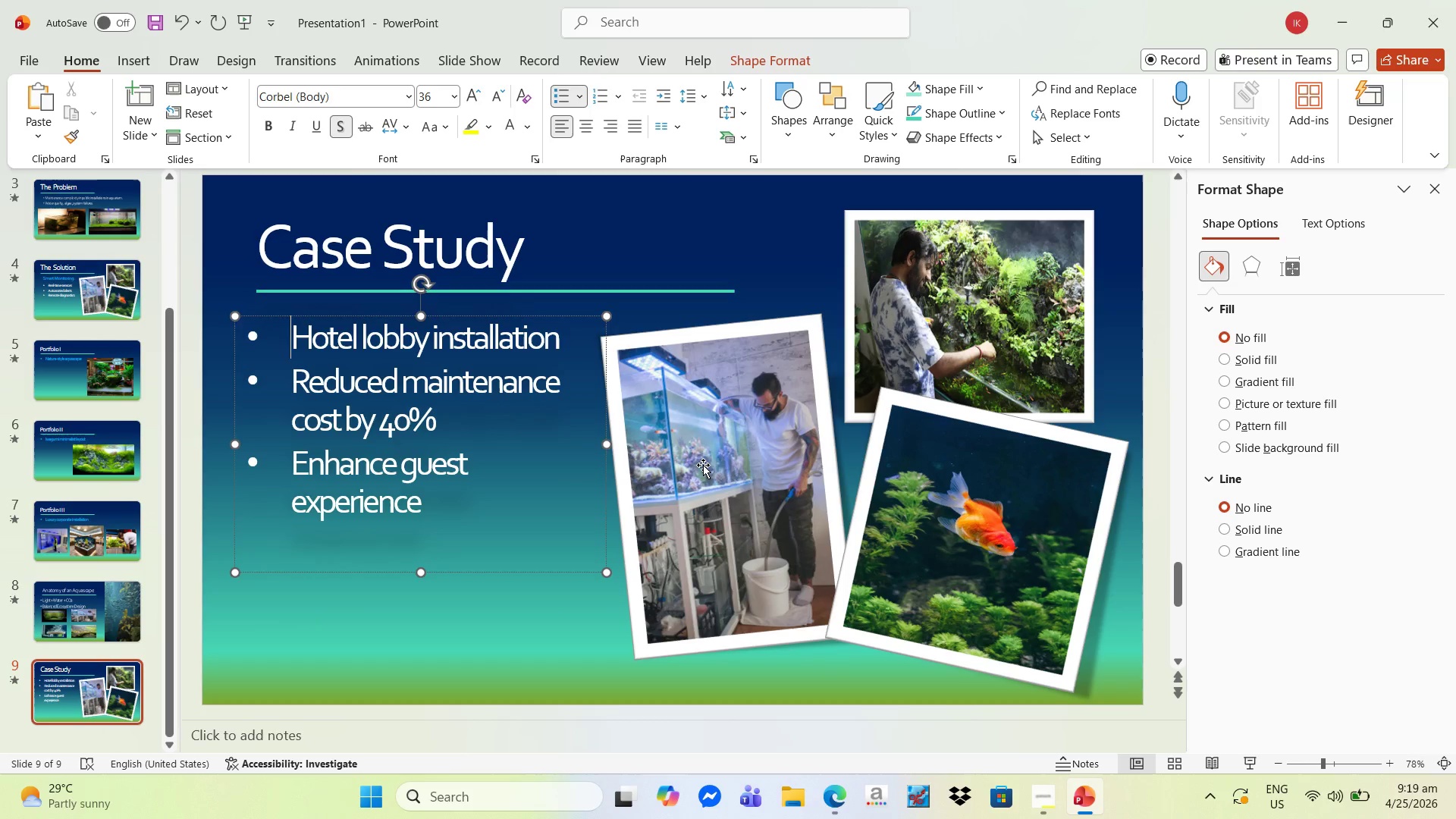 
left_click([751, 464])
 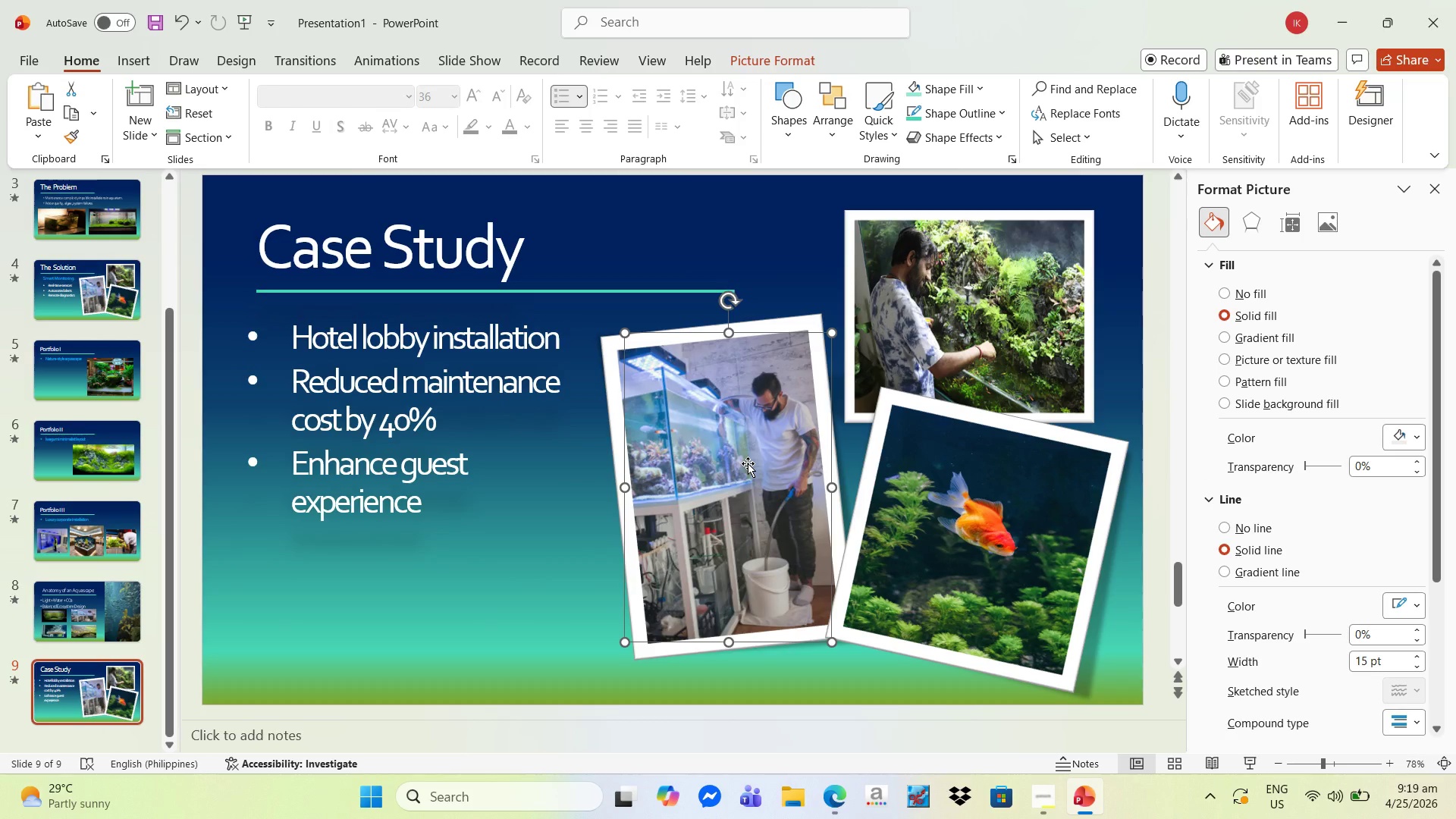 
key(Delete)
 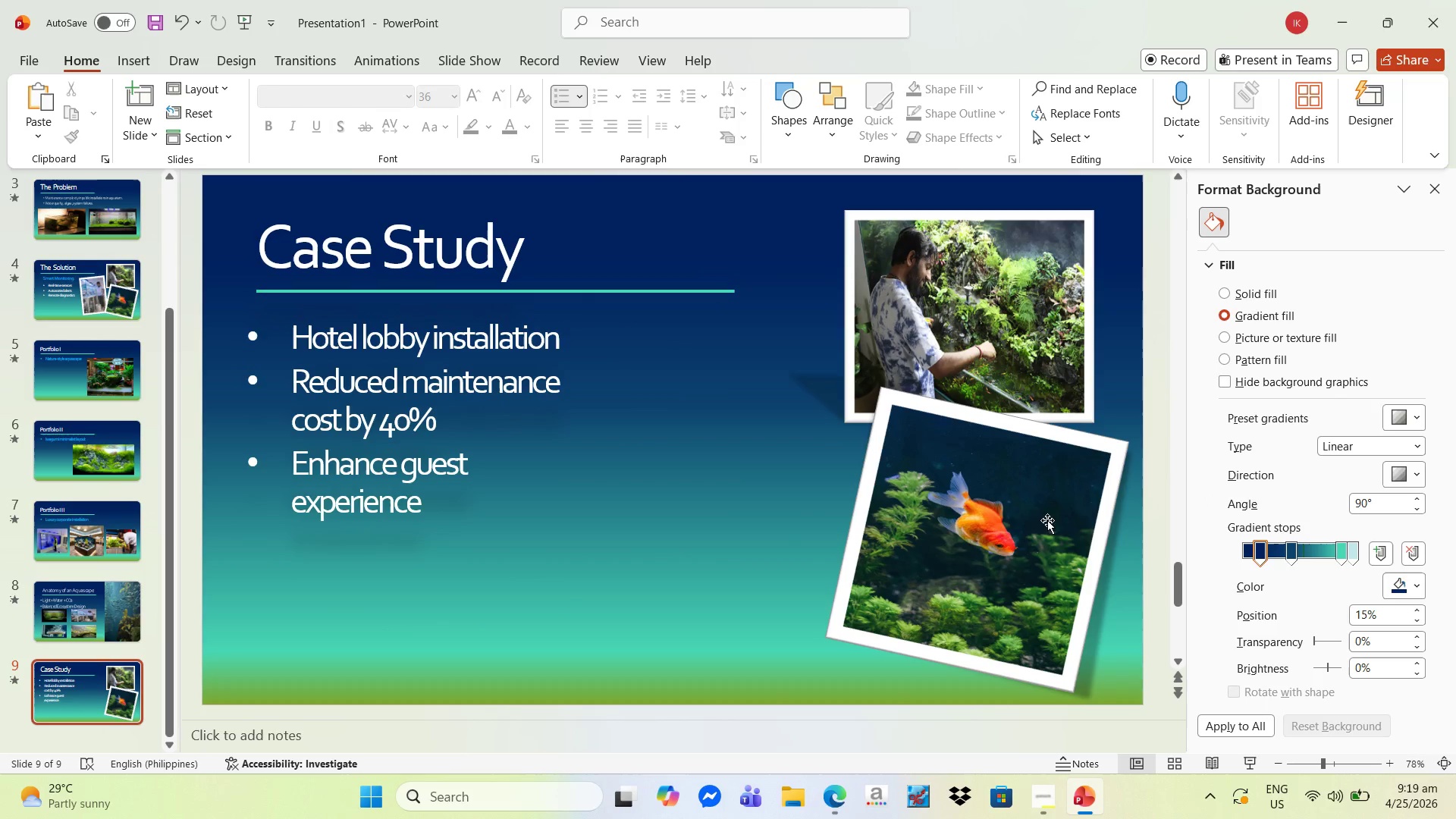 
left_click([994, 362])
 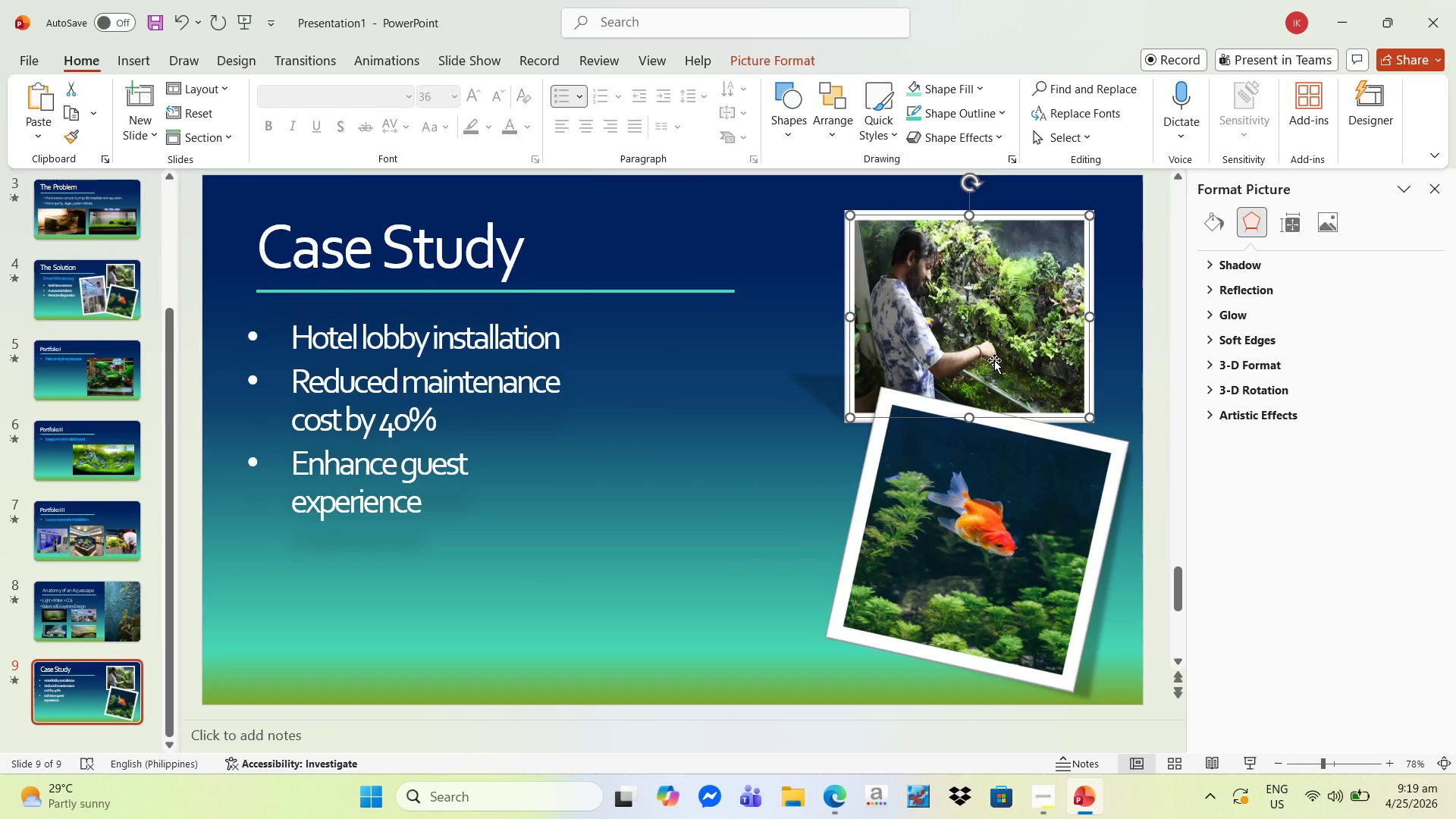 
key(Delete)
 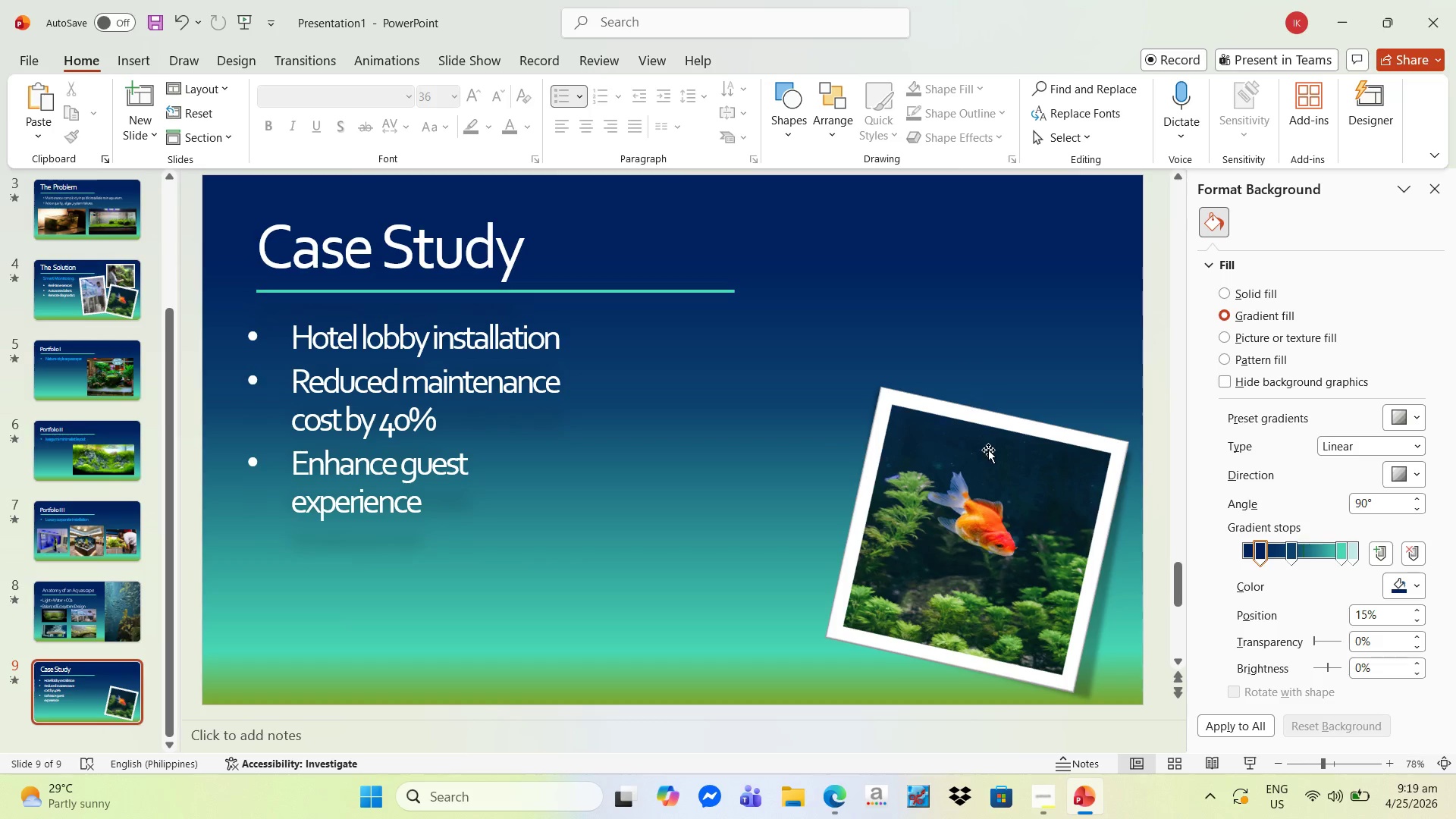 
left_click([982, 460])
 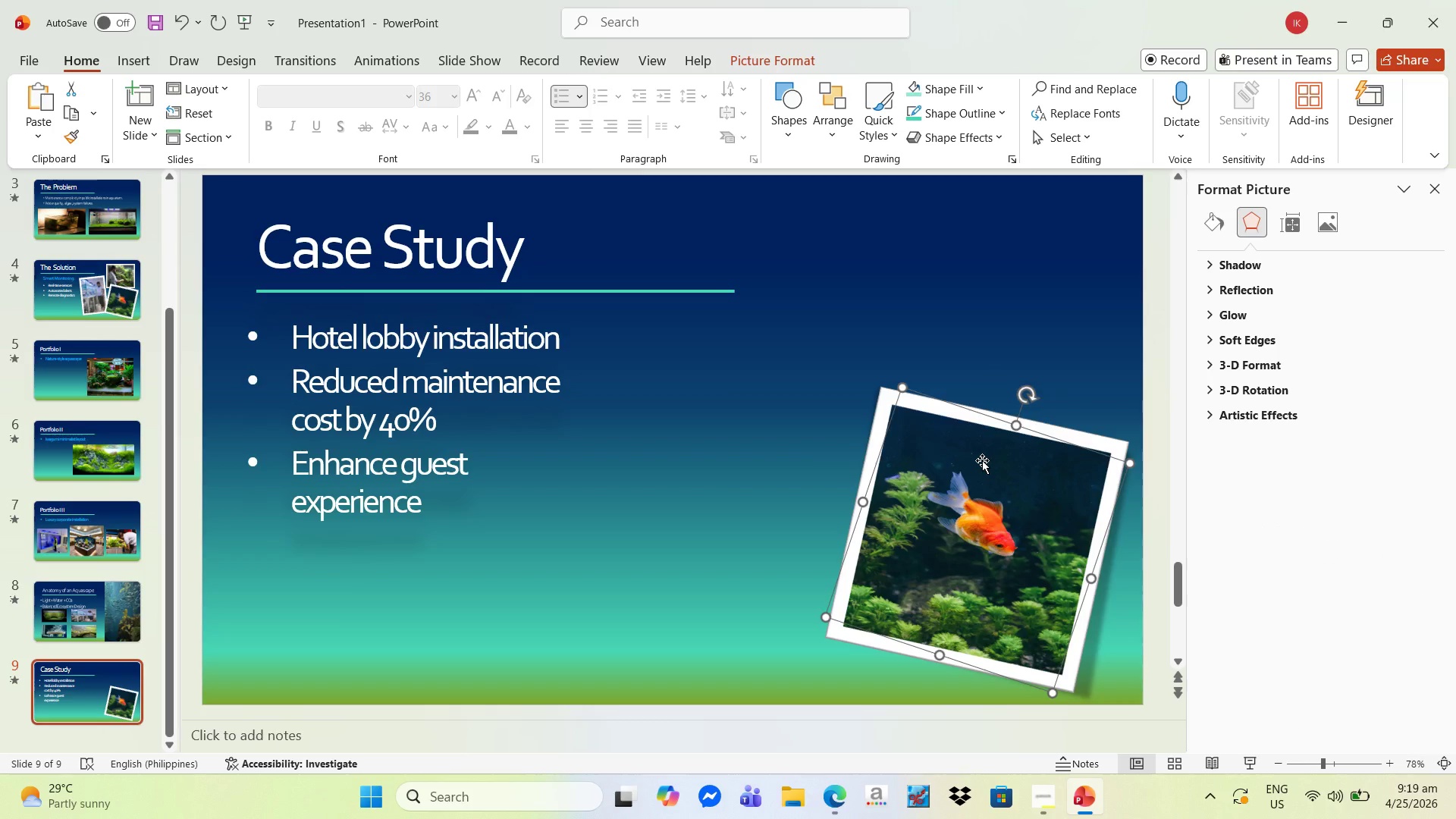 
key(Delete)
 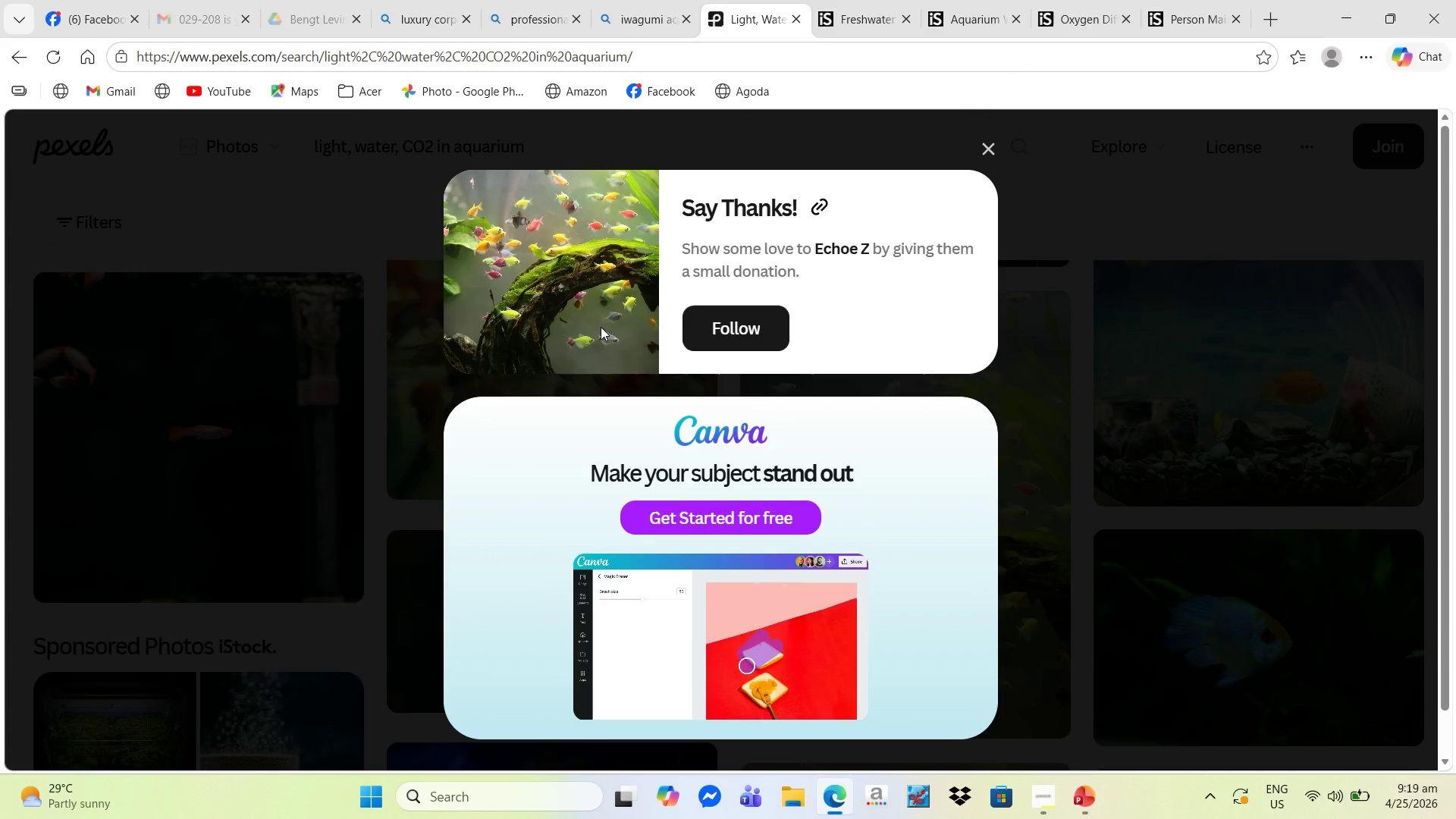 
left_click([988, 150])
 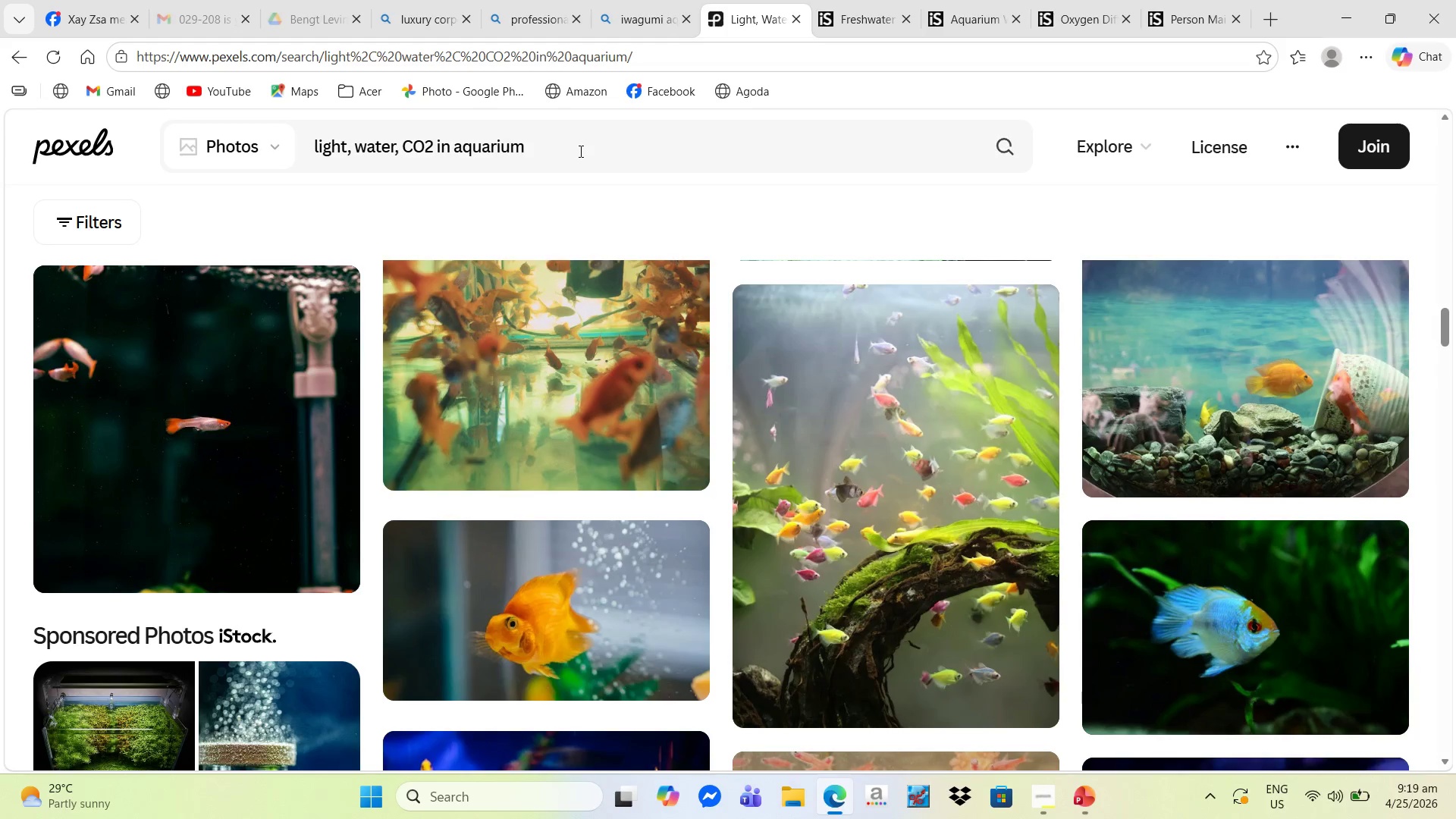 
left_click([573, 149])
 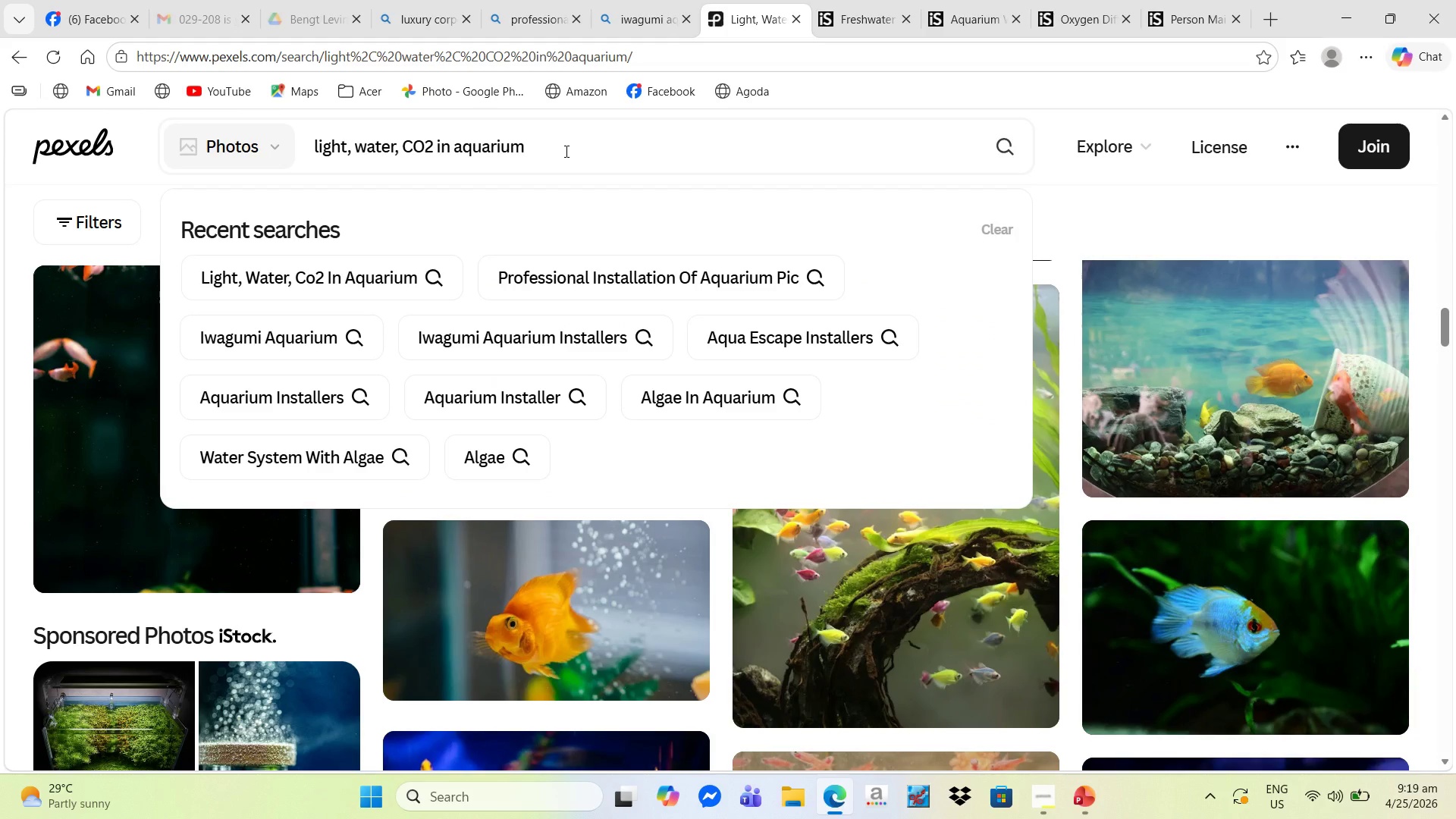 
hold_key(key=Backspace, duration=1.52)
 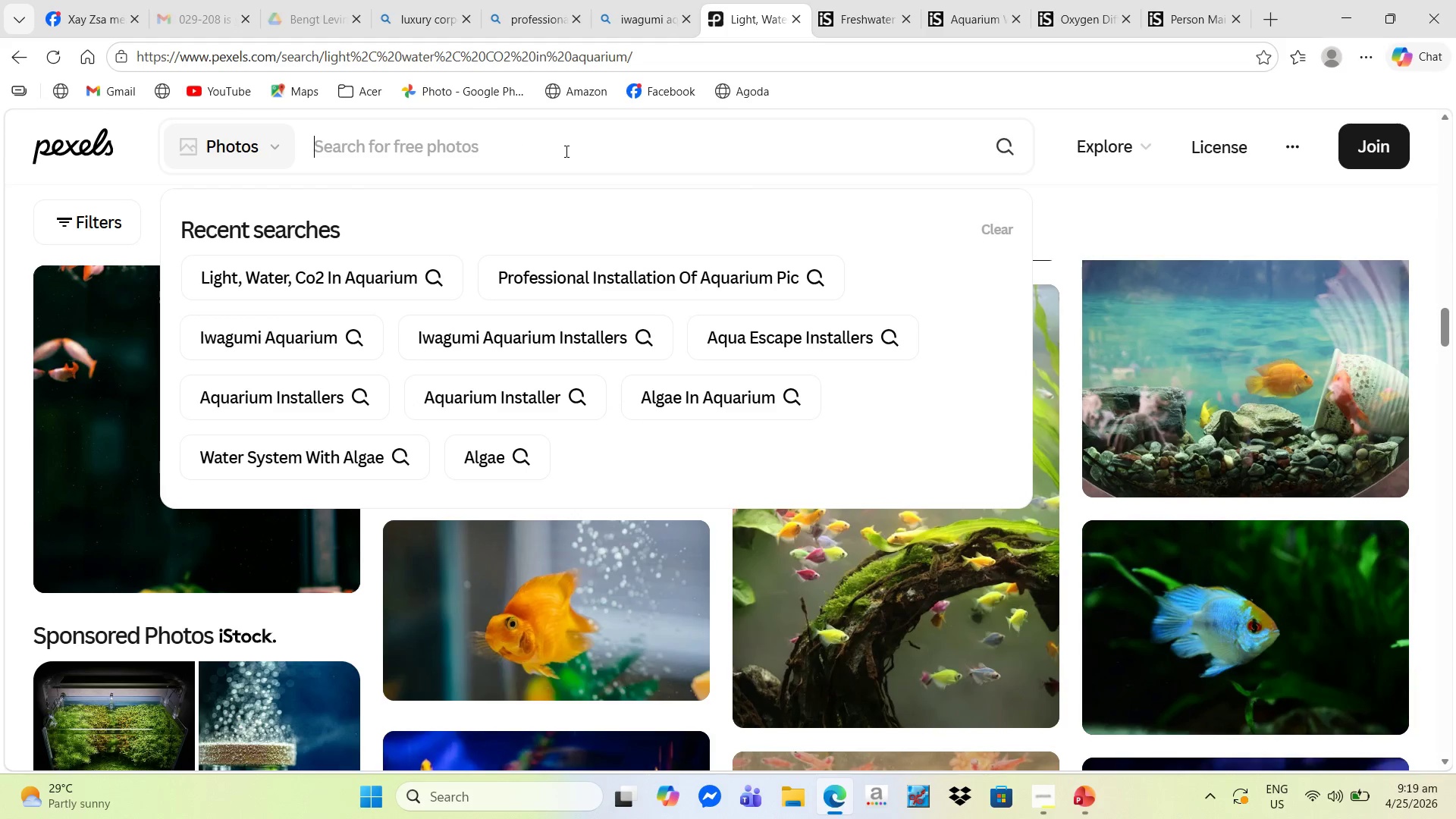 
key(Backspace)
key(Backspace)
key(Backspace)
key(Backspace)
key(Backspace)
type(hotel lobby aquarium)
key(NumpadEnter)
 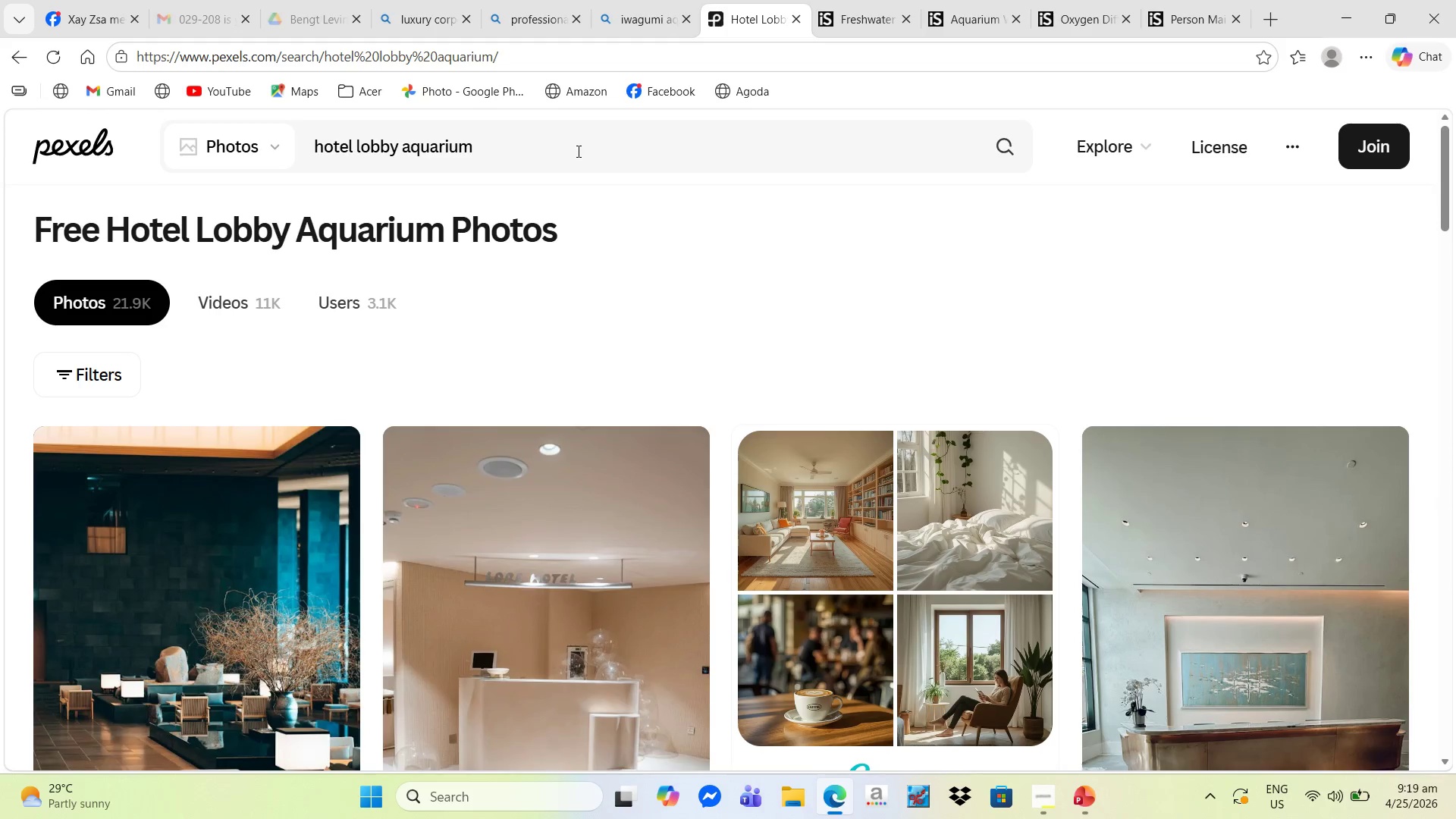 
wait(5.38)
 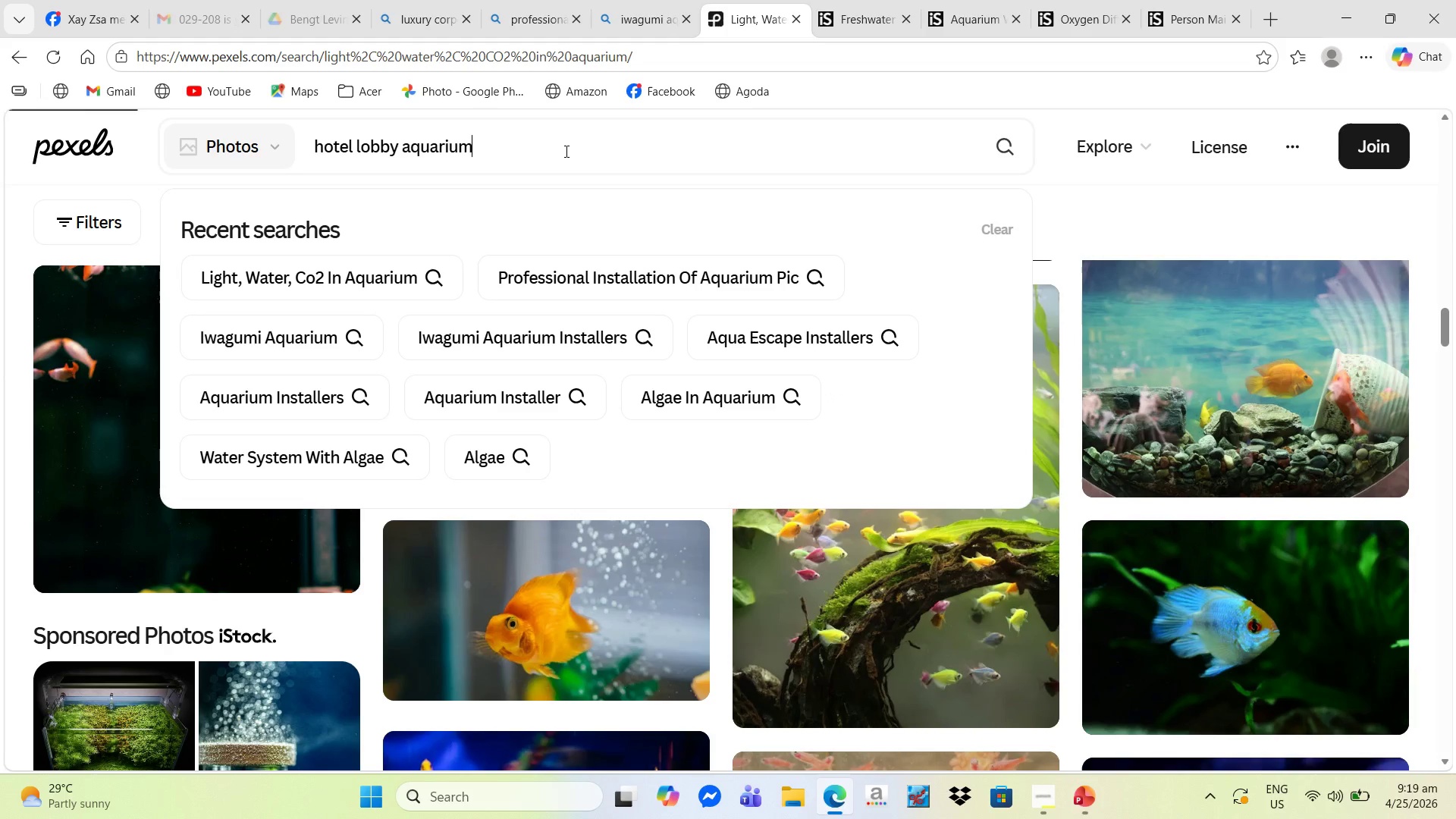 
scroll: coordinate [715, 268], scroll_direction: down, amount: 27.0
 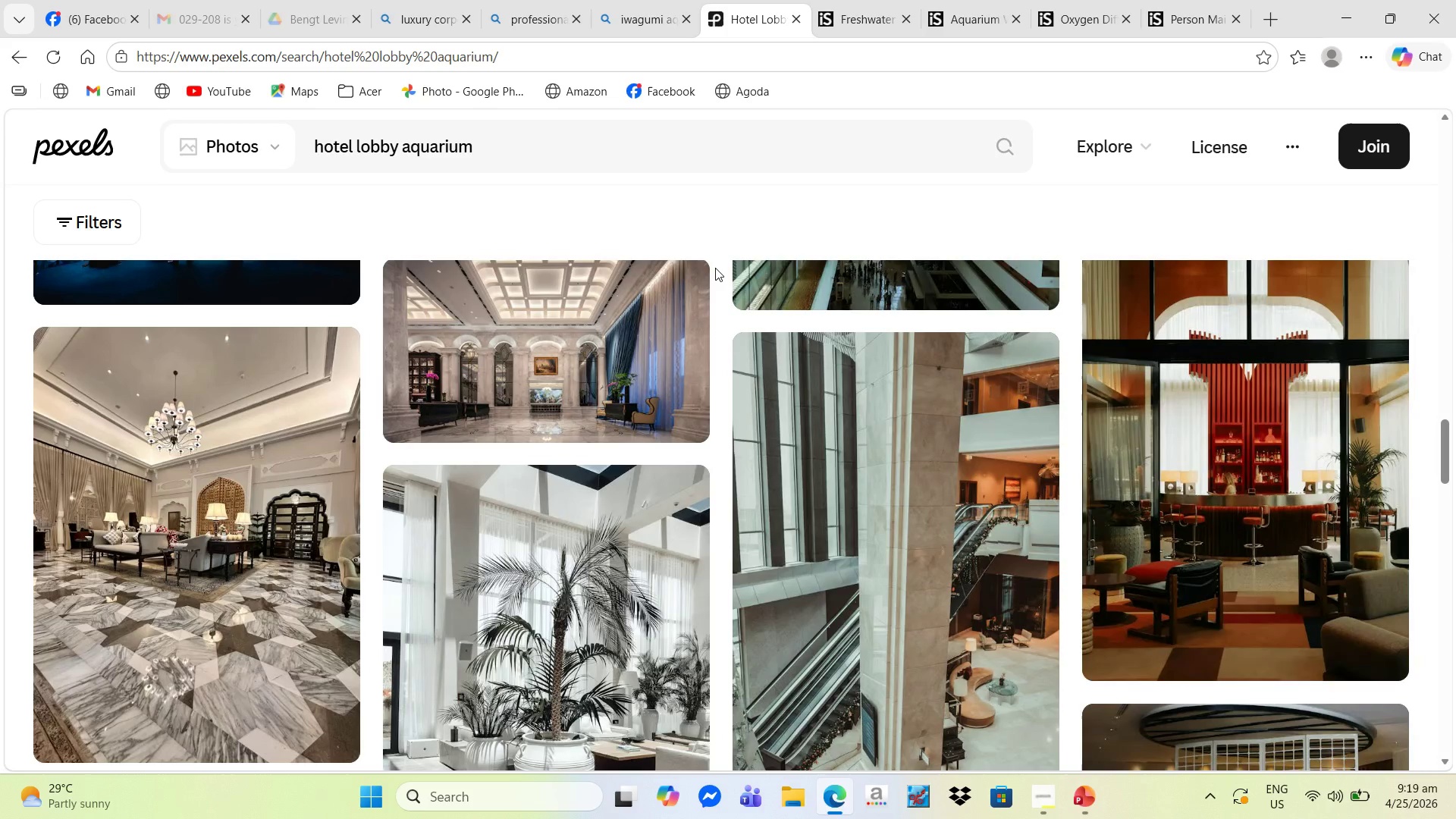 
scroll: coordinate [717, 281], scroll_direction: down, amount: 14.0
 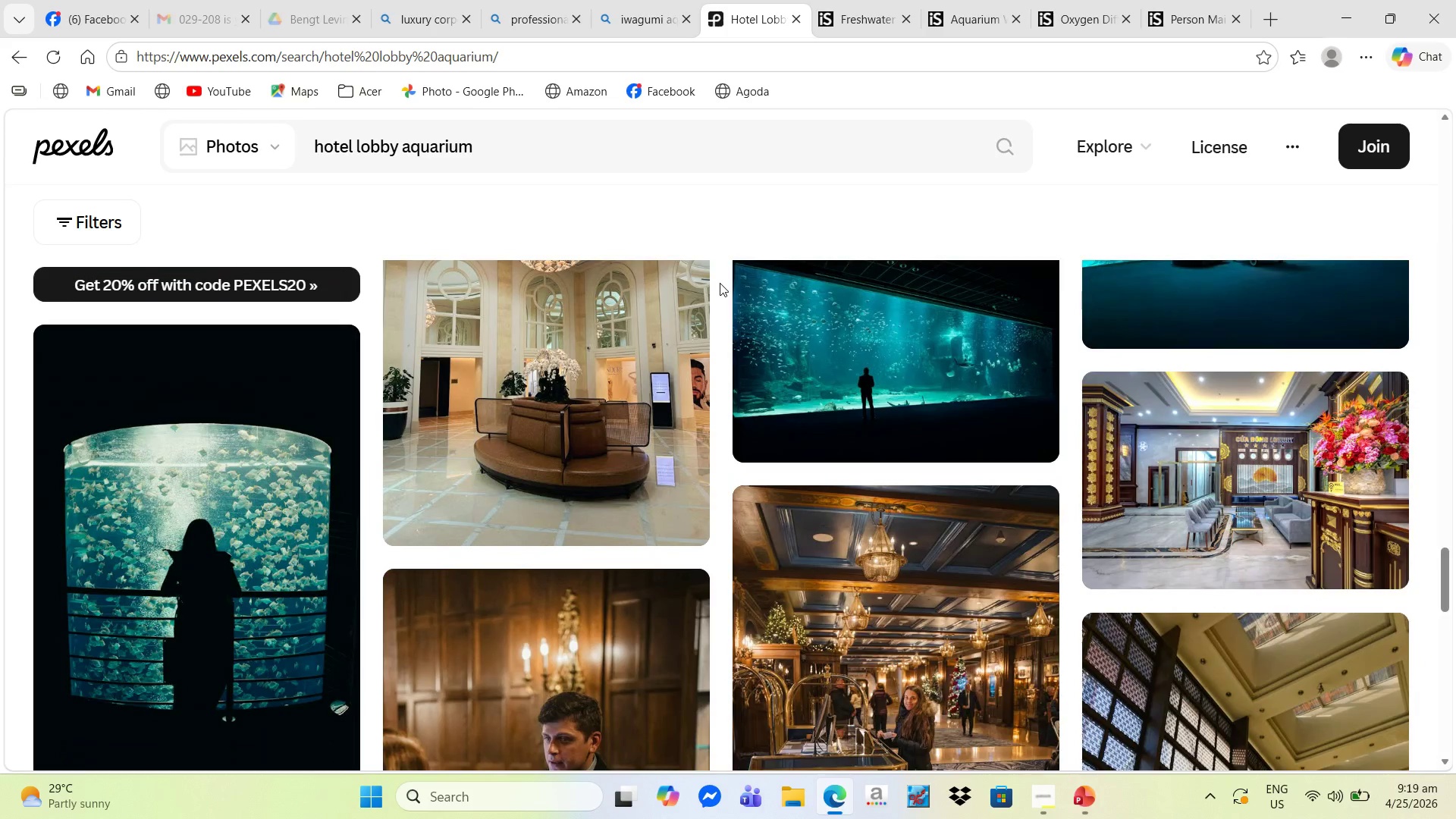 
scroll: coordinate [721, 284], scroll_direction: up, amount: 5.0
 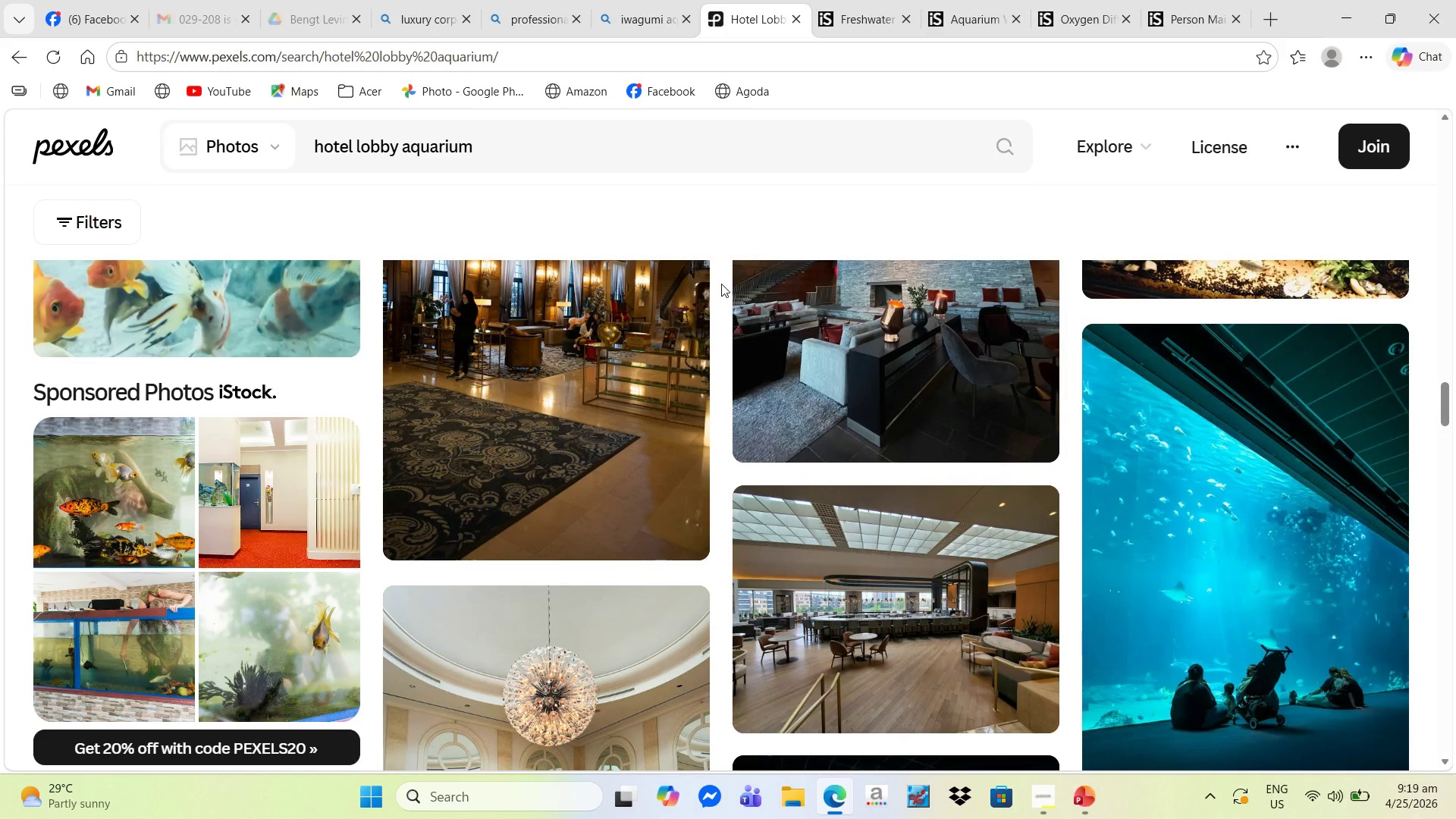 
scroll: coordinate [722, 290], scroll_direction: down, amount: 6.0
 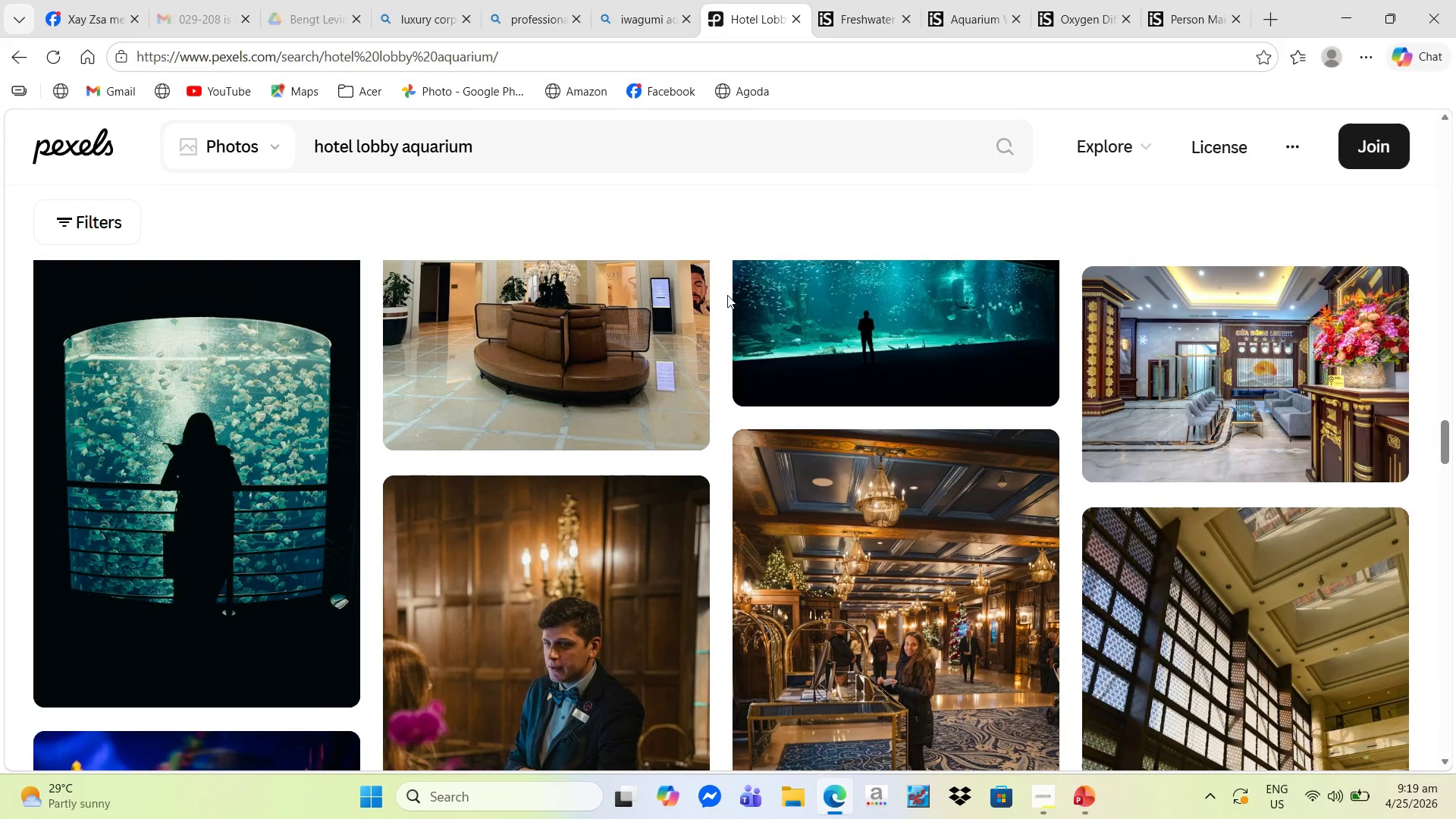 
scroll: coordinate [727, 295], scroll_direction: up, amount: 1.0
 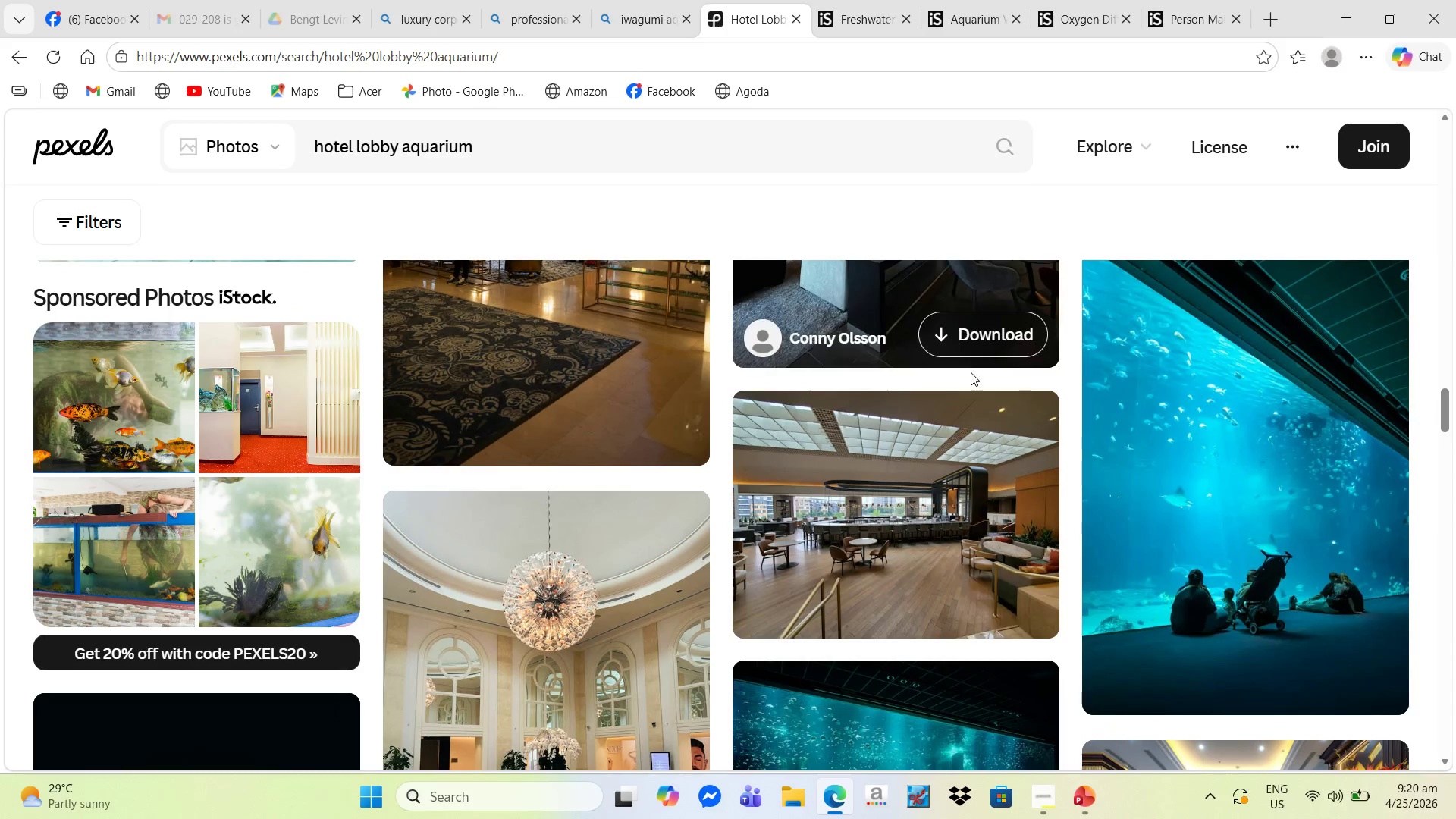 
left_click([1221, 509])
 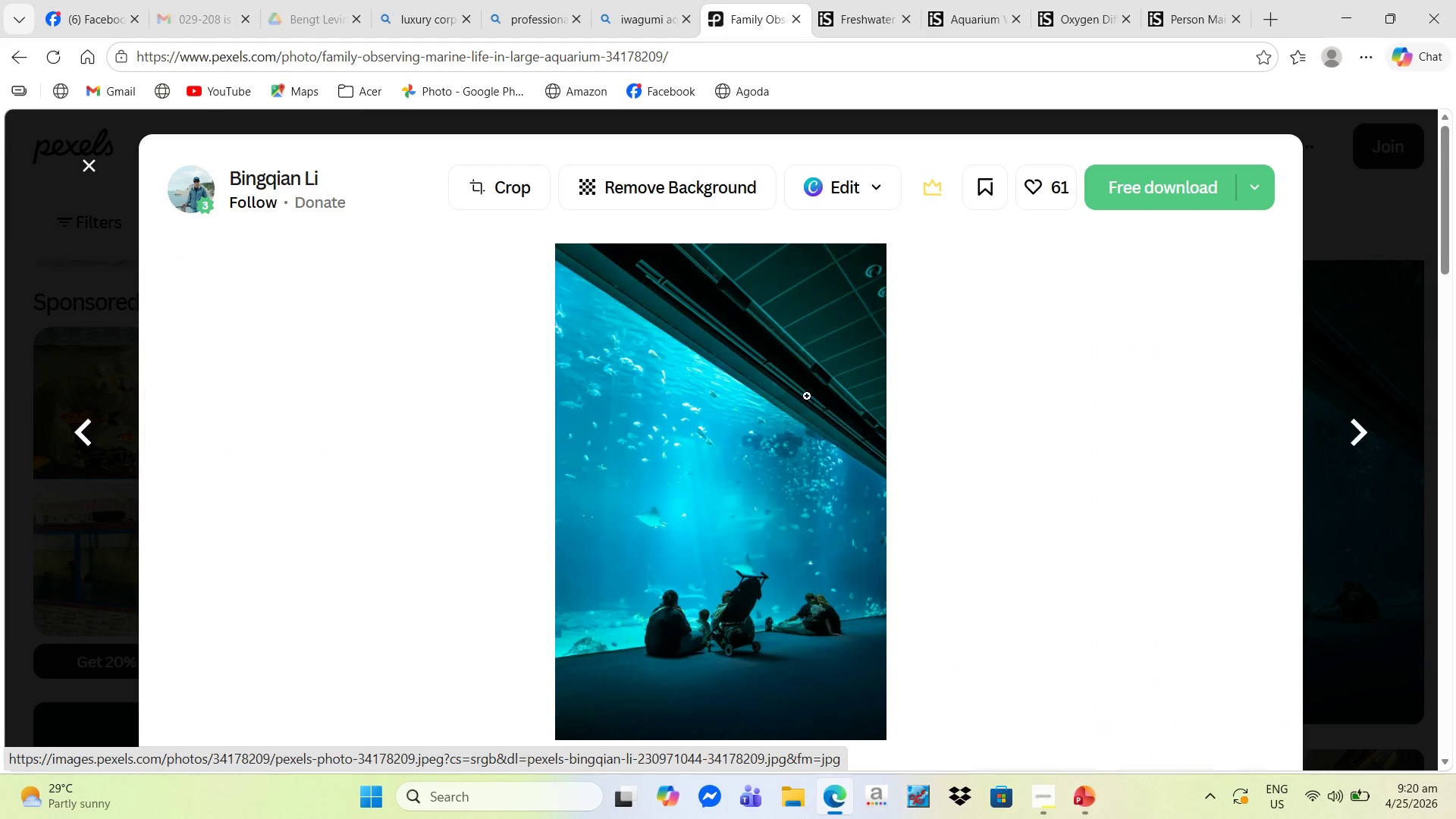 
left_click([87, 168])
 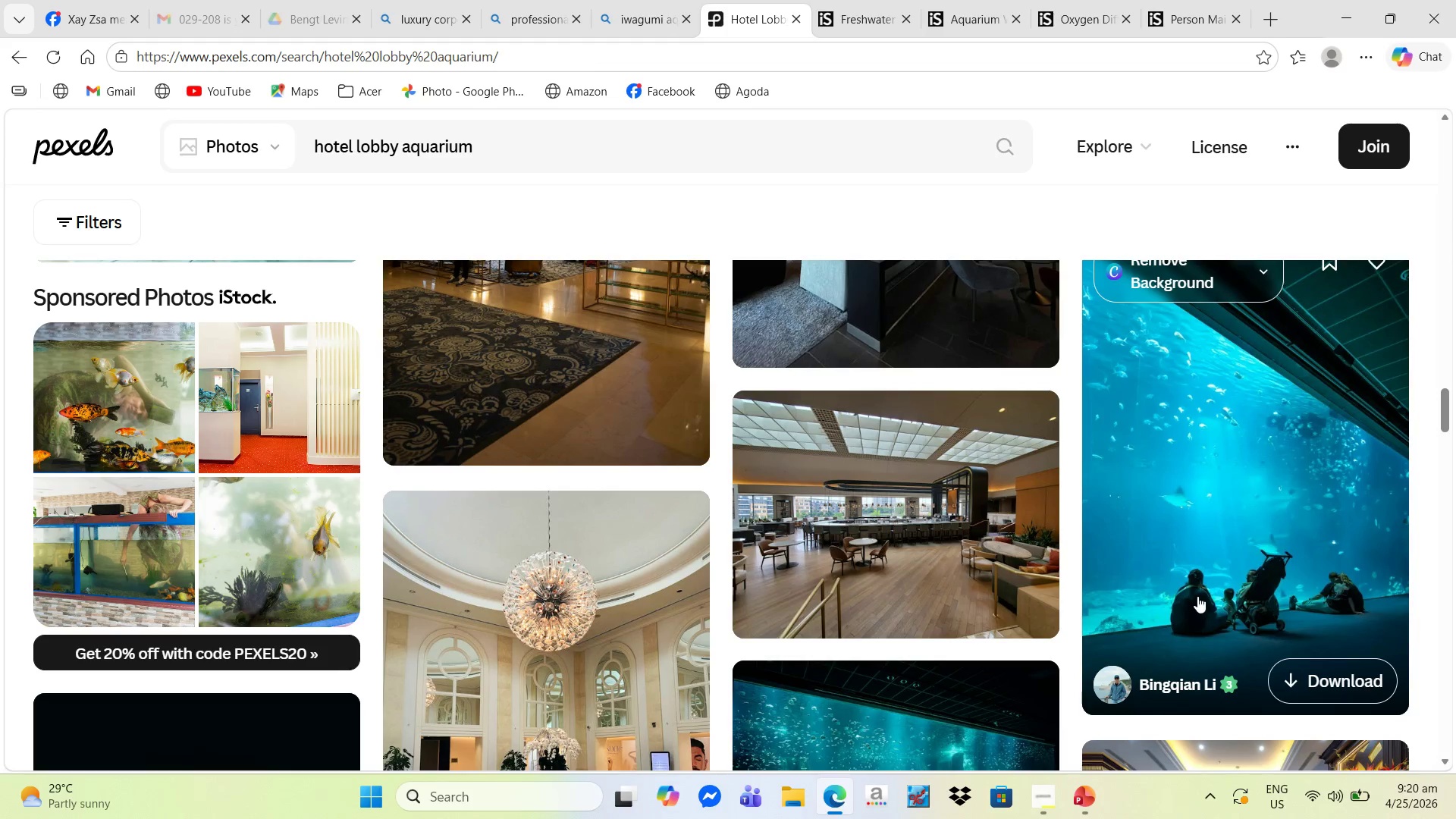 
scroll: coordinate [1209, 592], scroll_direction: down, amount: 4.0
 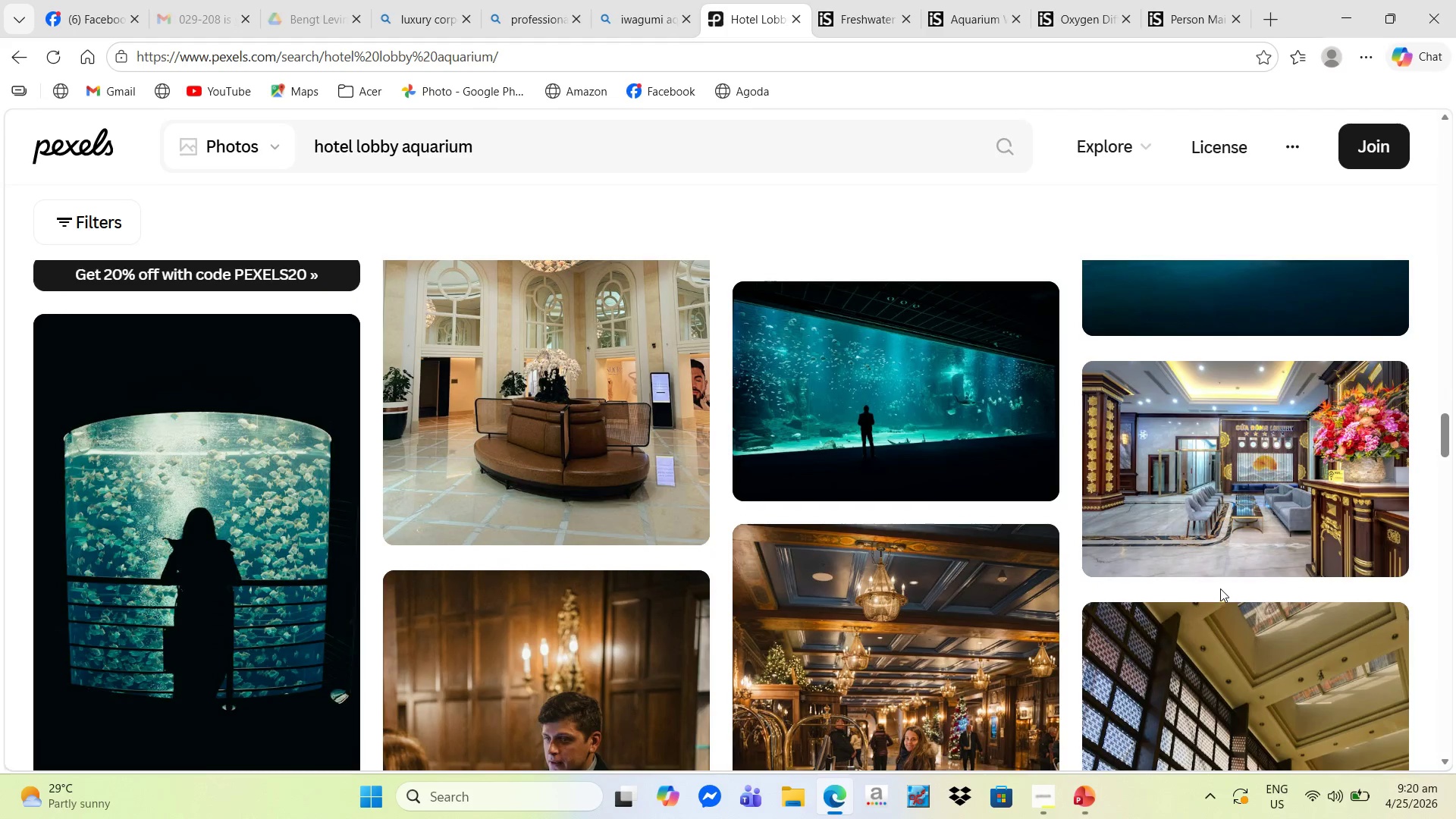 
scroll: coordinate [1220, 579], scroll_direction: up, amount: 1.0
 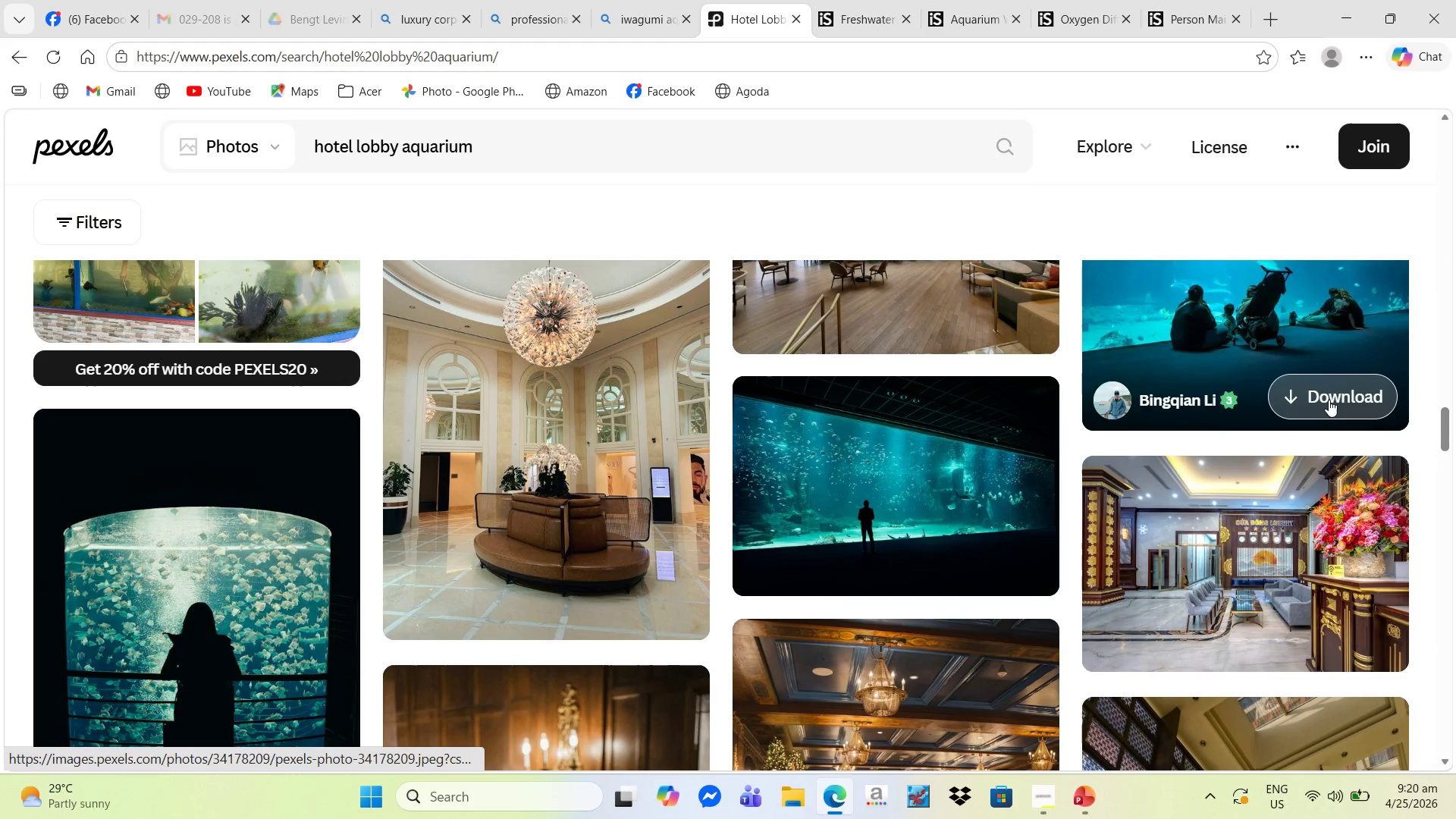 
left_click([1329, 399])
 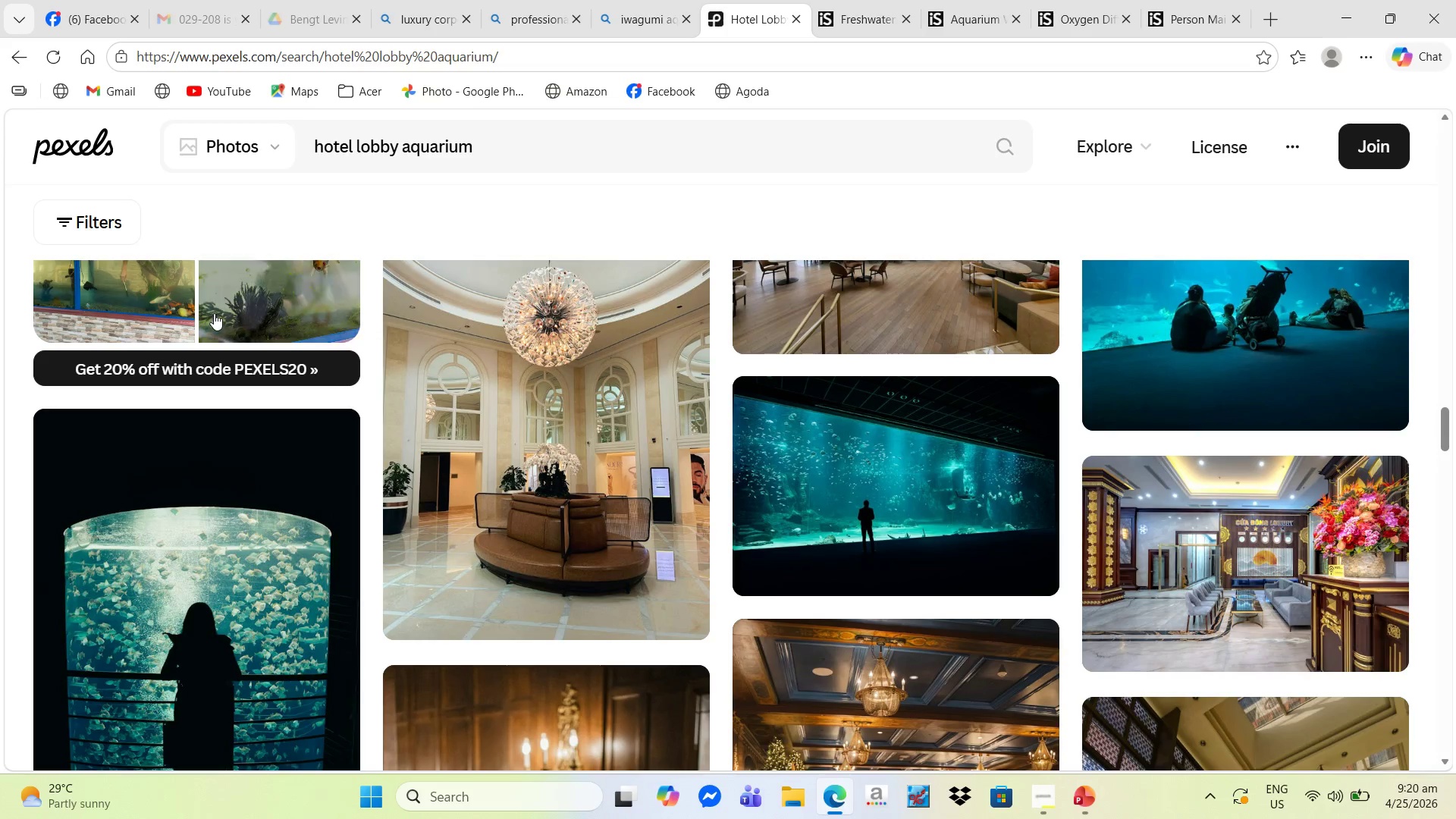 
scroll: coordinate [592, 401], scroll_direction: up, amount: 9.0
 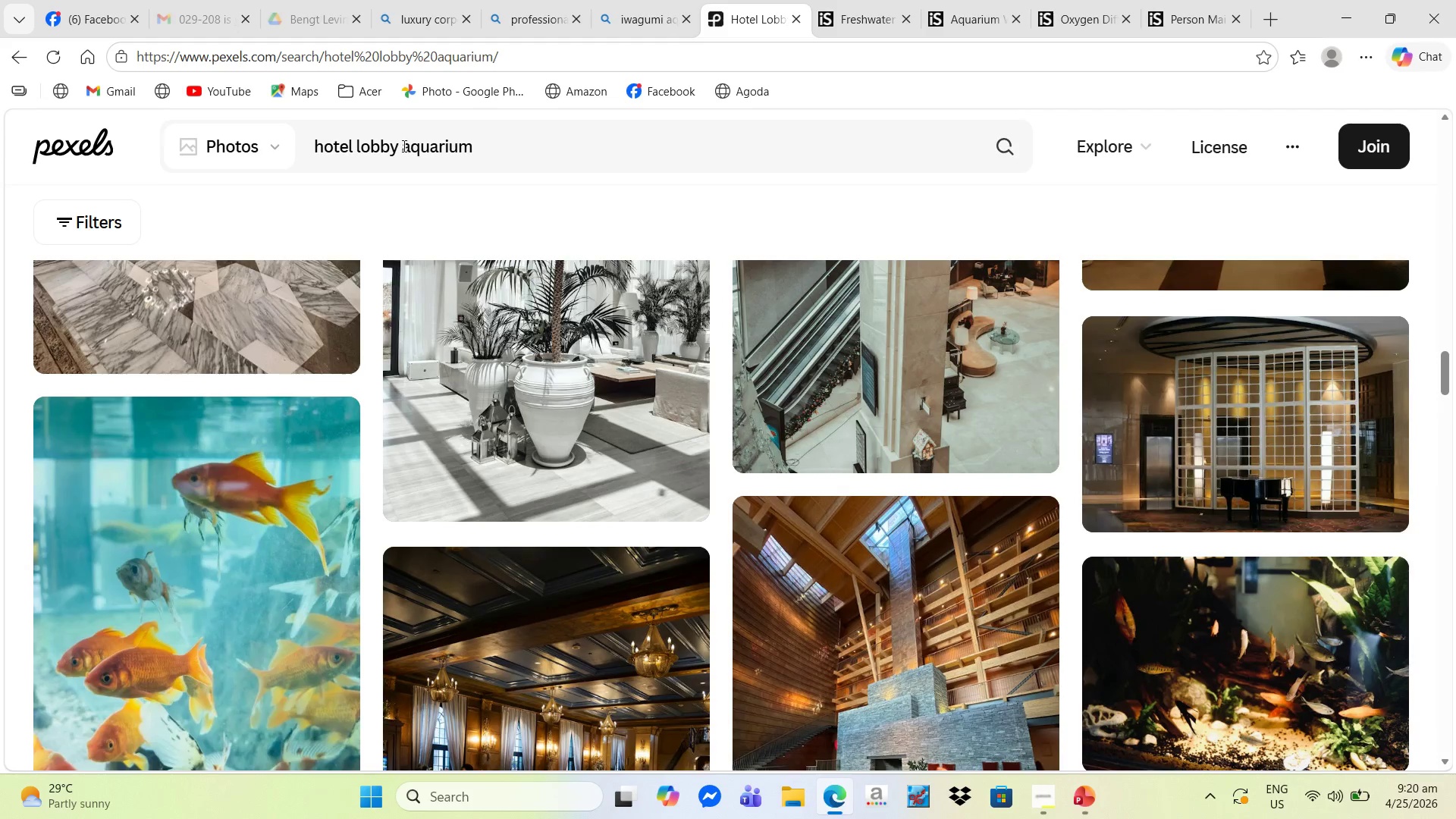 
left_click([398, 146])
 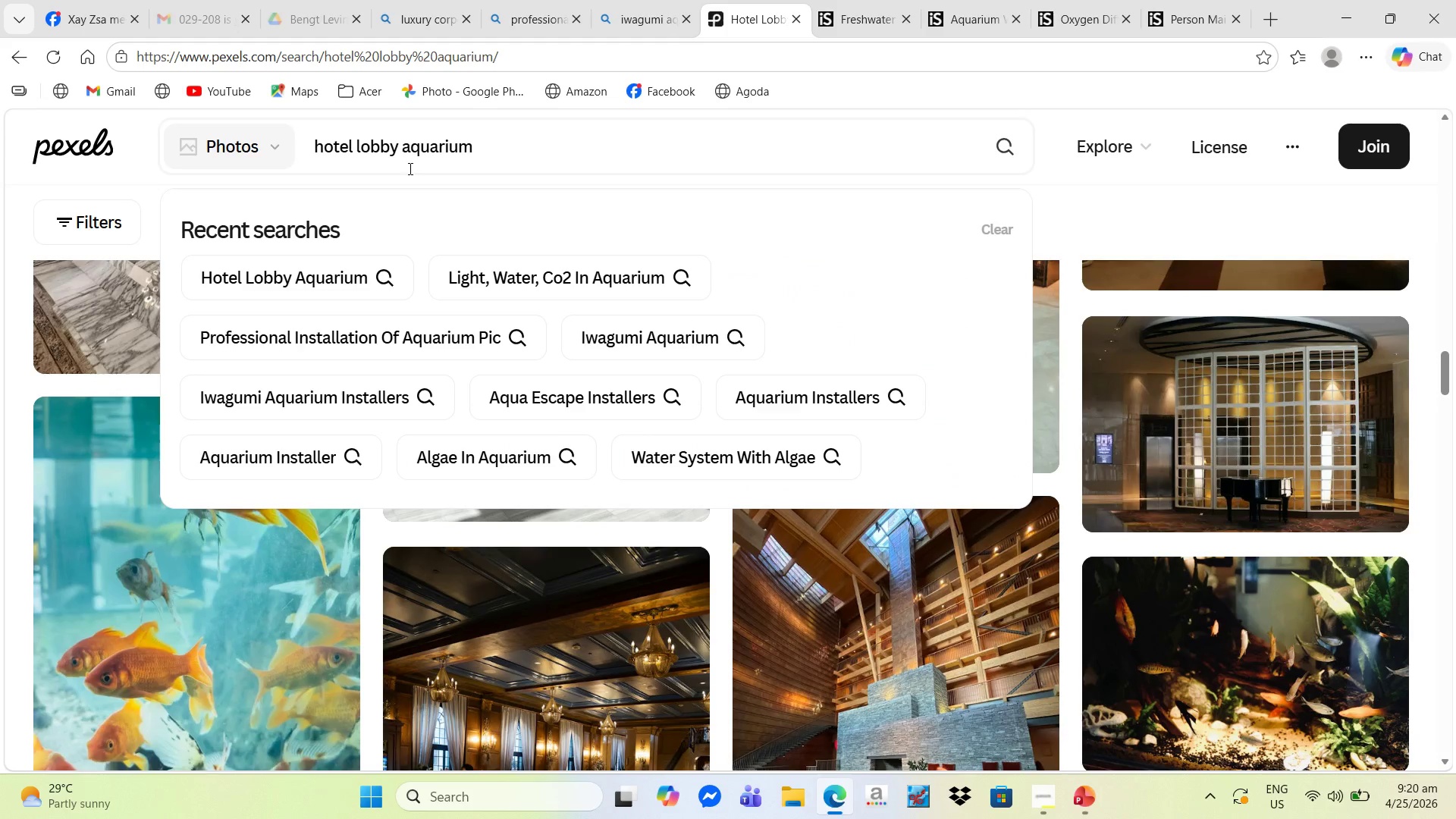 
key(Backspace)
 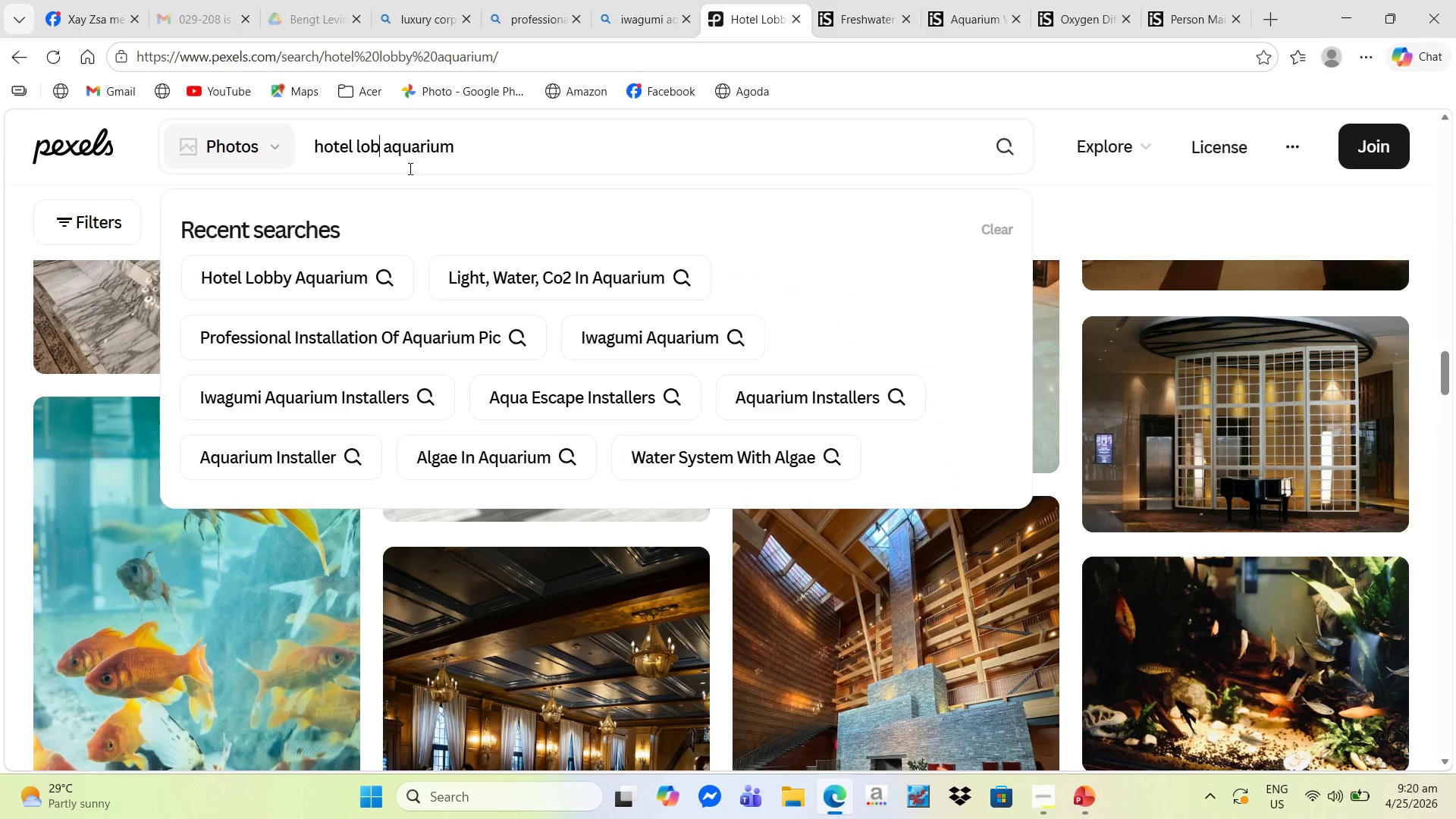 
hold_key(key=Backspace, duration=0.91)
 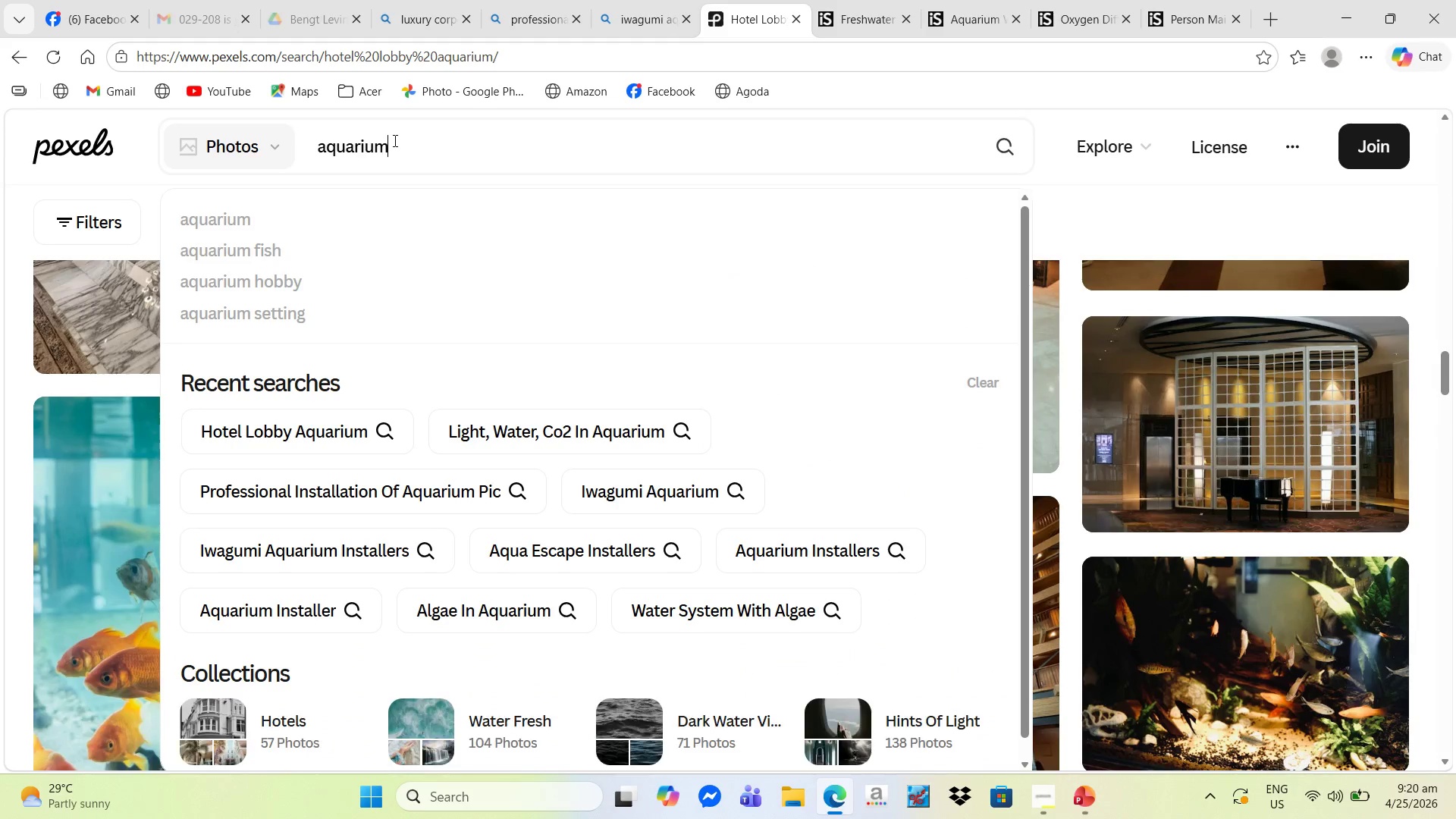 
type( at hotel lobby)
key(NumpadEnter)
 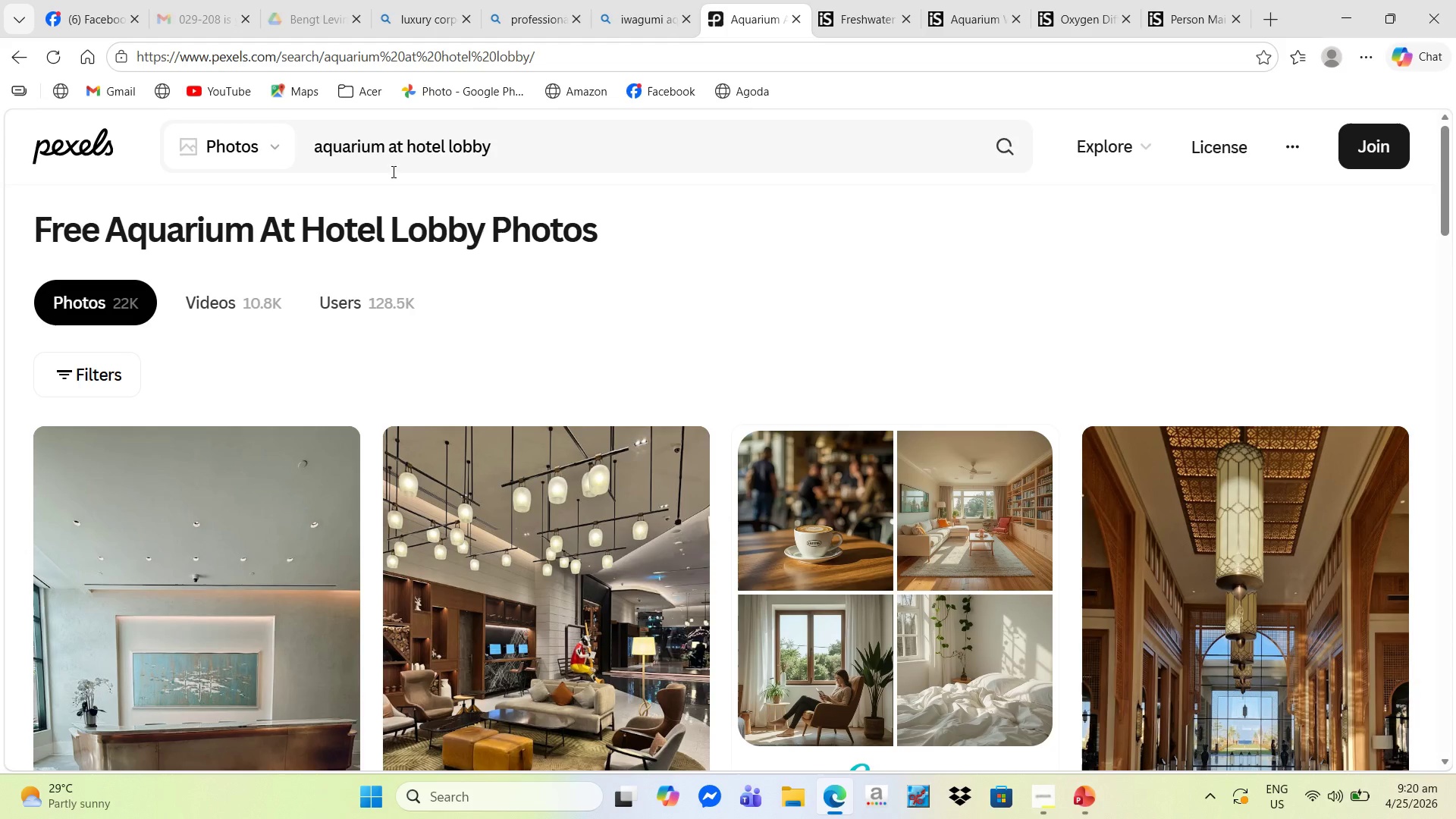 
scroll: coordinate [688, 392], scroll_direction: down, amount: 23.0
 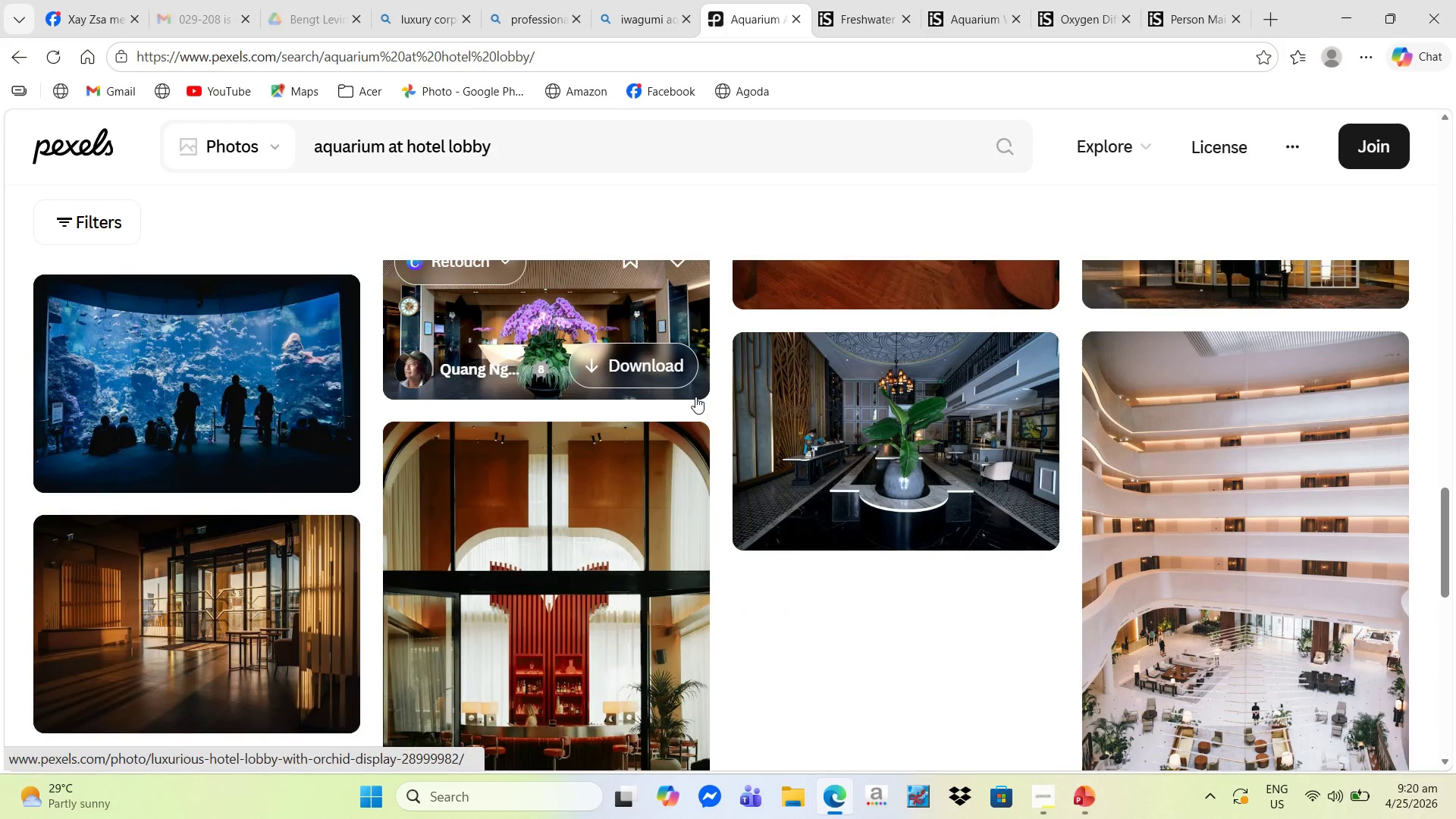 
scroll: coordinate [698, 406], scroll_direction: down, amount: 9.0
 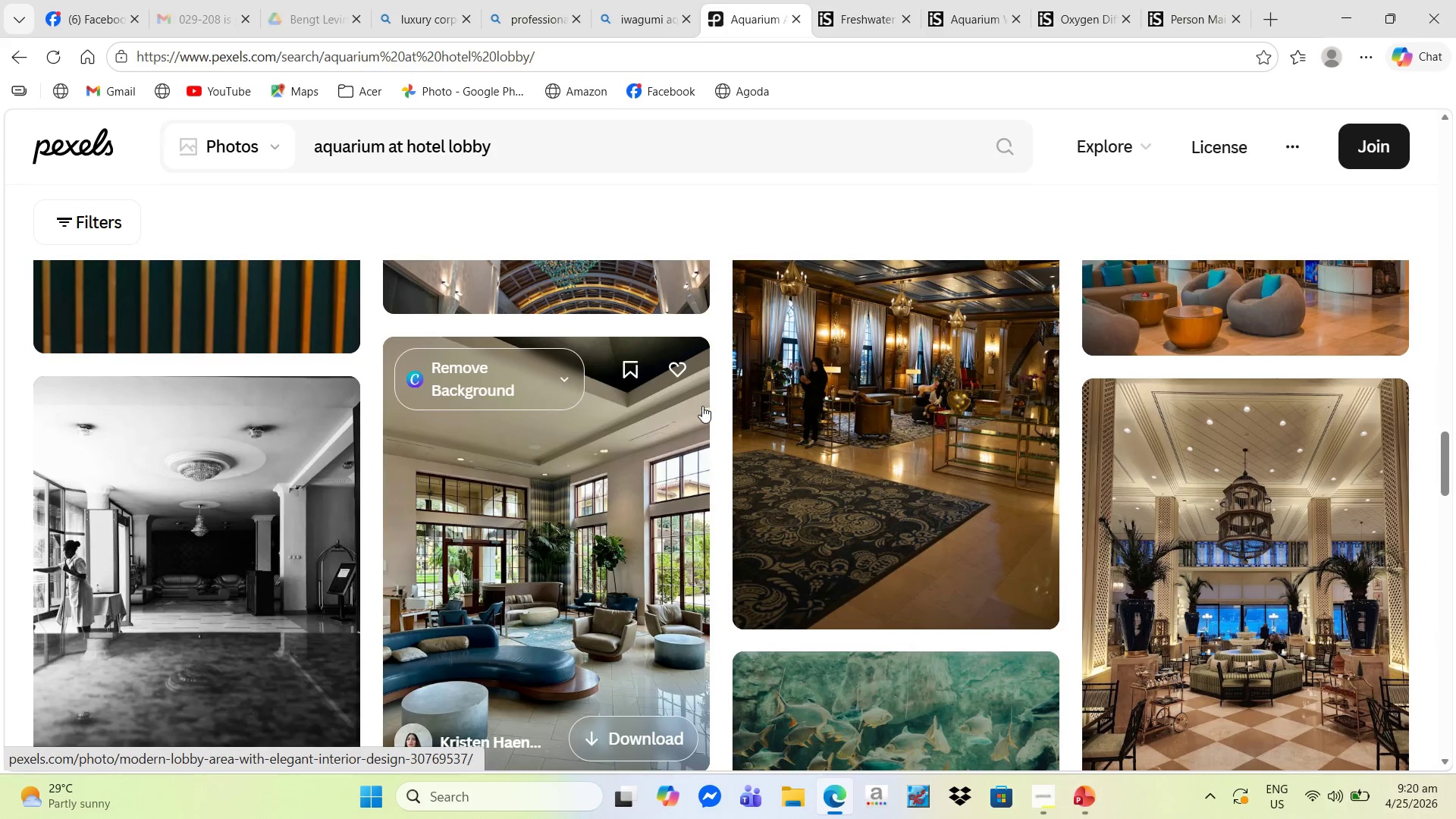 
scroll: coordinate [702, 406], scroll_direction: up, amount: 5.0
 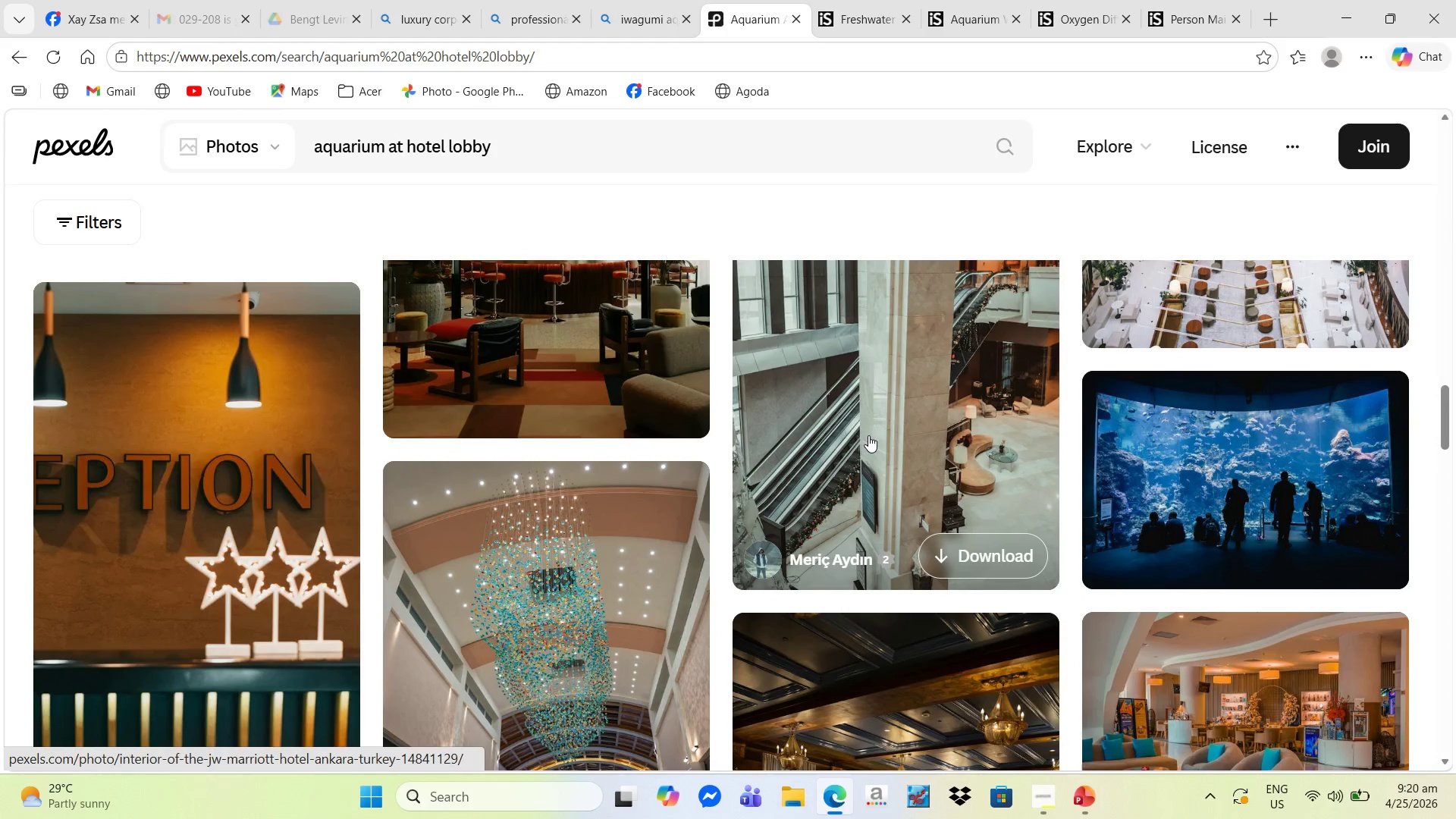 
scroll: coordinate [1052, 524], scroll_direction: down, amount: 25.0
 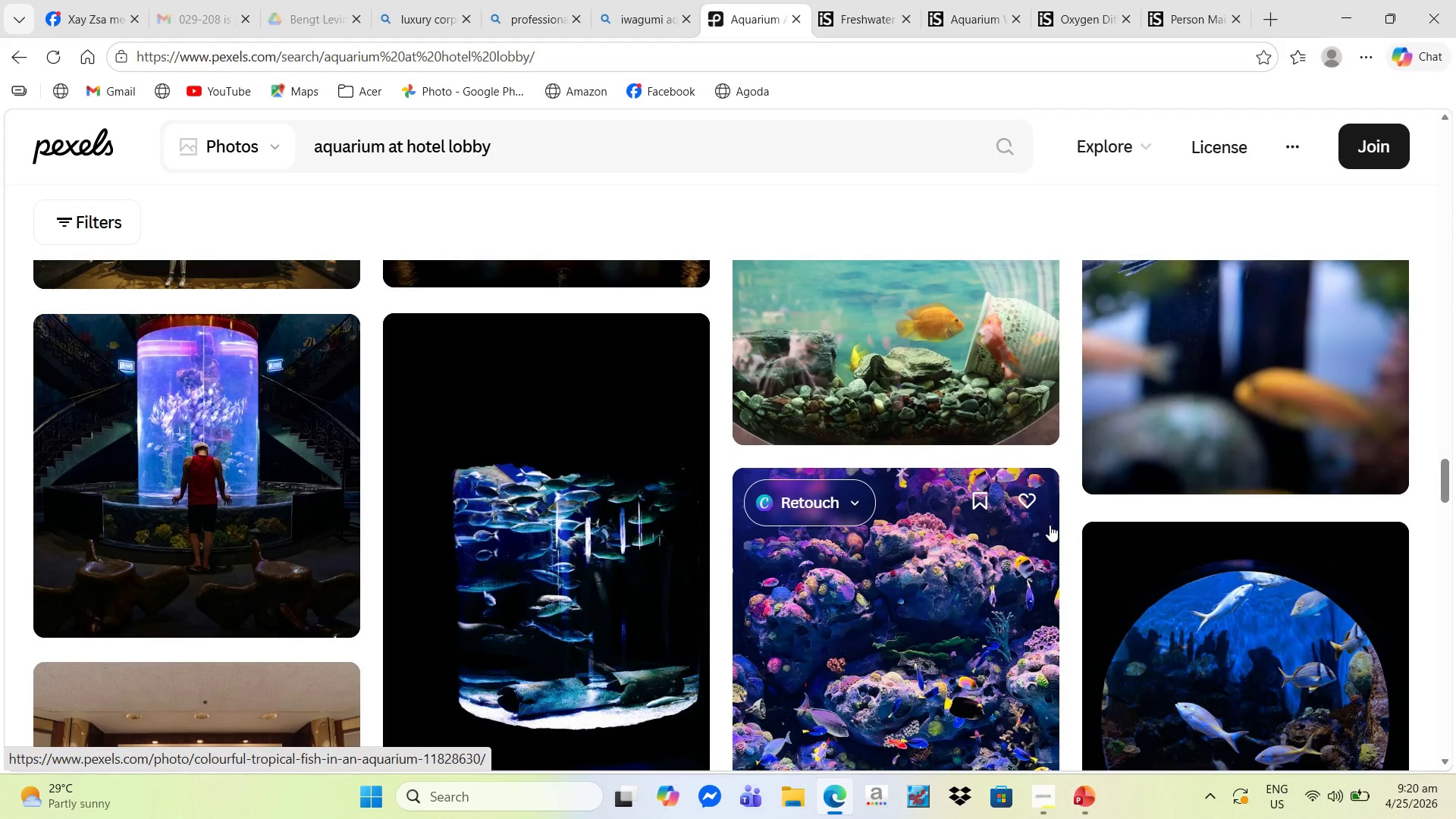 
scroll: coordinate [1052, 528], scroll_direction: down, amount: 13.0
 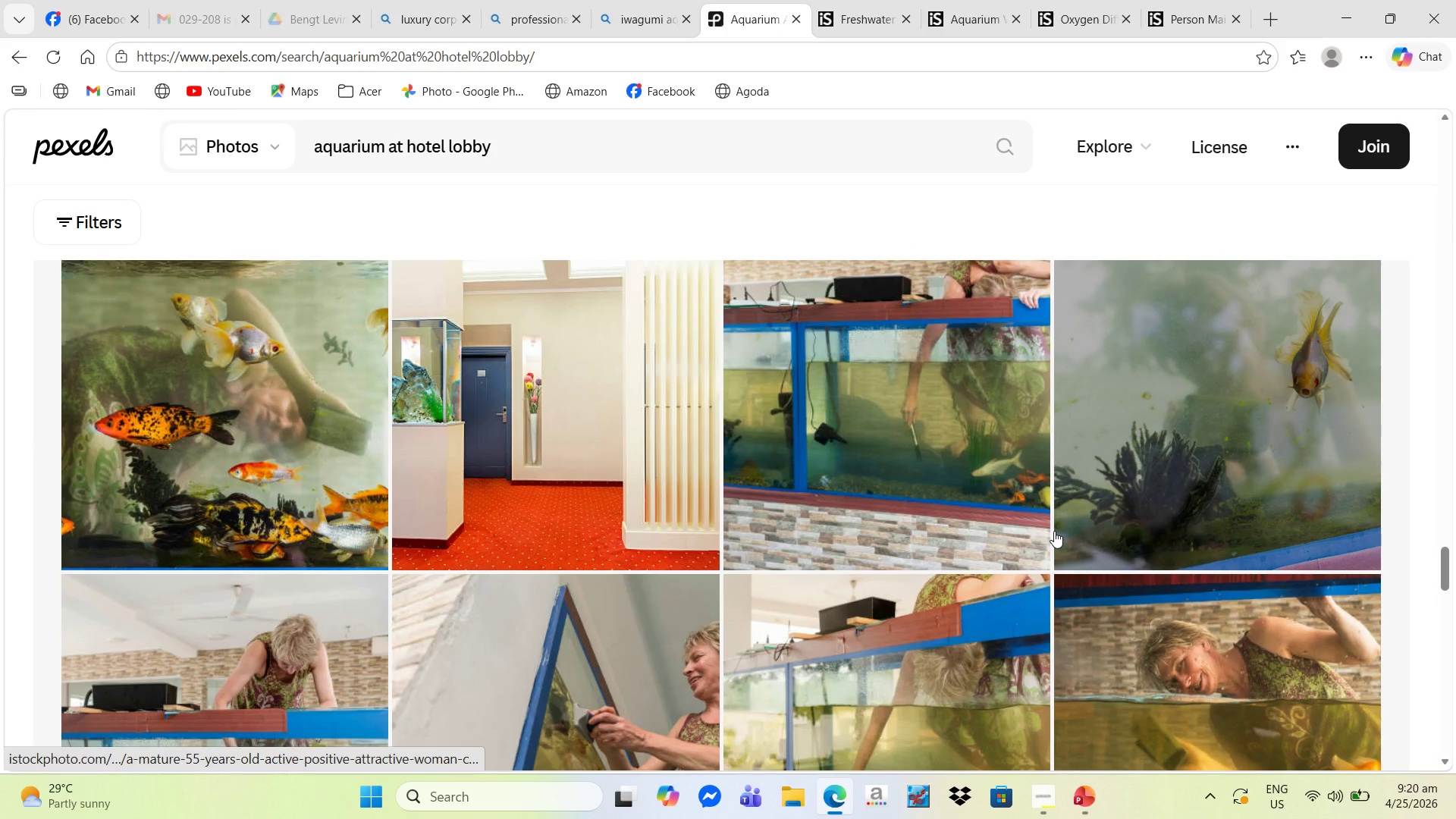 
scroll: coordinate [1054, 531], scroll_direction: down, amount: 4.0
 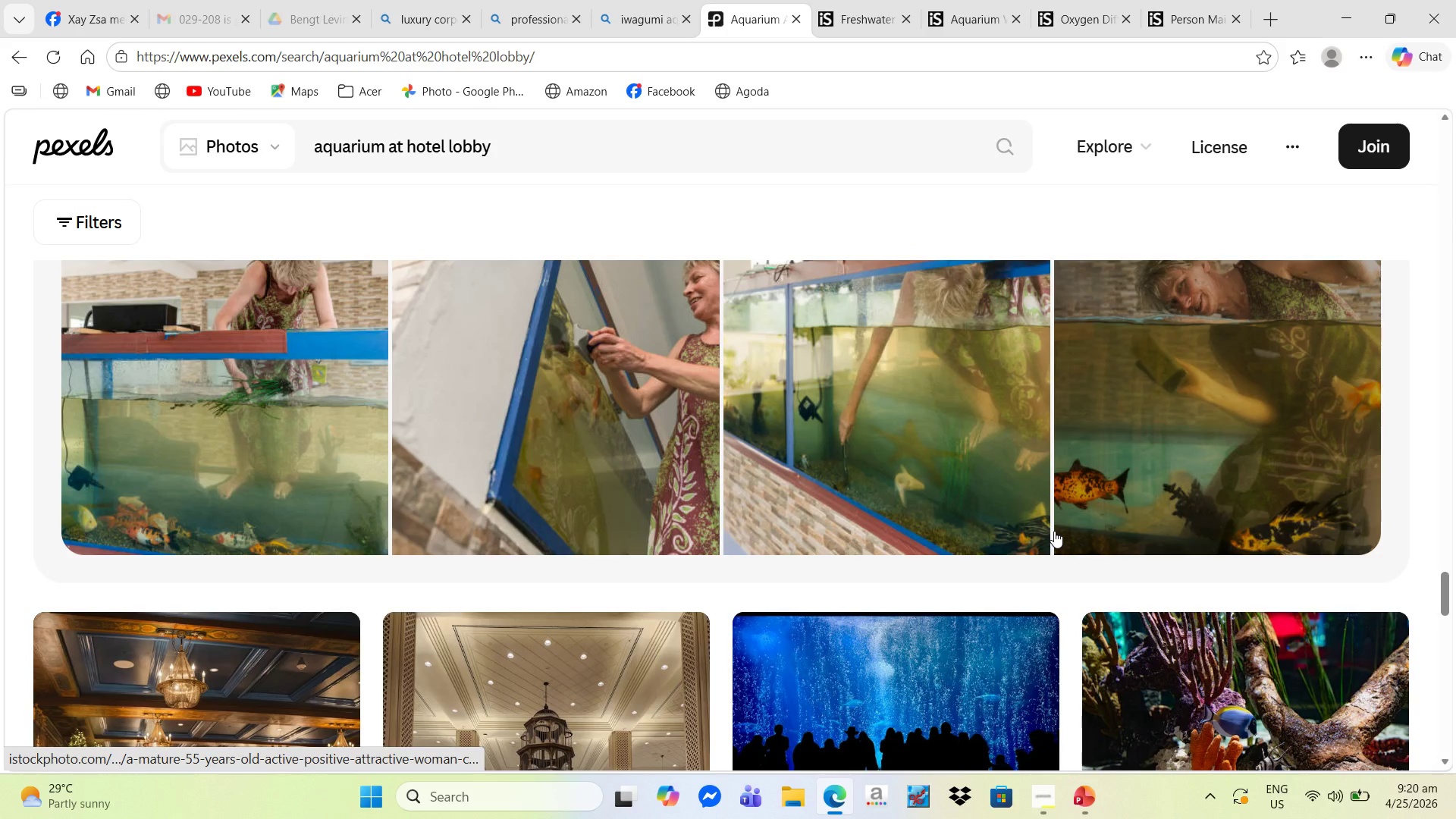 
scroll: coordinate [1054, 531], scroll_direction: up, amount: 2.0
 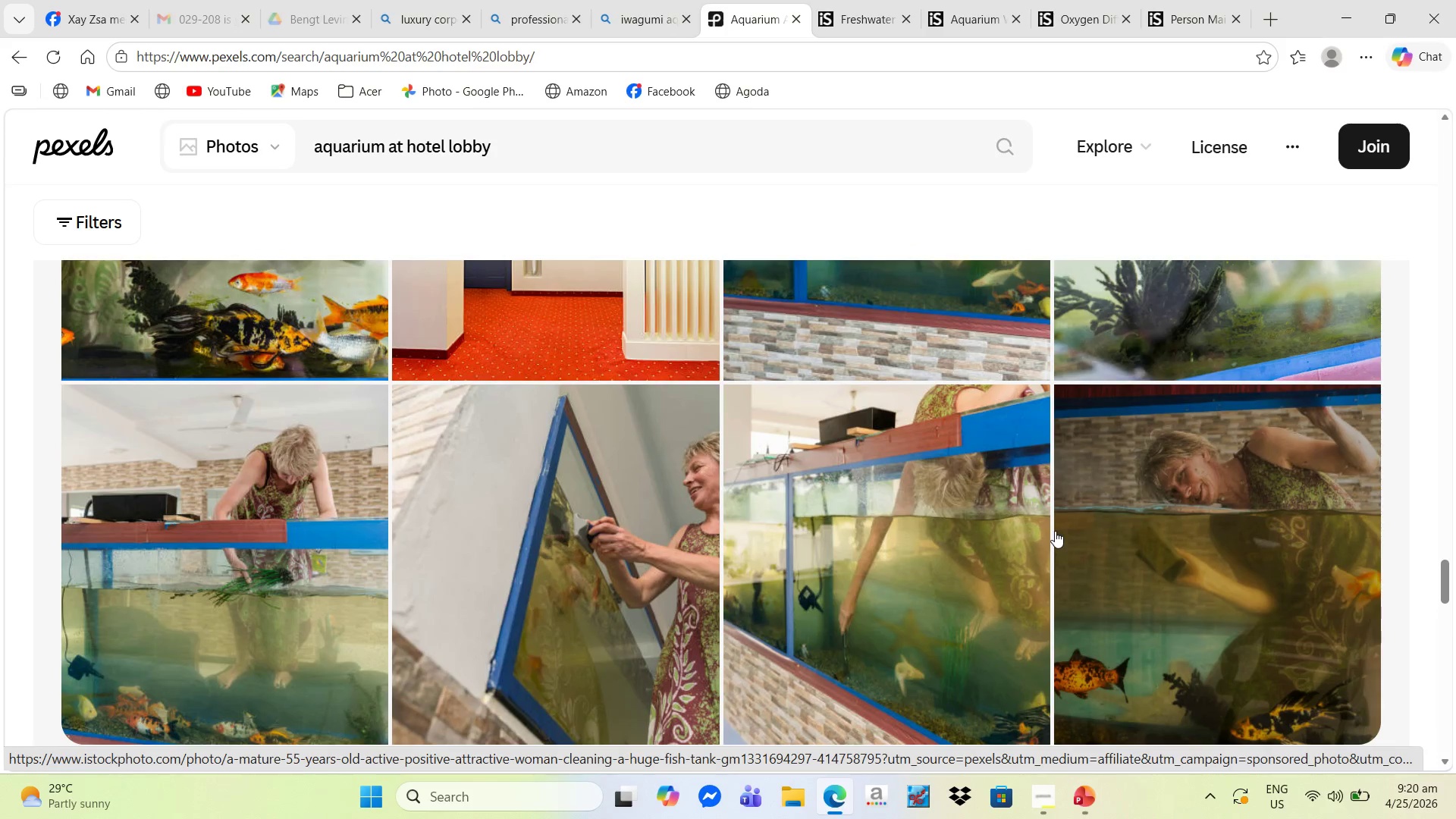 
scroll: coordinate [1070, 561], scroll_direction: down, amount: 15.0
 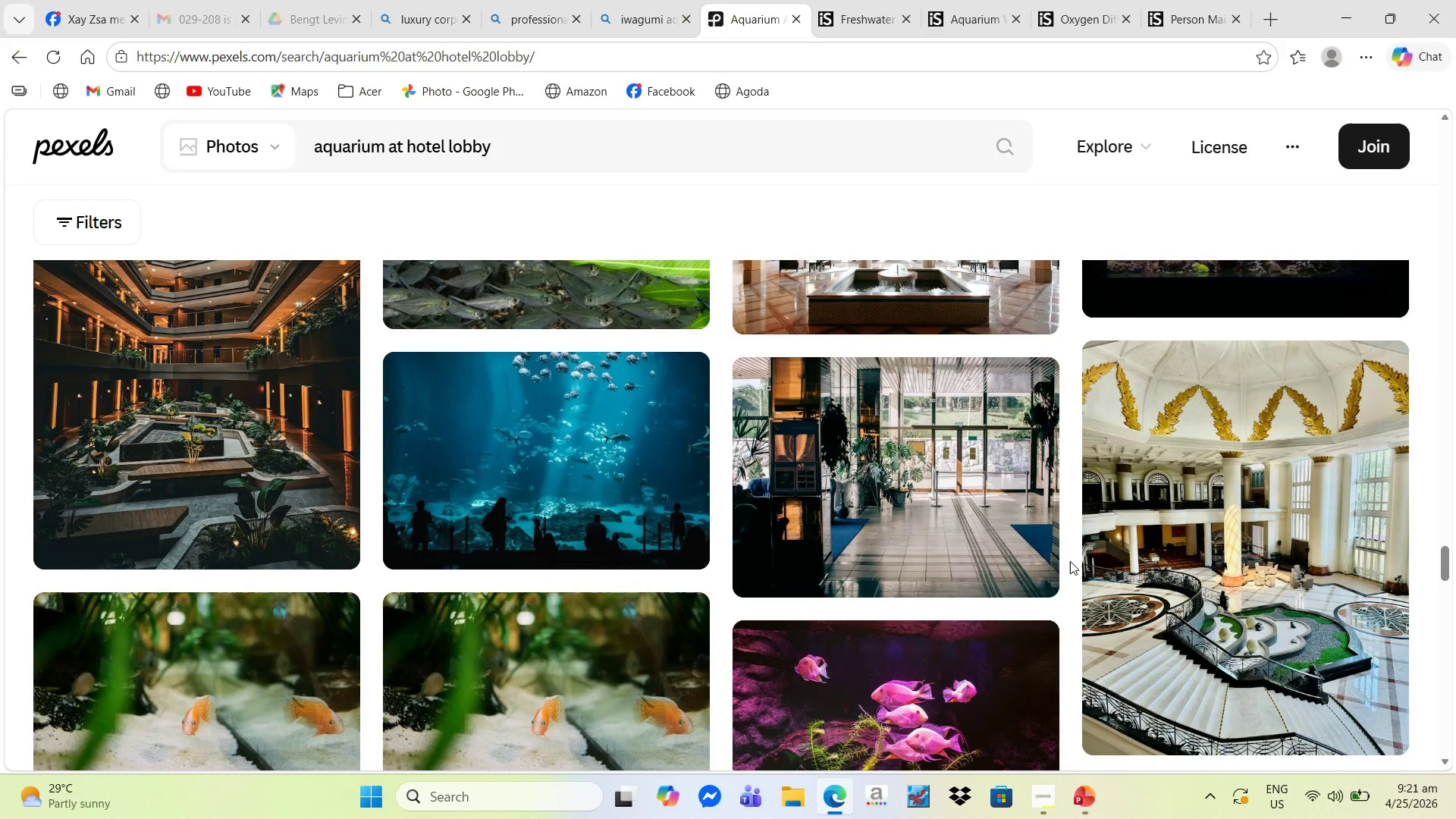 
scroll: coordinate [1070, 564], scroll_direction: down, amount: 3.0
 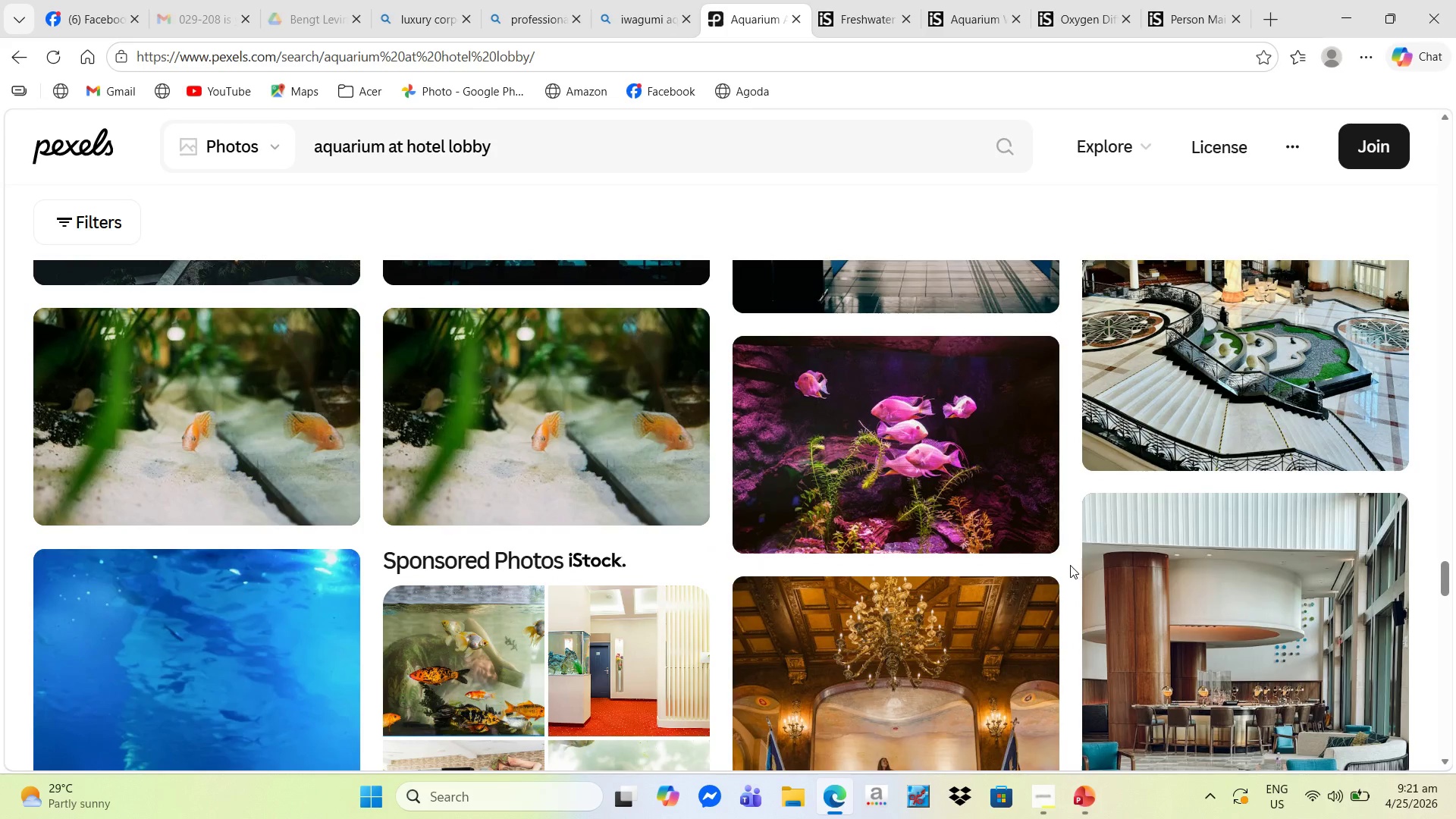 
scroll: coordinate [1071, 566], scroll_direction: up, amount: 2.0
 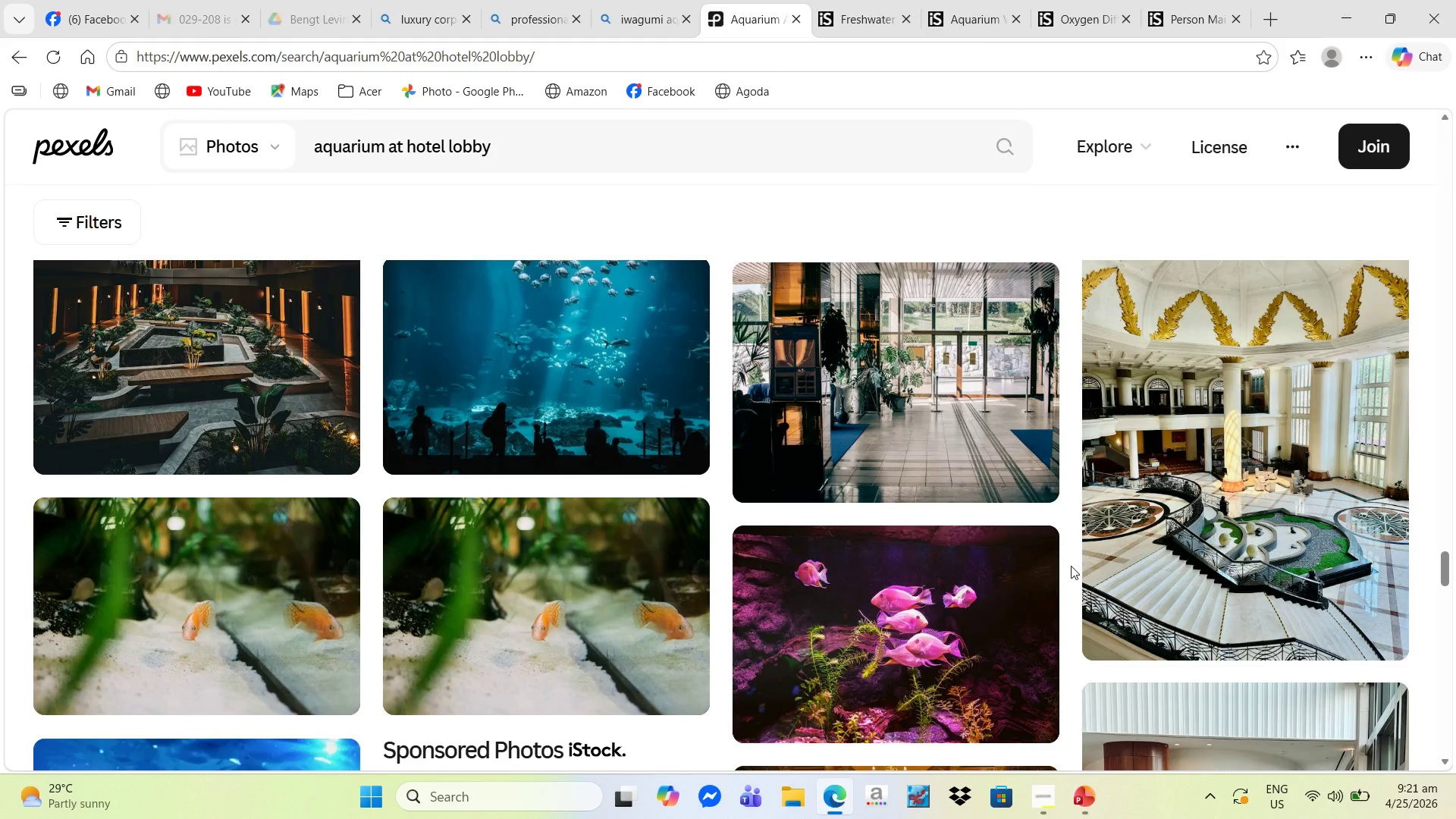 
scroll: coordinate [1067, 571], scroll_direction: down, amount: 14.0
 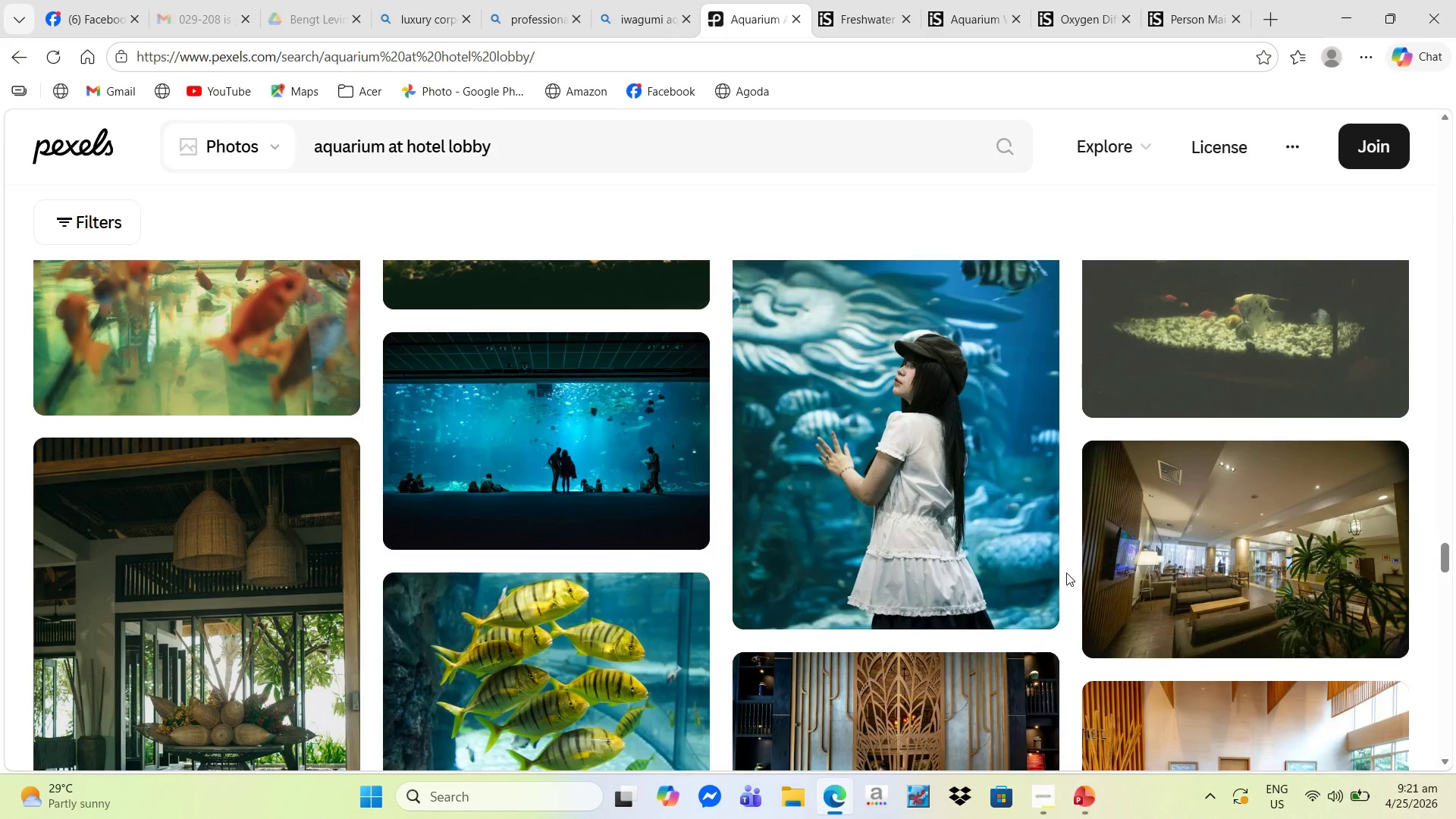 
scroll: coordinate [1071, 570], scroll_direction: up, amount: 4.0
 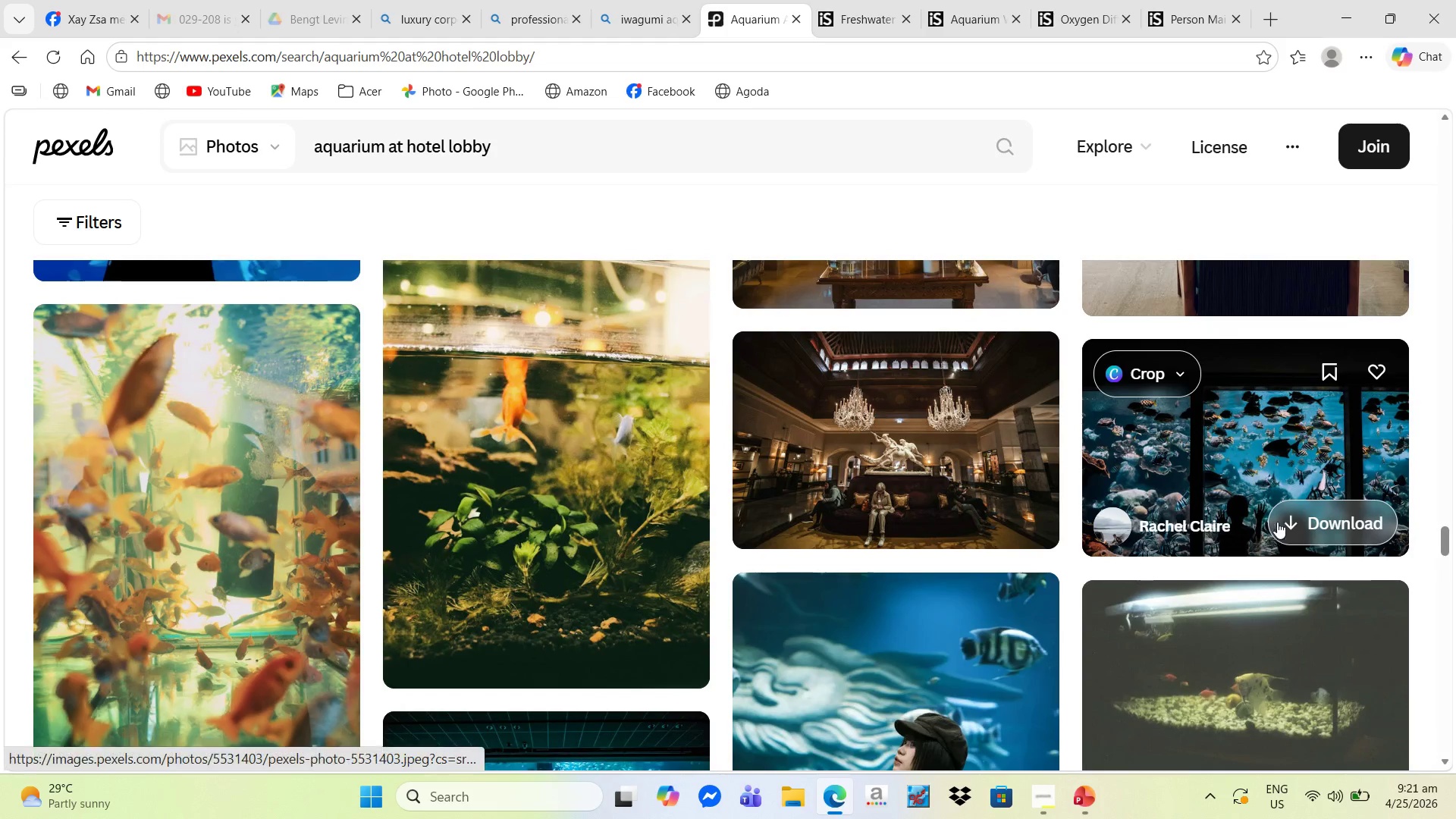 
left_click([1298, 516])
 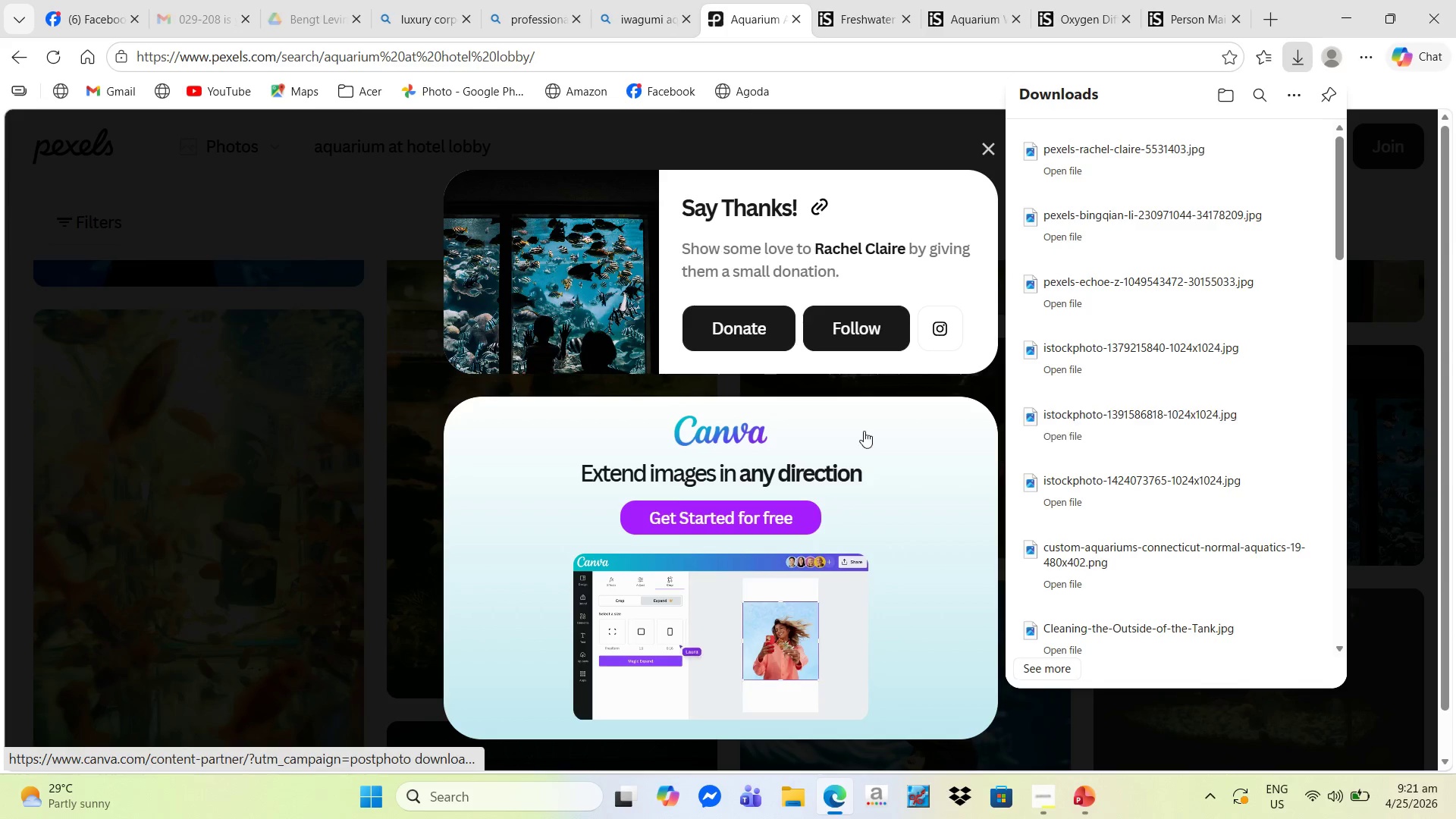 
left_click([390, 413])
 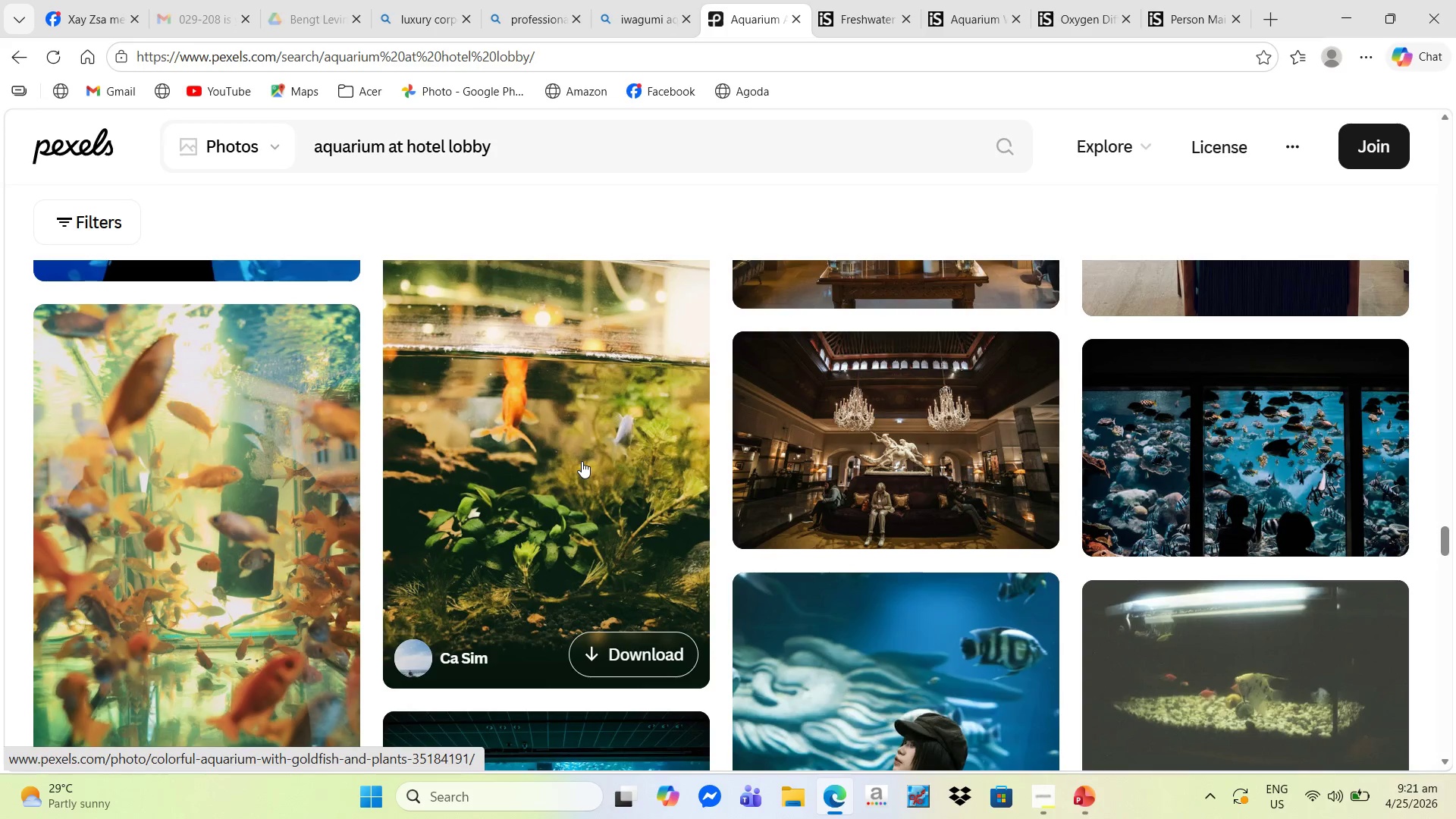 
scroll: coordinate [615, 479], scroll_direction: down, amount: 23.0
 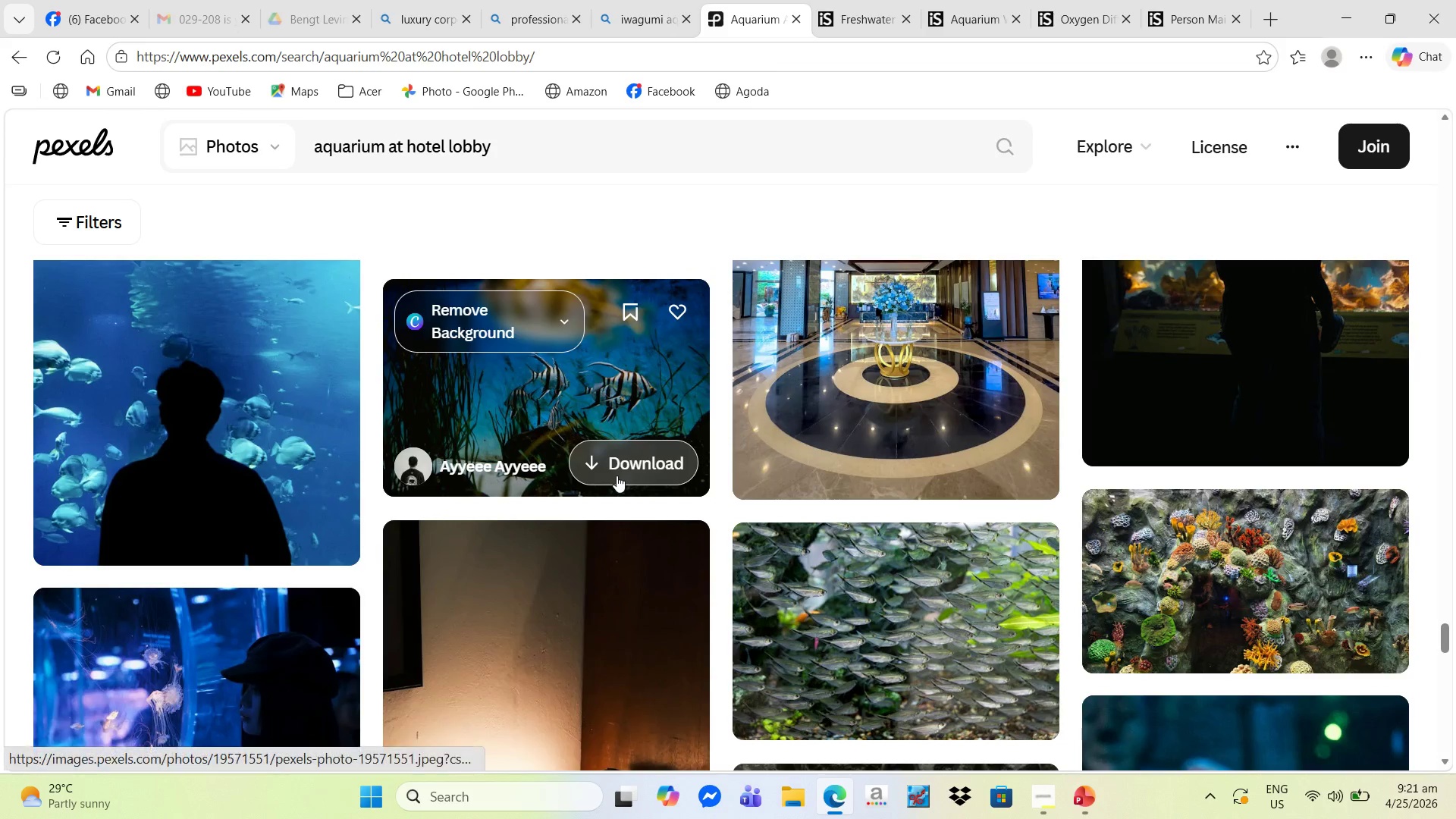 
scroll: coordinate [619, 482], scroll_direction: down, amount: 19.0
 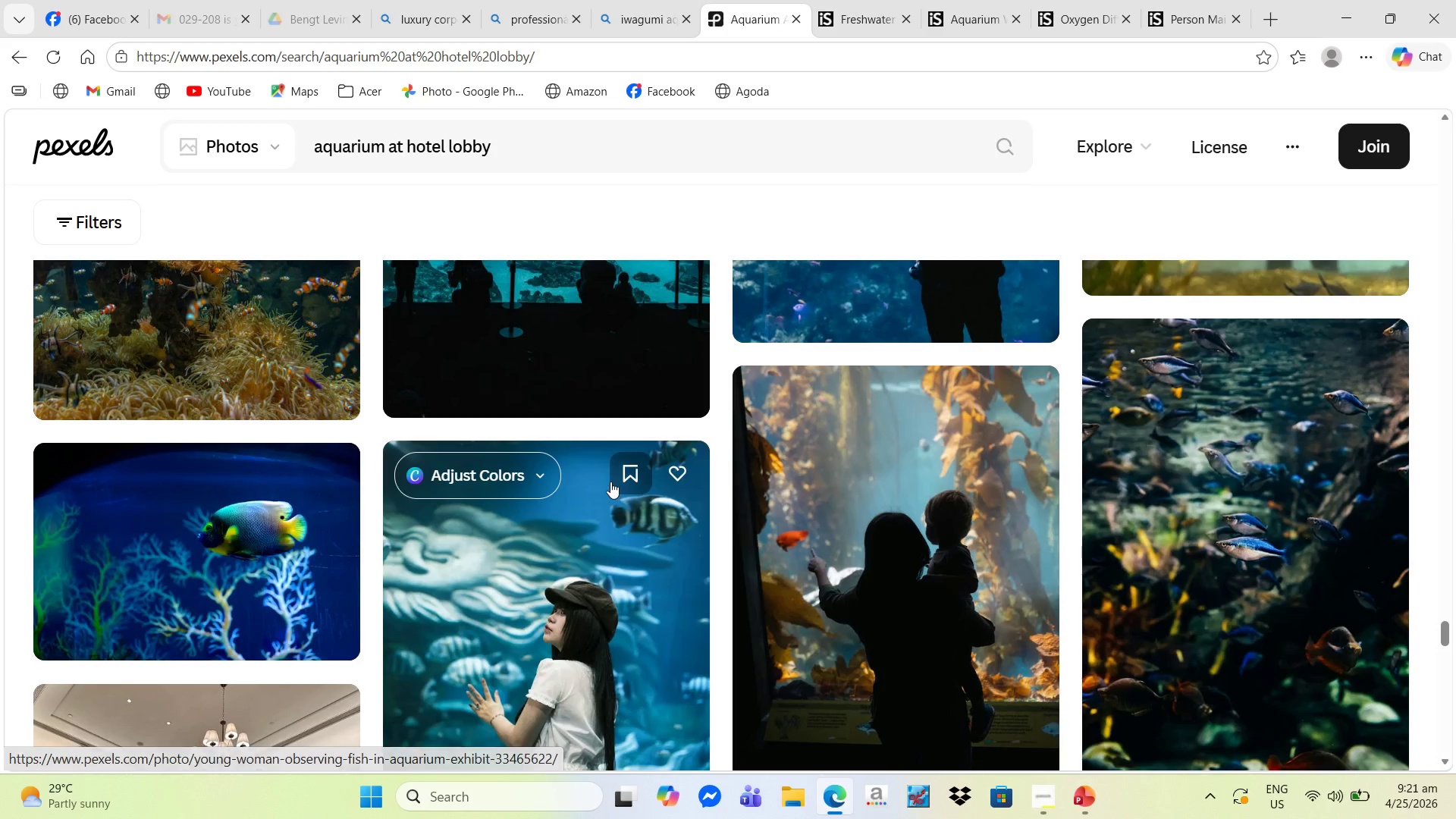 
scroll: coordinate [608, 487], scroll_direction: down, amount: 21.0
 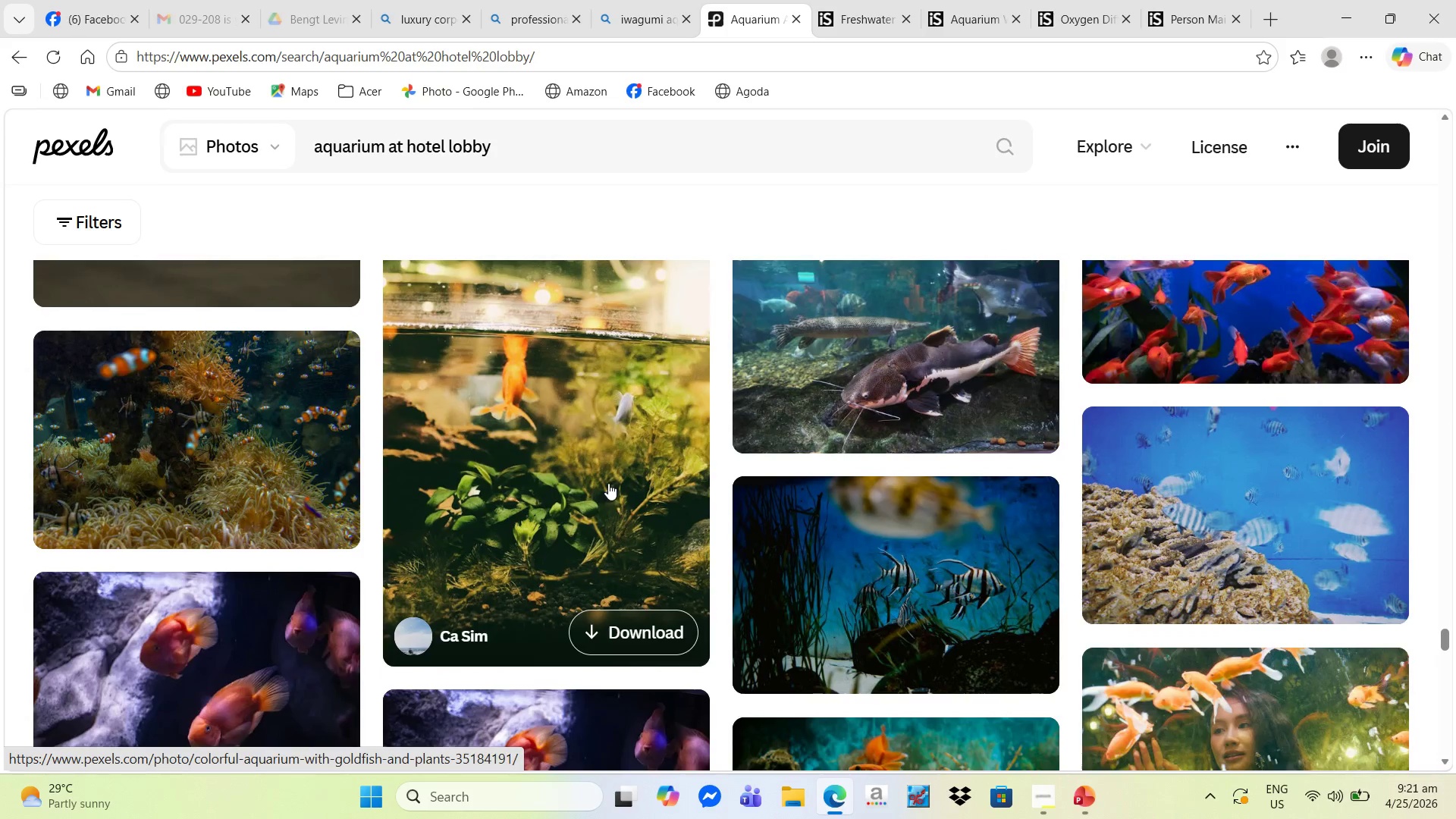 
scroll: coordinate [607, 481], scroll_direction: down, amount: 7.0
 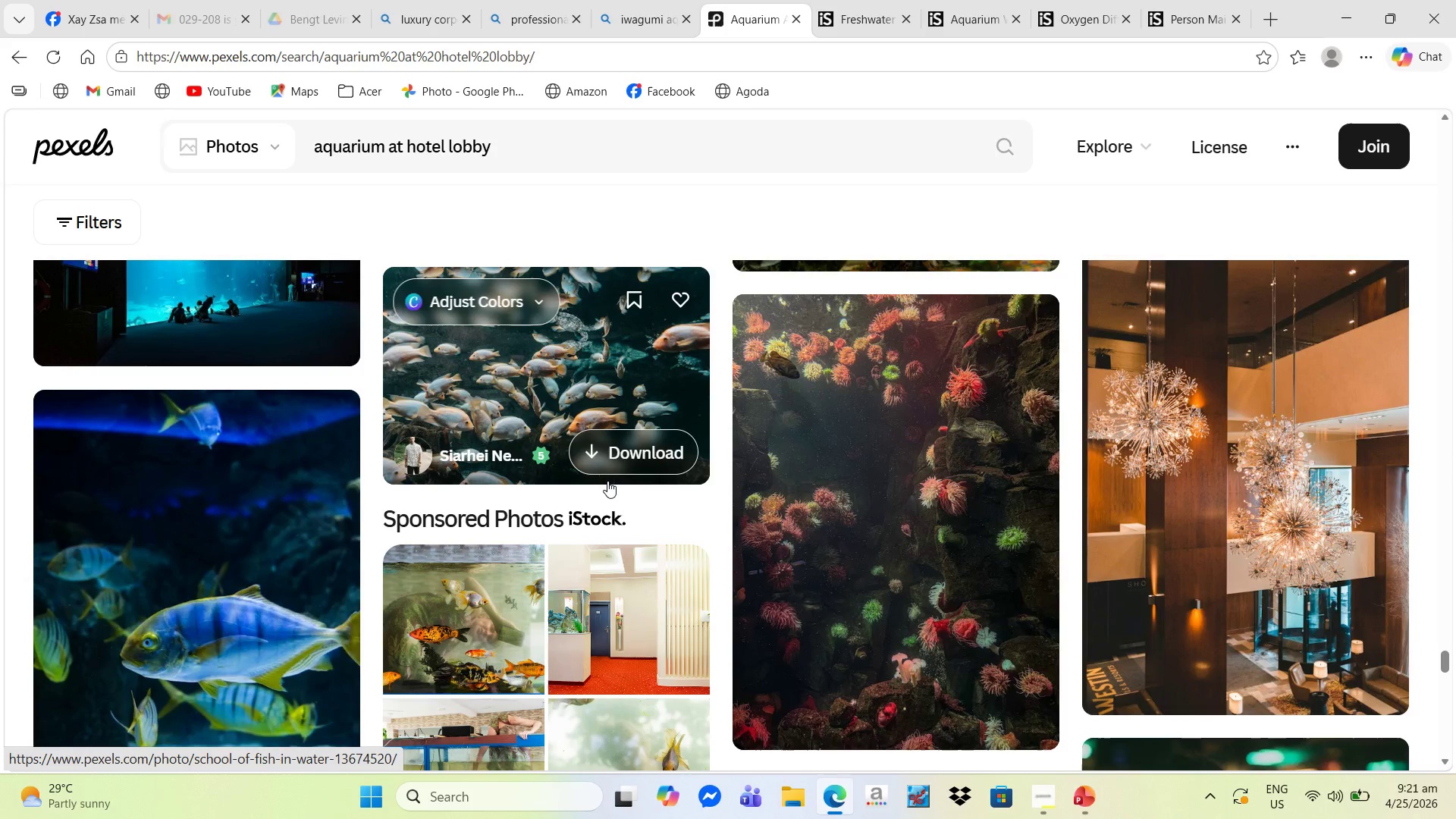 
scroll: coordinate [610, 482], scroll_direction: up, amount: 4.0
 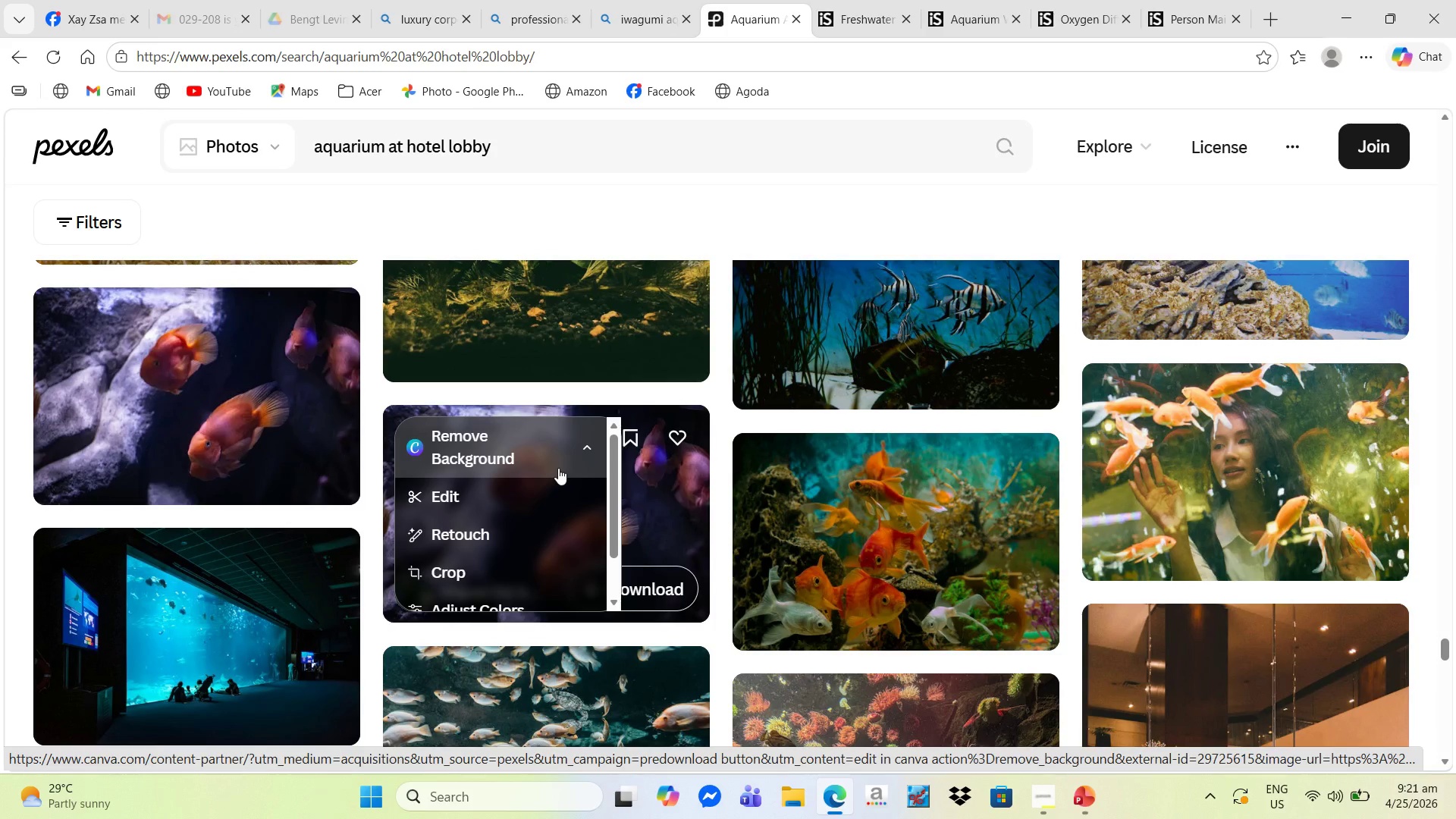 
wait(5.12)
 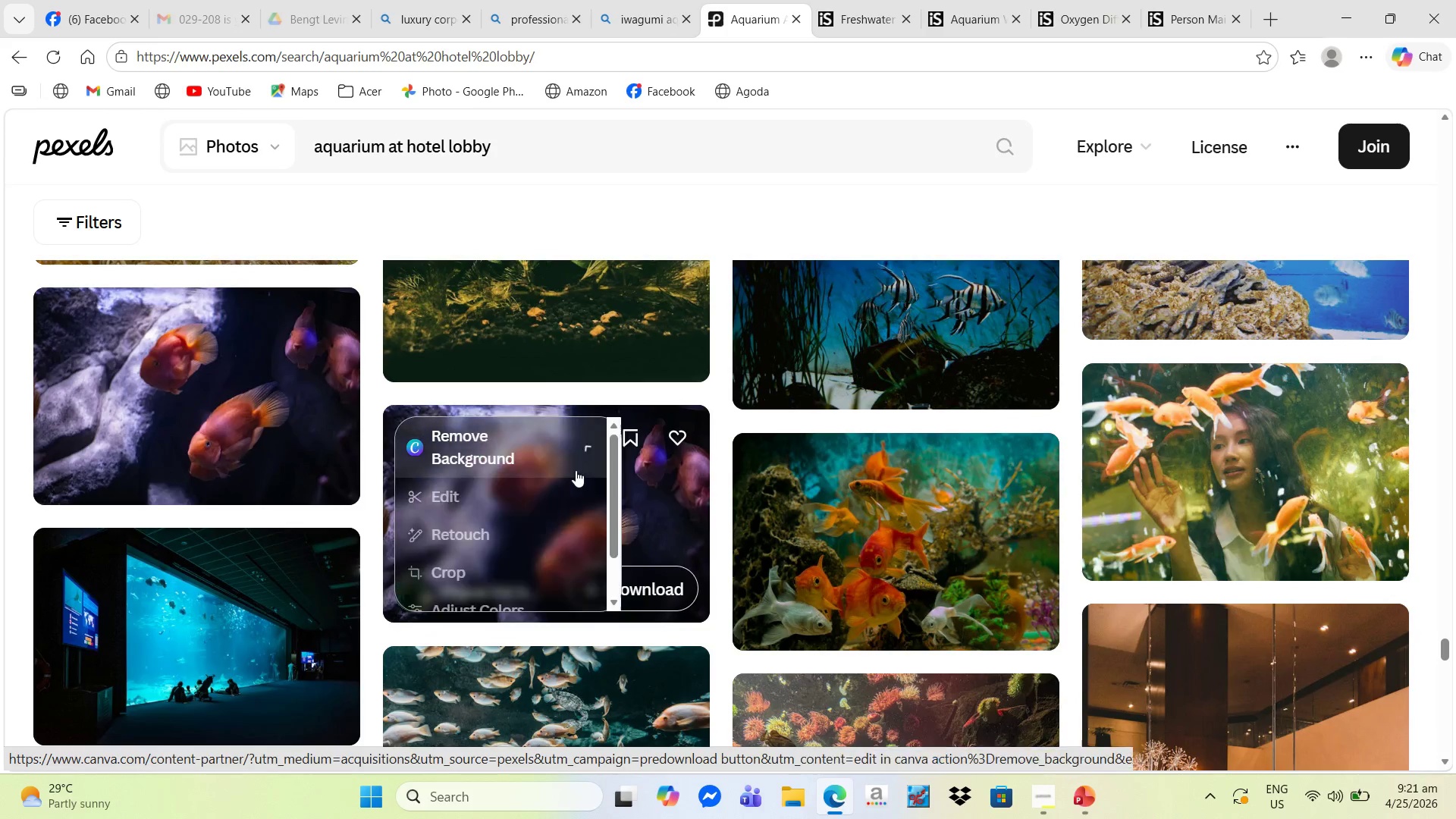 
mouse_move([999, 473])
 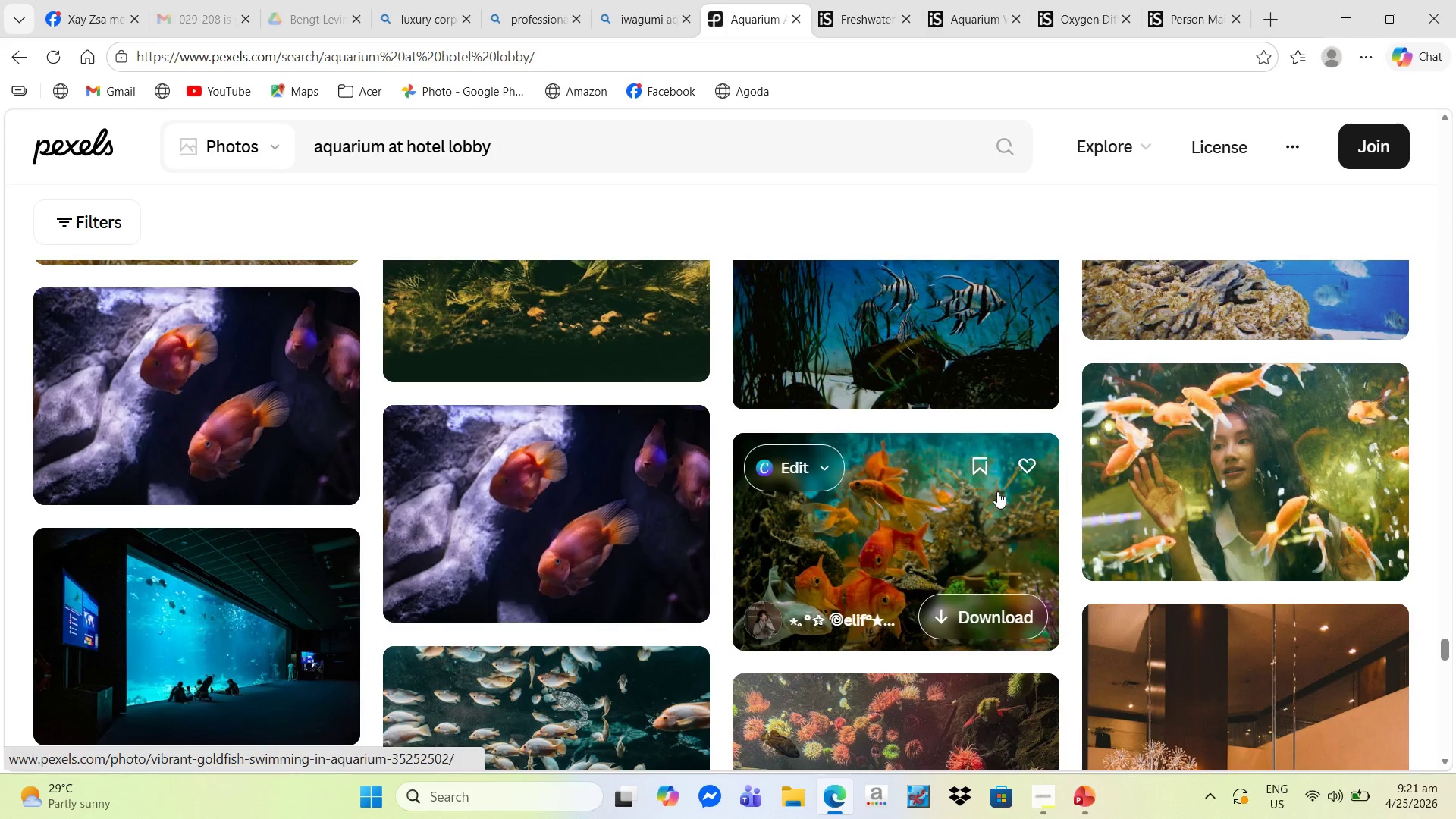 
scroll: coordinate [999, 497], scroll_direction: down, amount: 23.0
 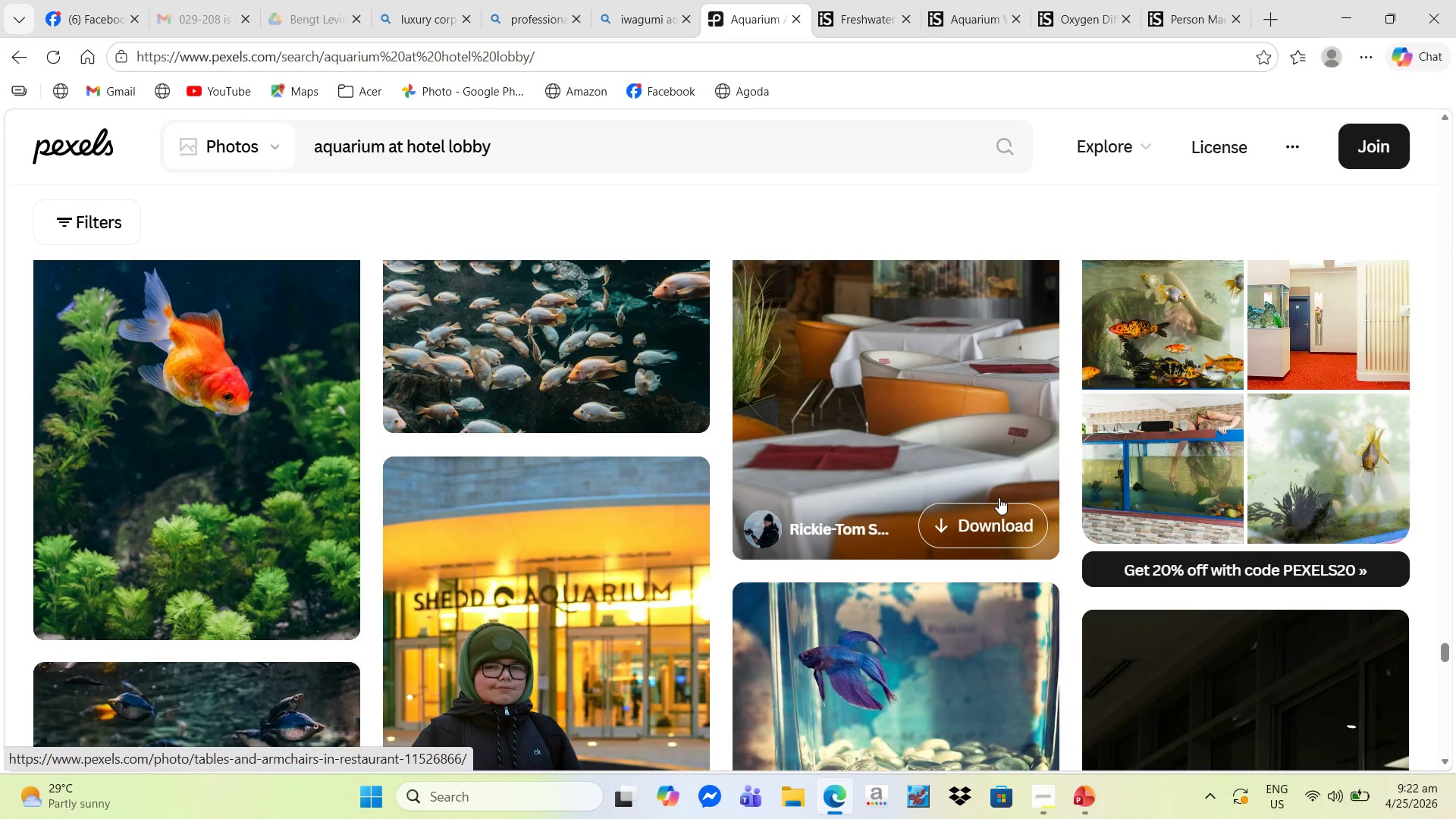 
scroll: coordinate [998, 500], scroll_direction: down, amount: 9.0
 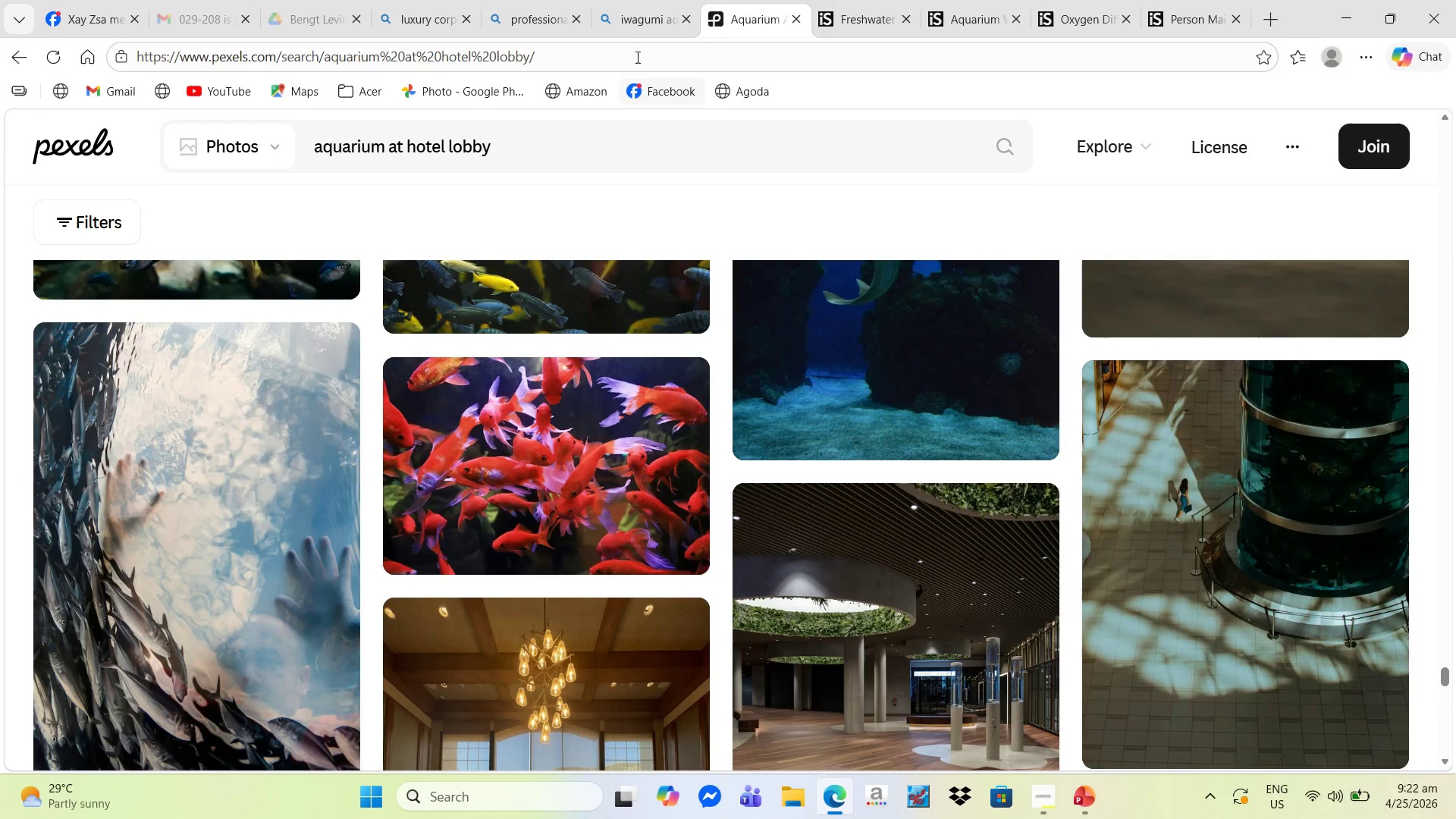 
left_click([638, 19])
 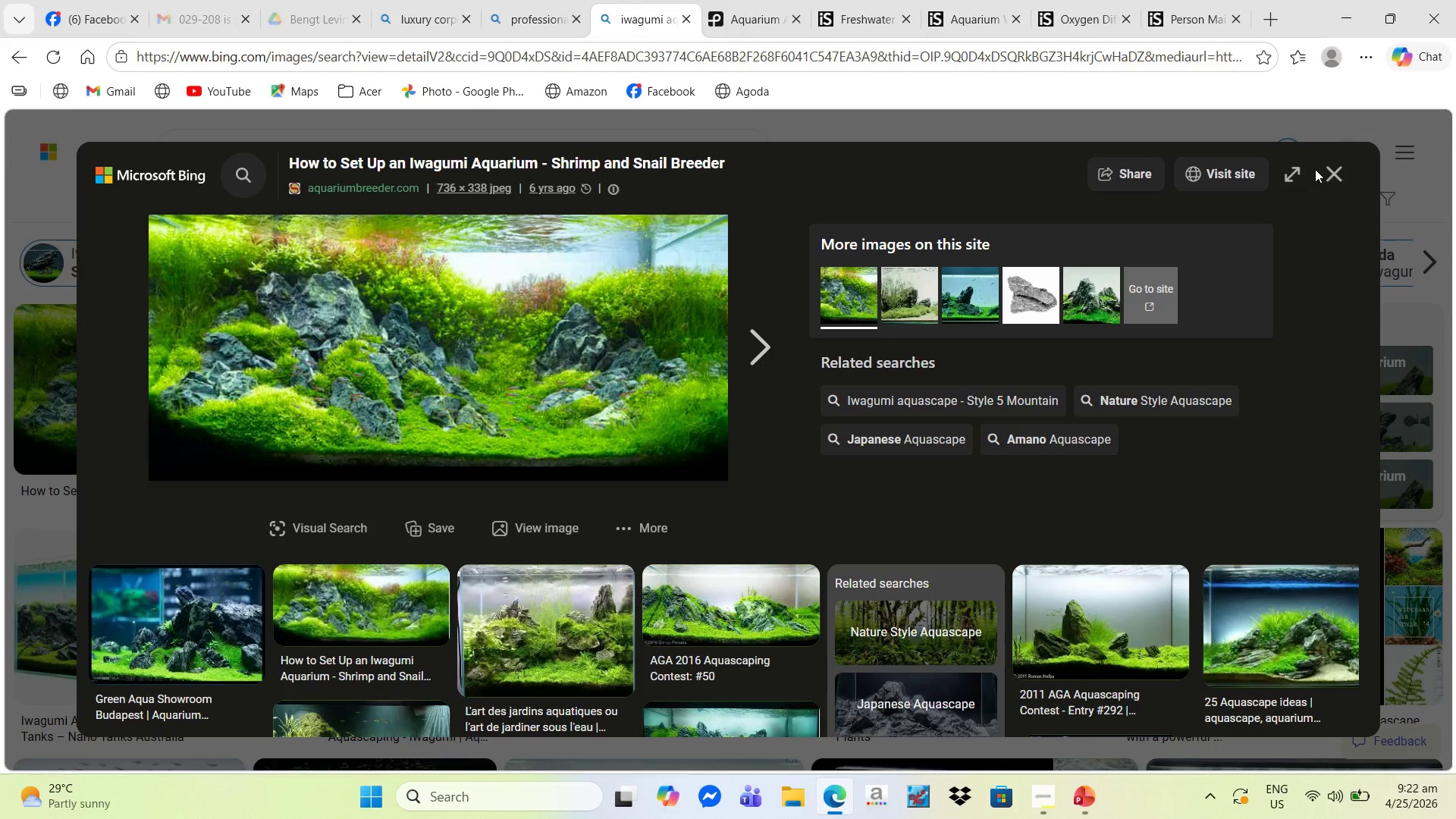 
left_click([1322, 171])
 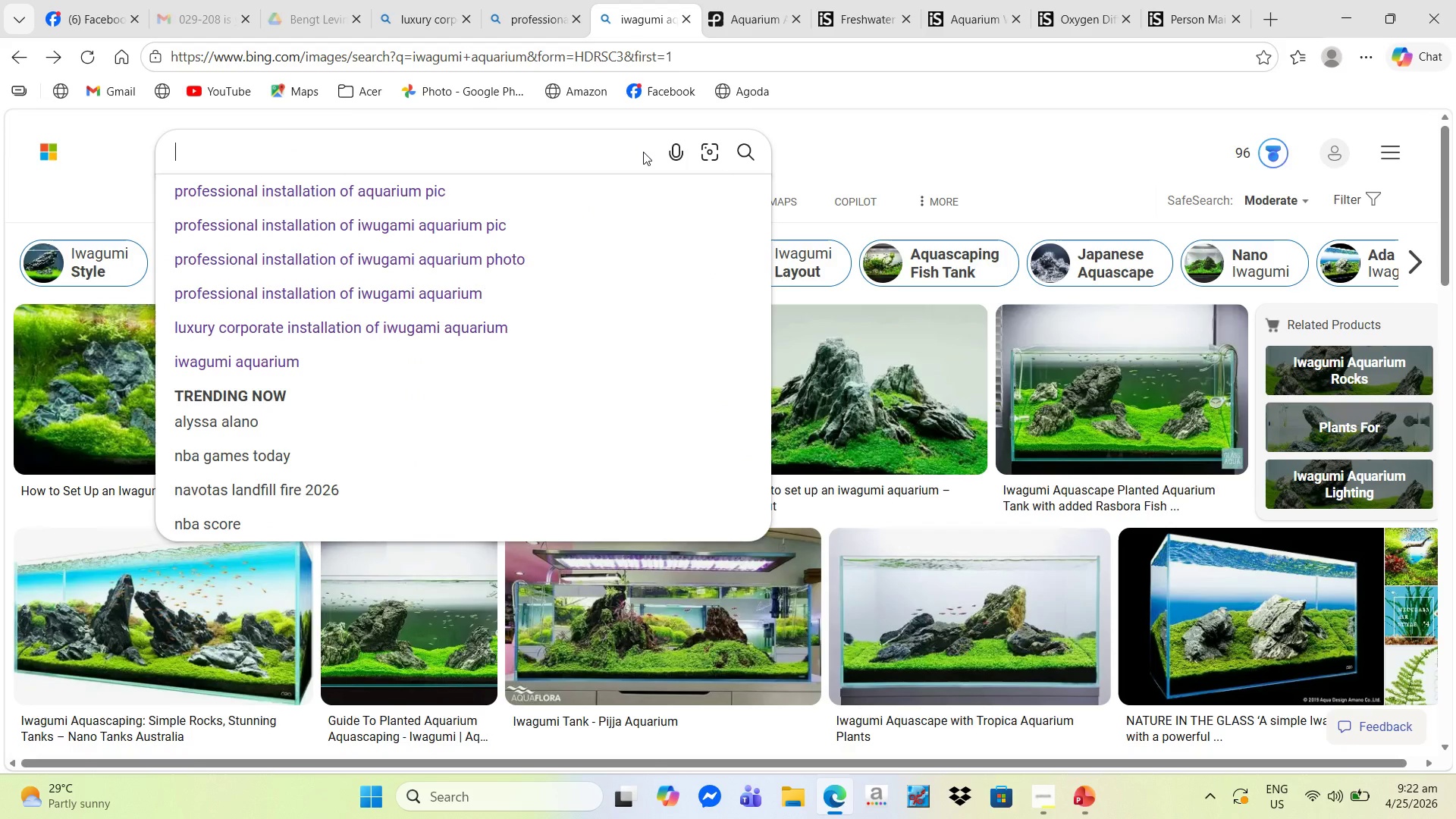 
type(iwagumi aquarium in lobby )
key(Backspace)
key(Backspace)
key(Backspace)
key(Backspace)
key(Backspace)
key(Backspace)
type(hotel lobby)
key(NumpadEnter)
 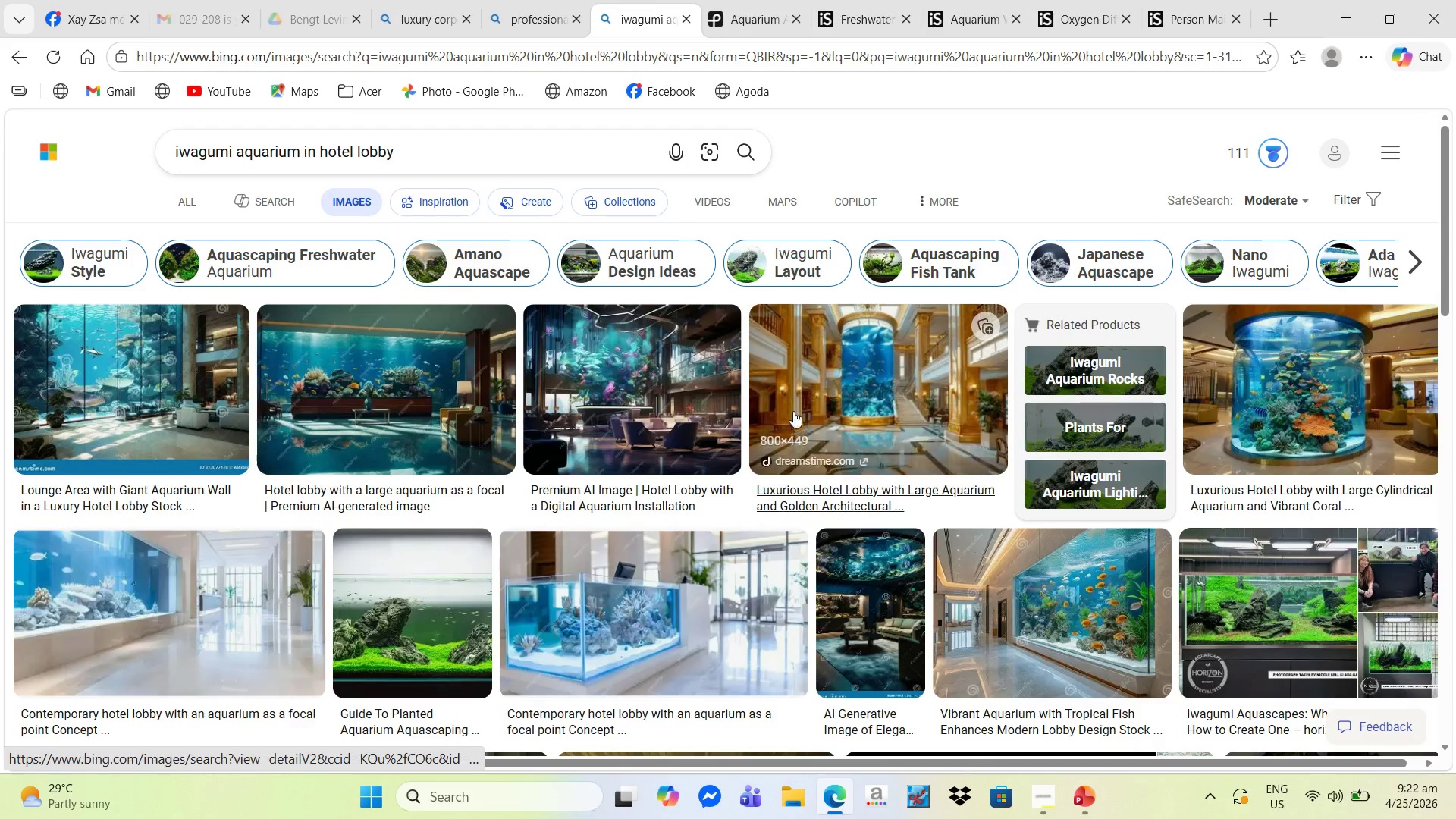 
wait(6.08)
 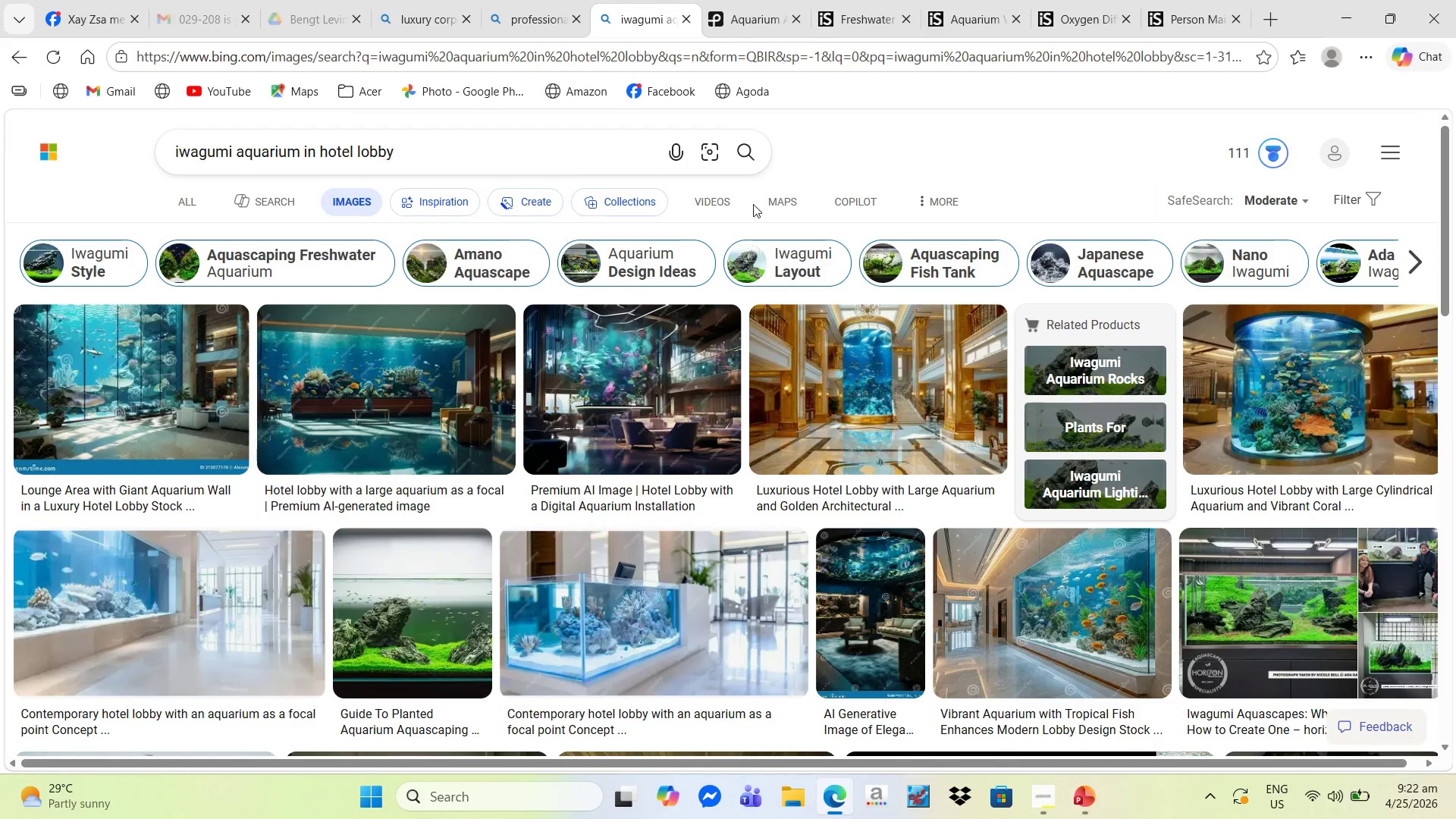 
scroll: coordinate [679, 447], scroll_direction: down, amount: 2.0
 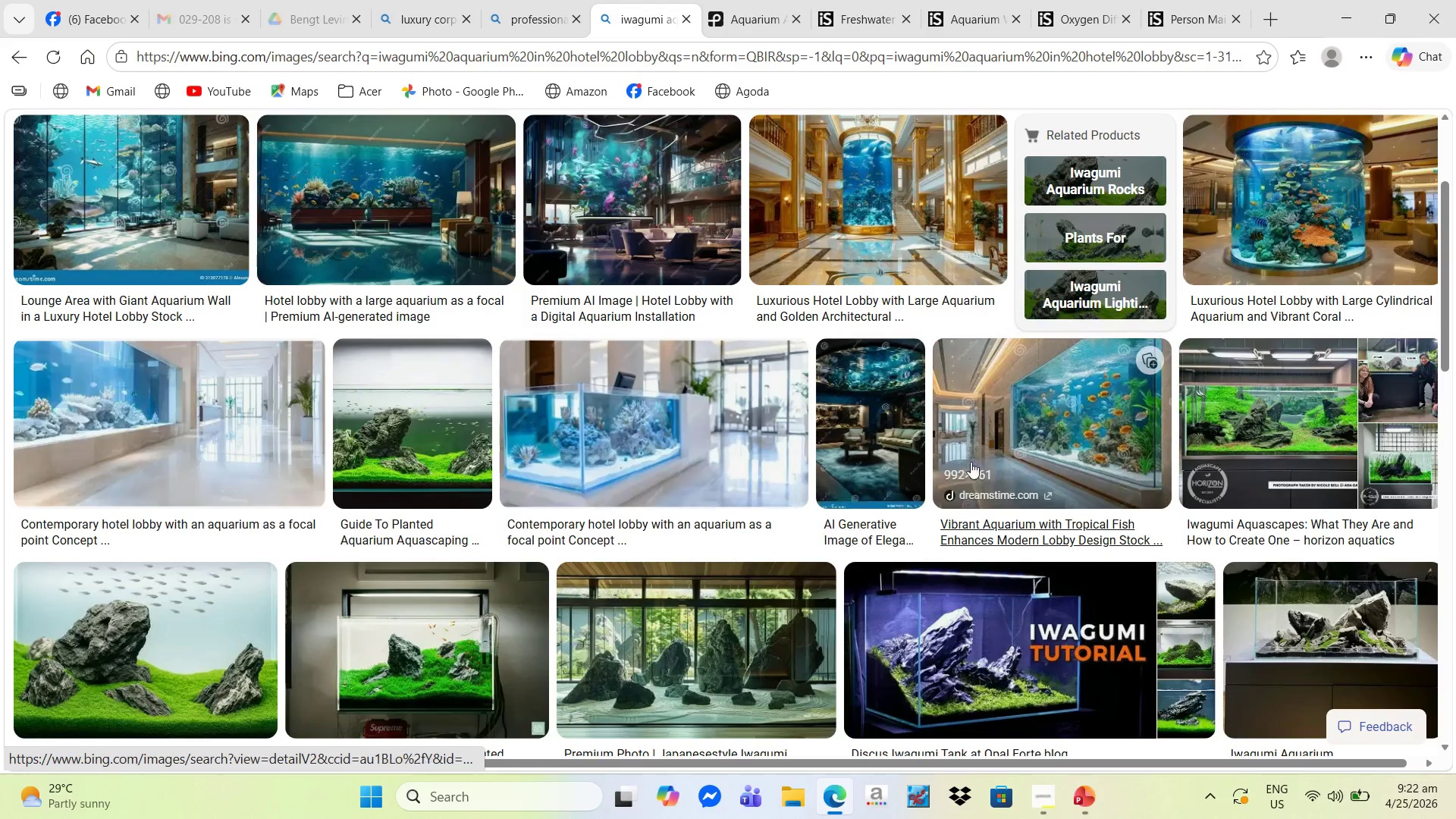 
left_click([981, 452])
 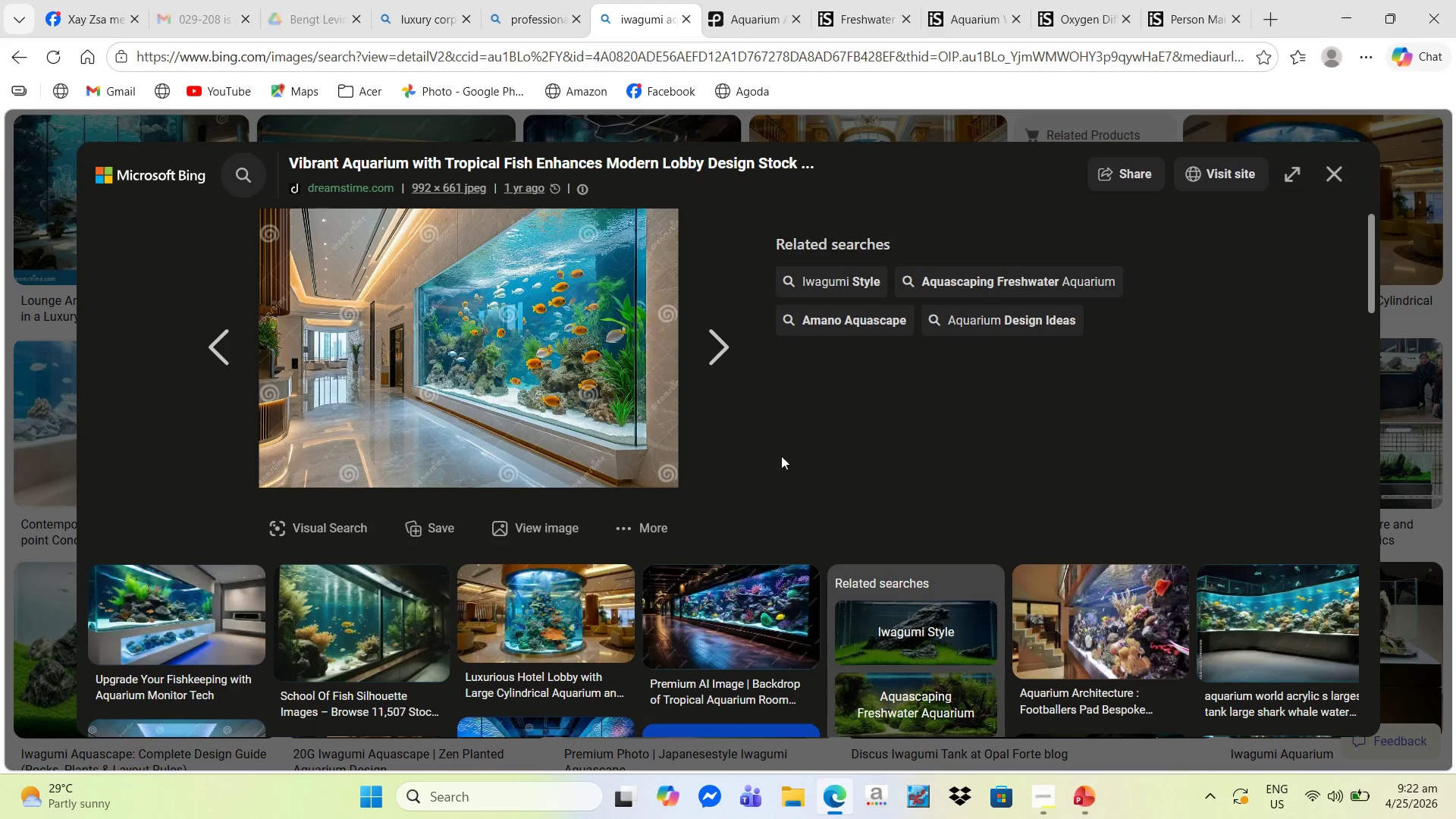 
wait(6.39)
 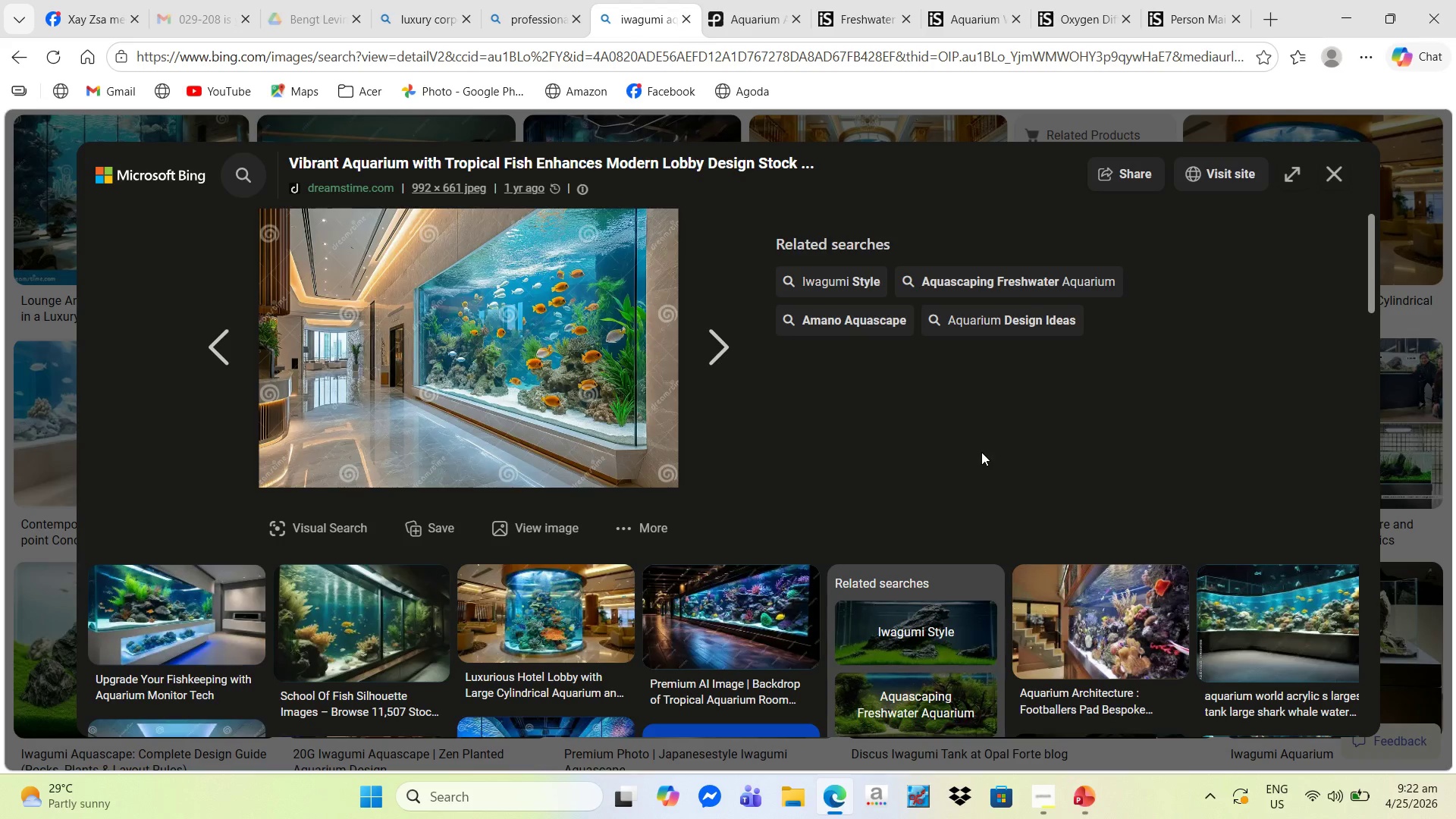 
left_click([1330, 164])
 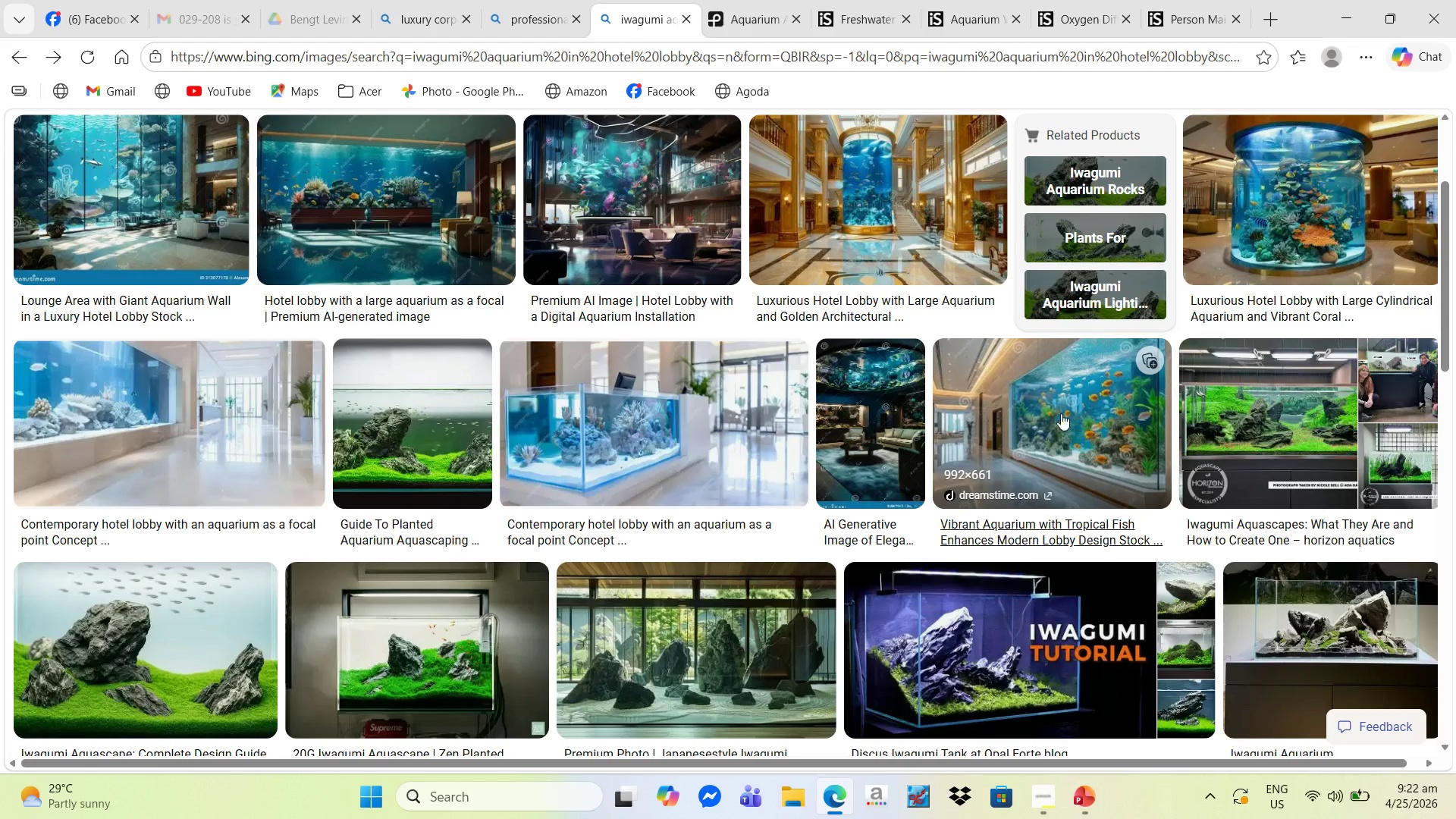 
mouse_move([860, 408])
 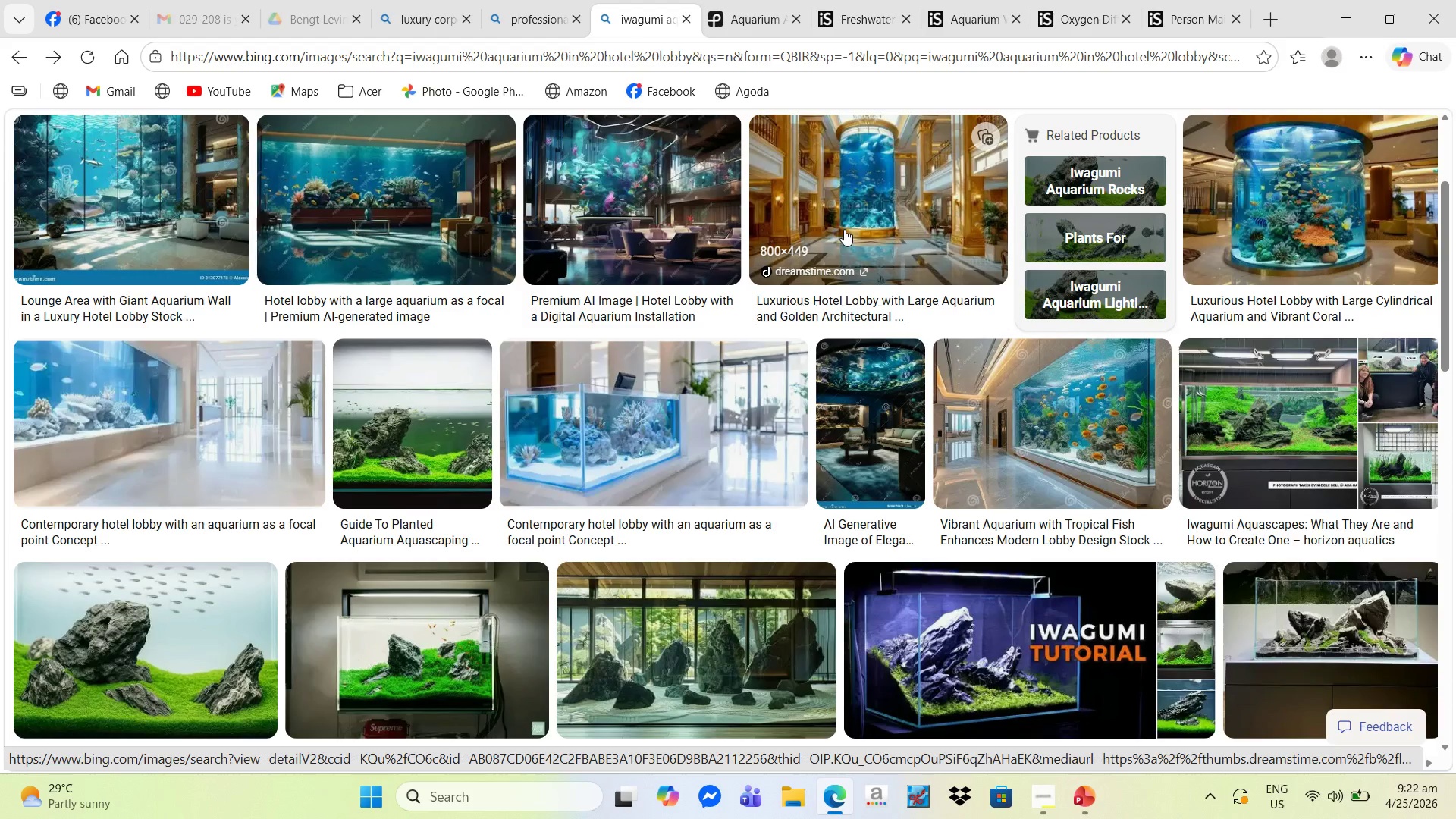 
left_click([845, 228])
 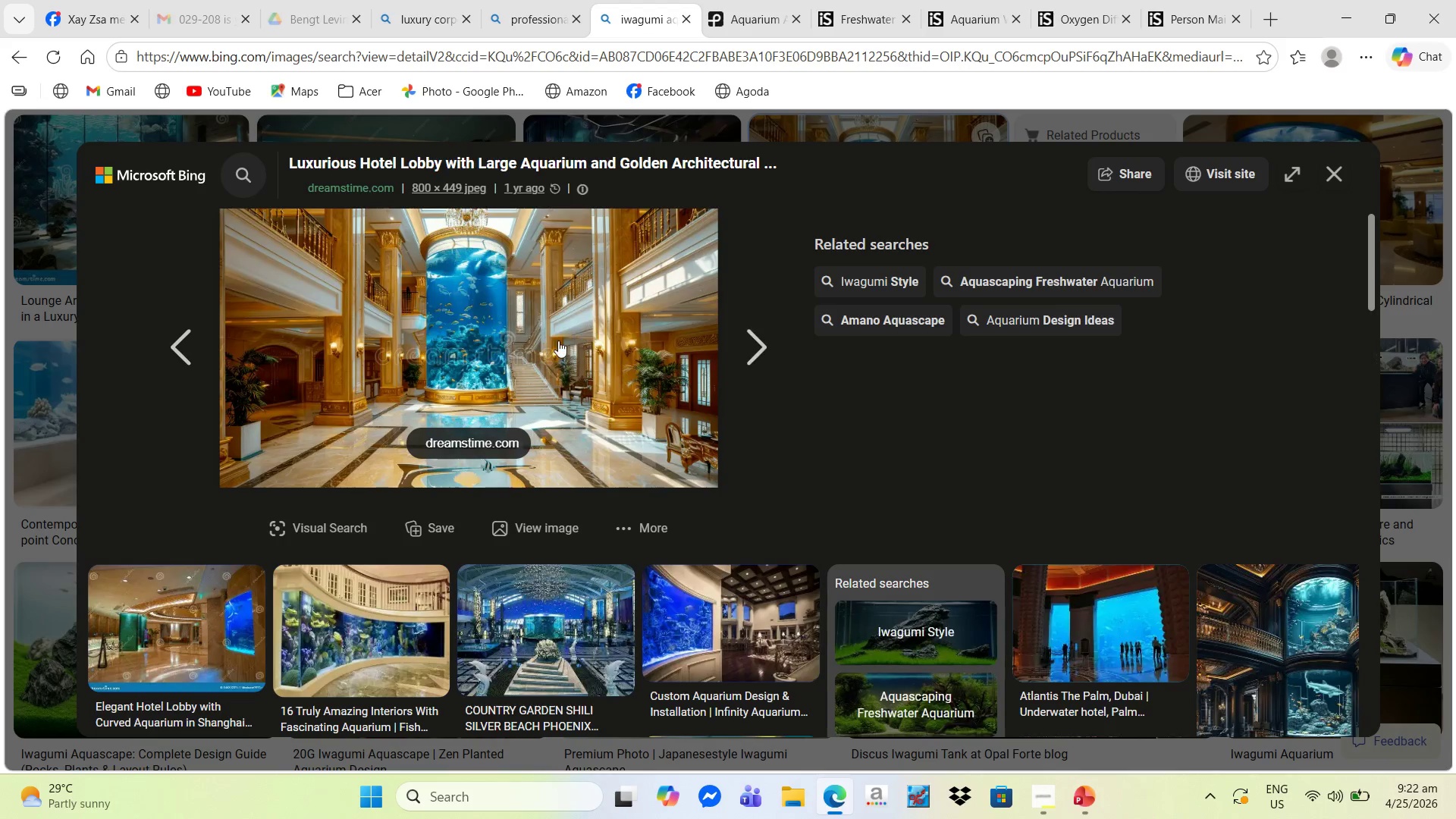 
right_click([558, 340])
 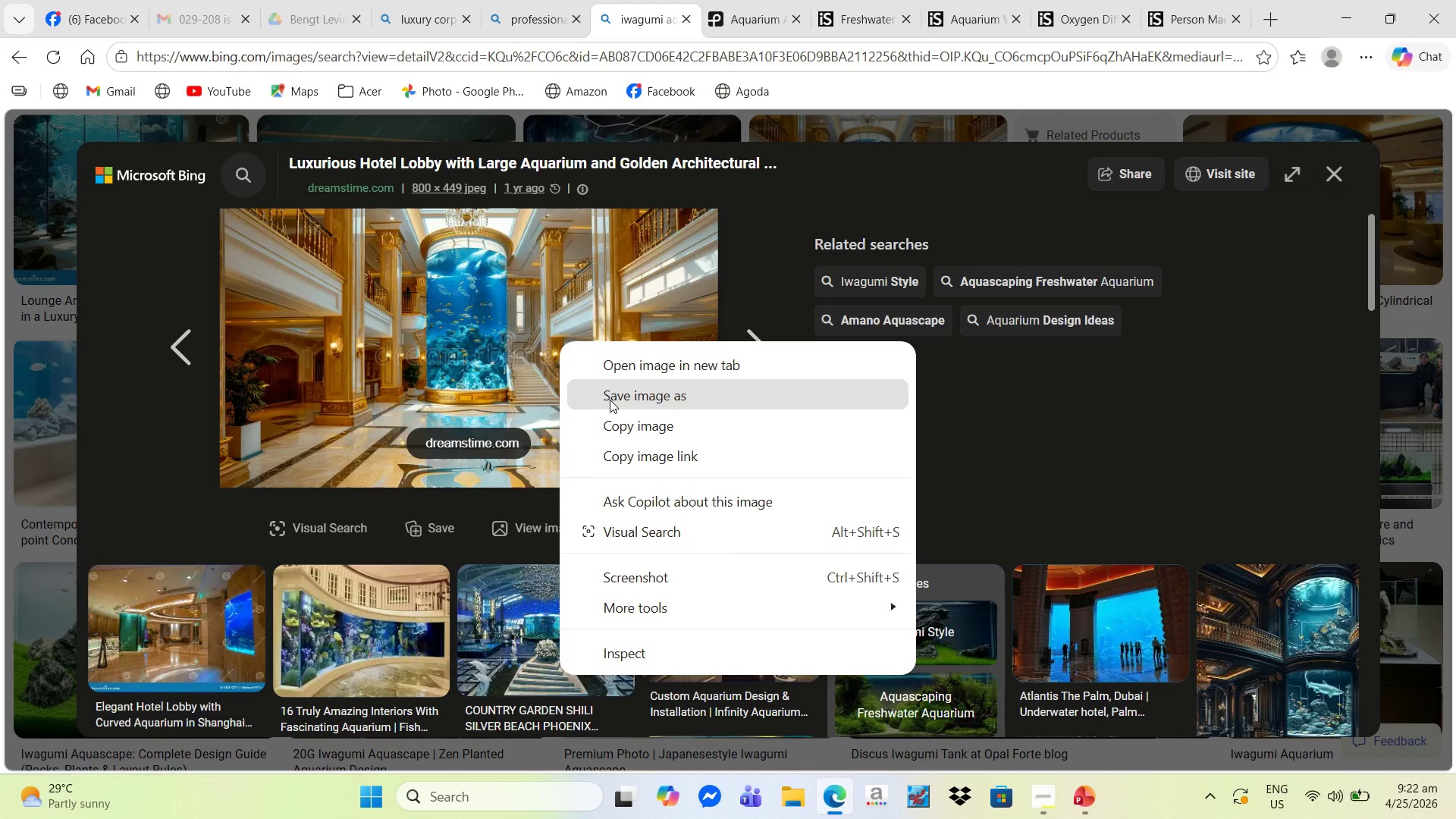 
left_click([612, 395])
 